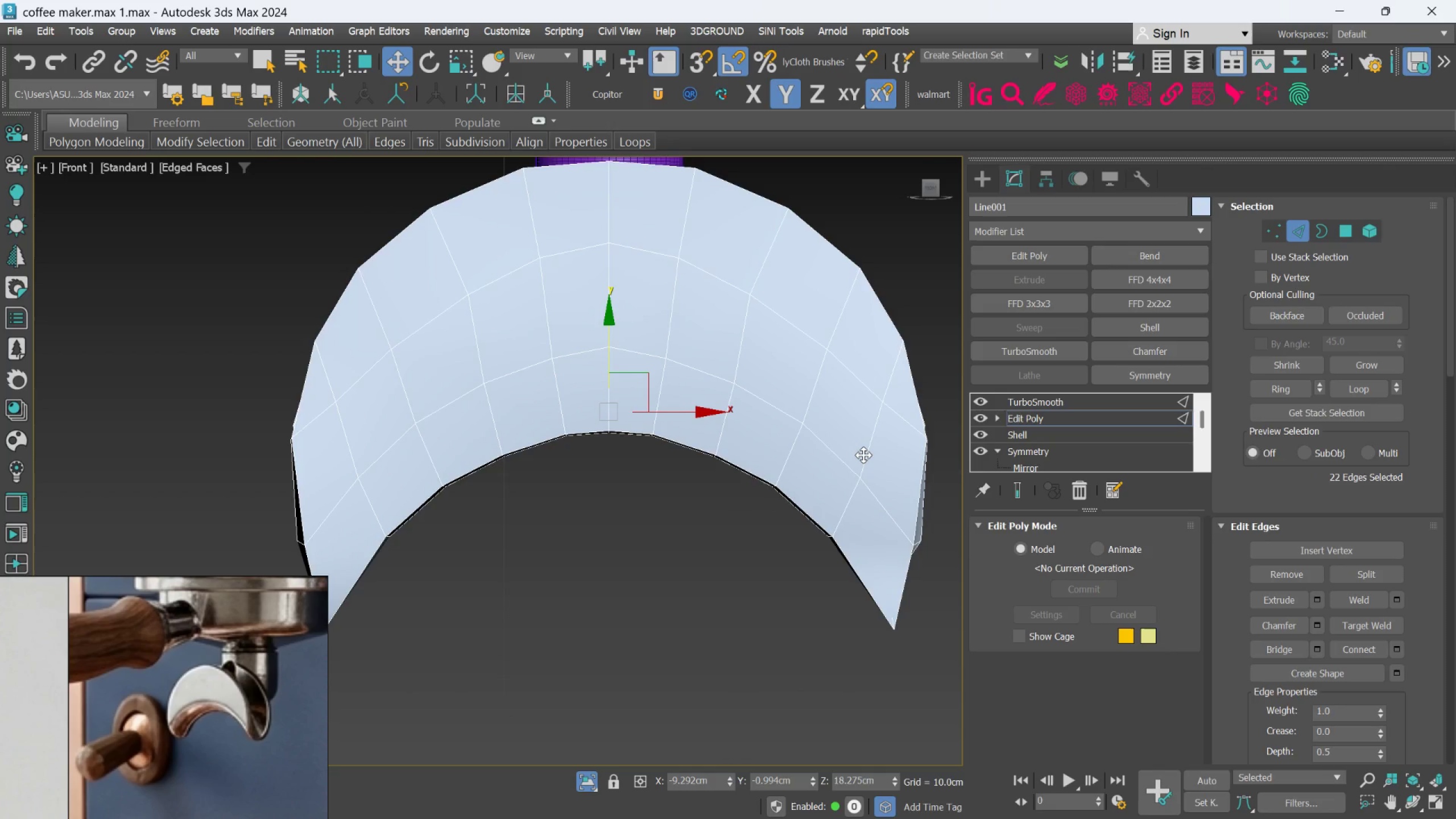 
double_click([863, 455])
 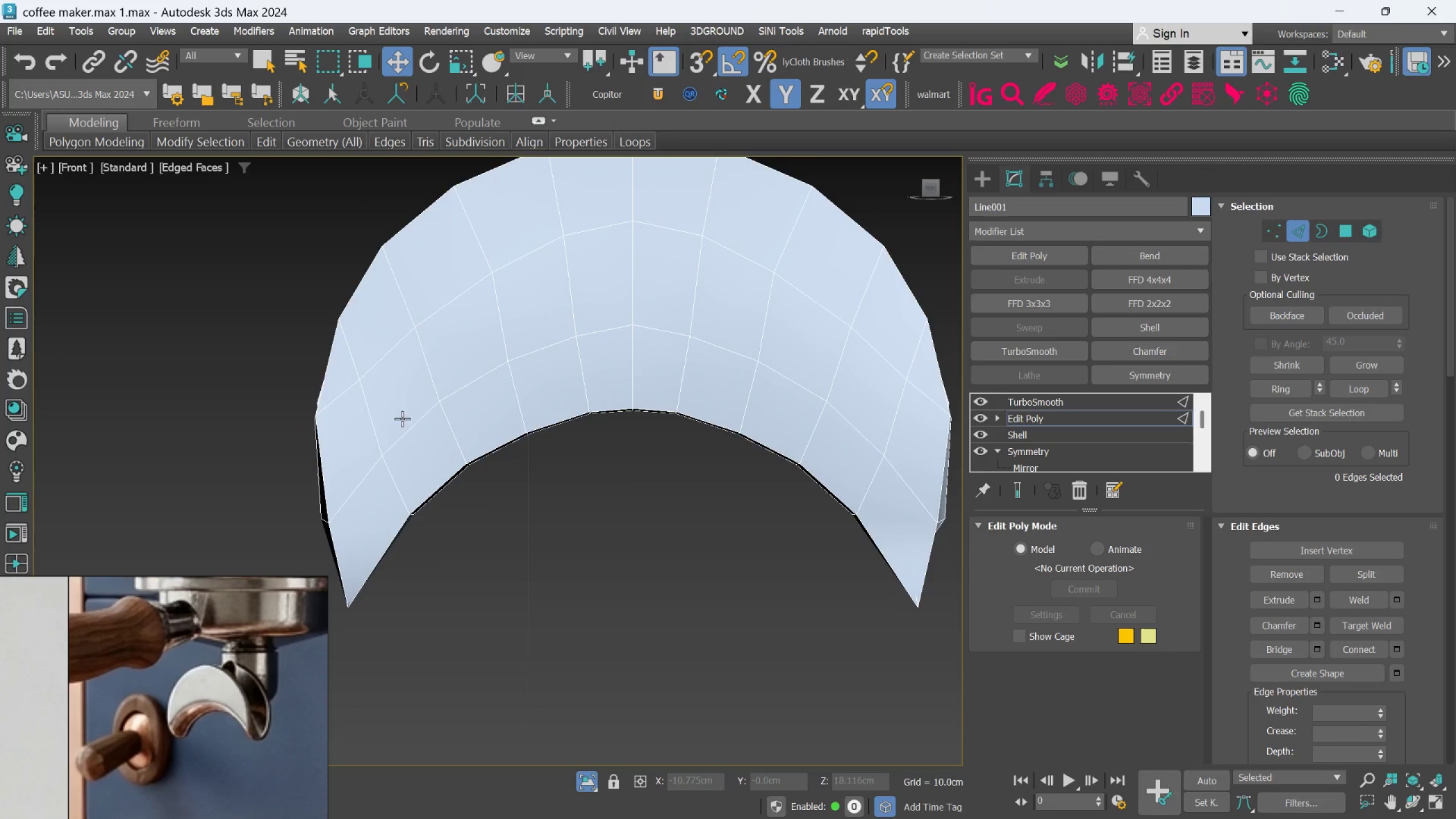 
double_click([375, 442])
 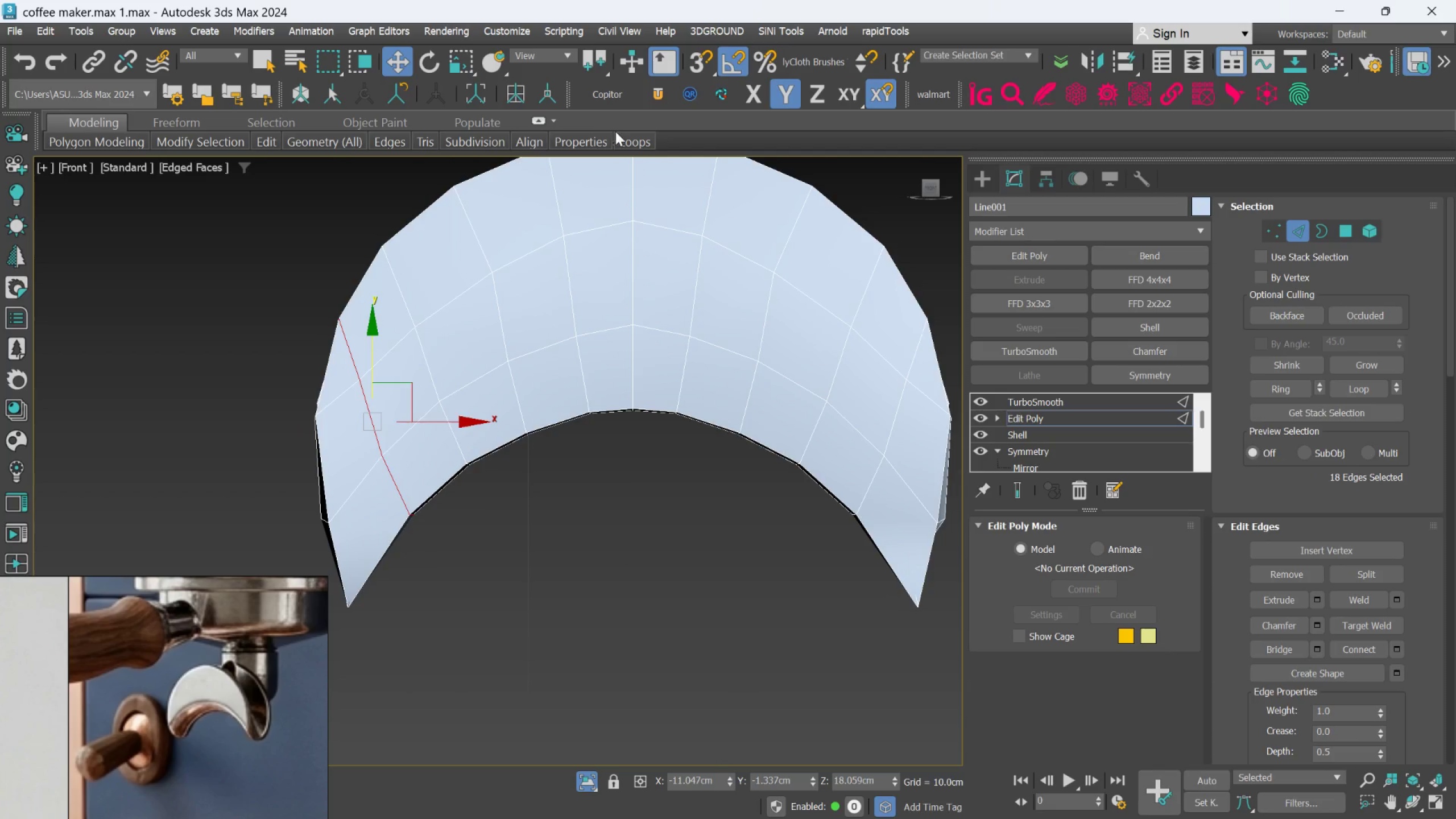 
left_click([624, 135])
 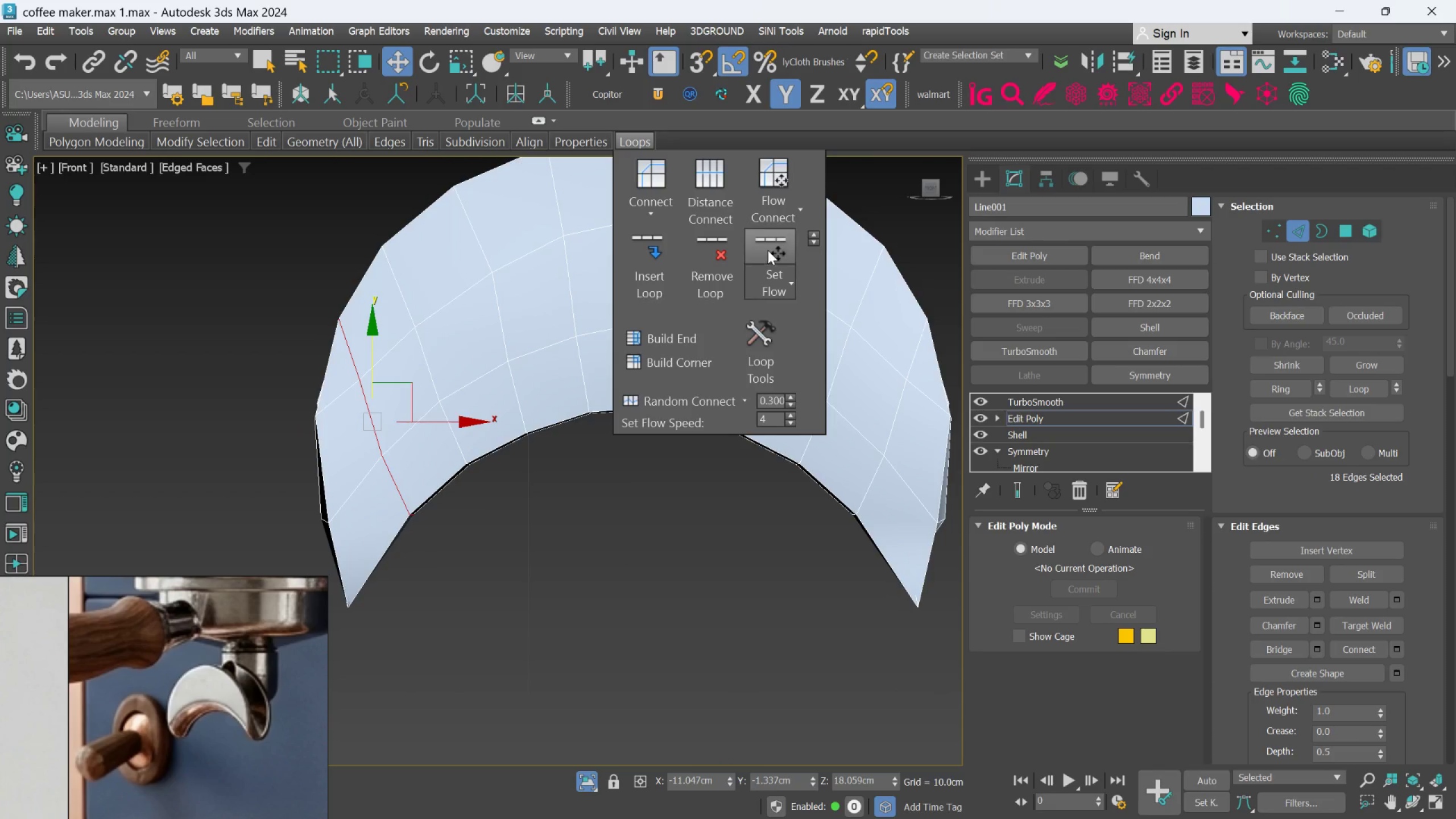 
left_click([769, 250])
 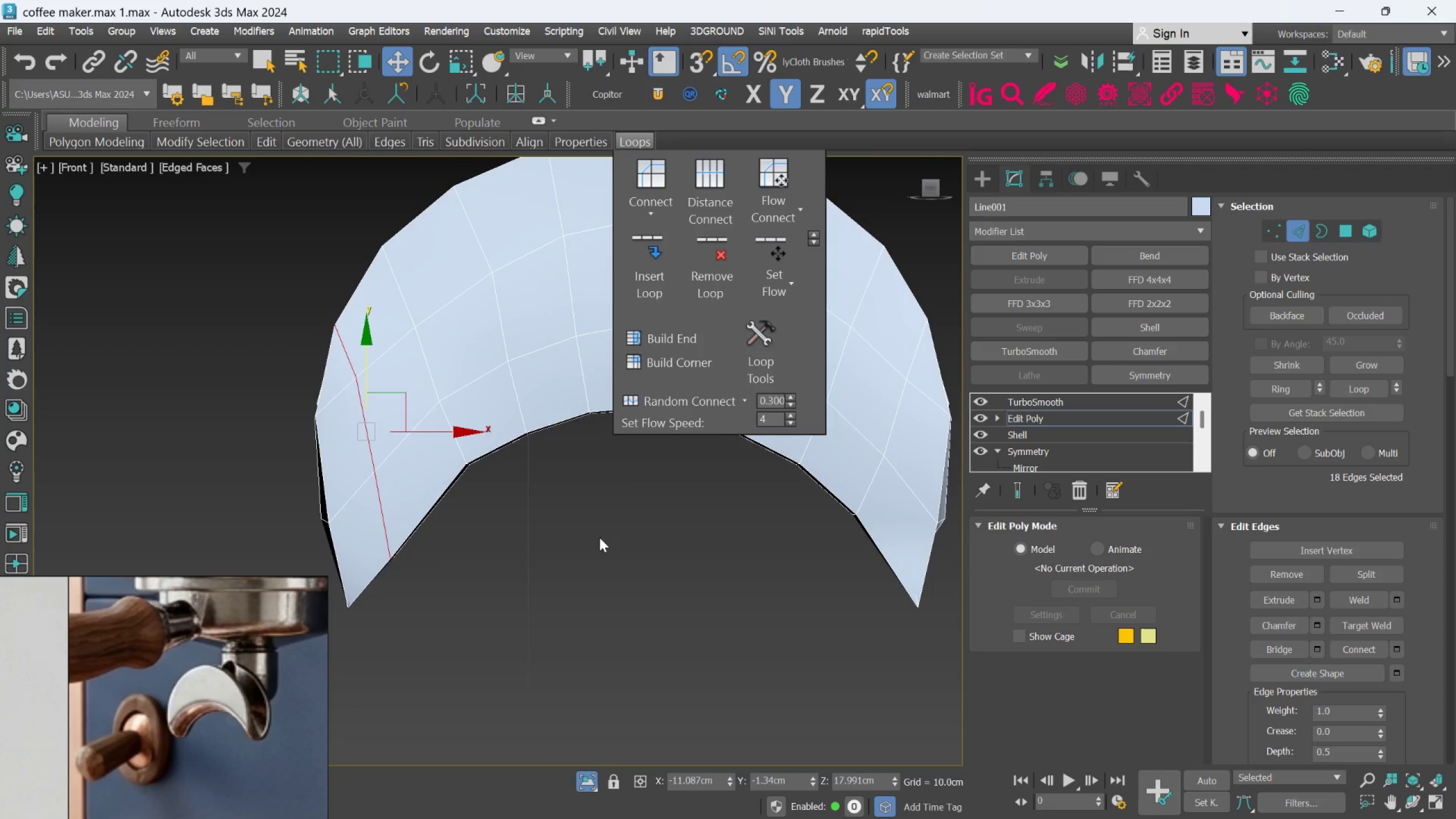 
left_click([586, 553])
 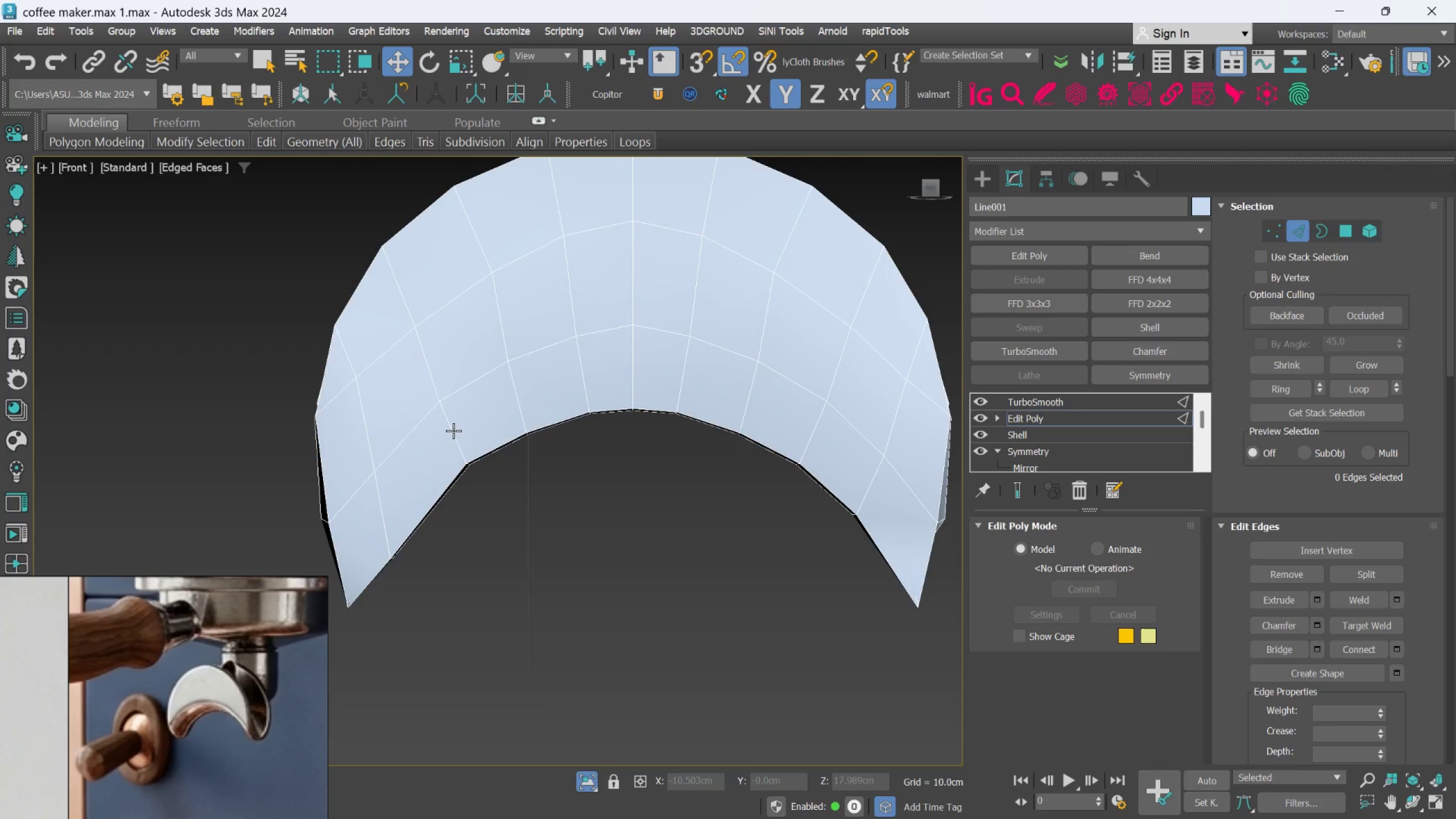 
key(Control+Z)
 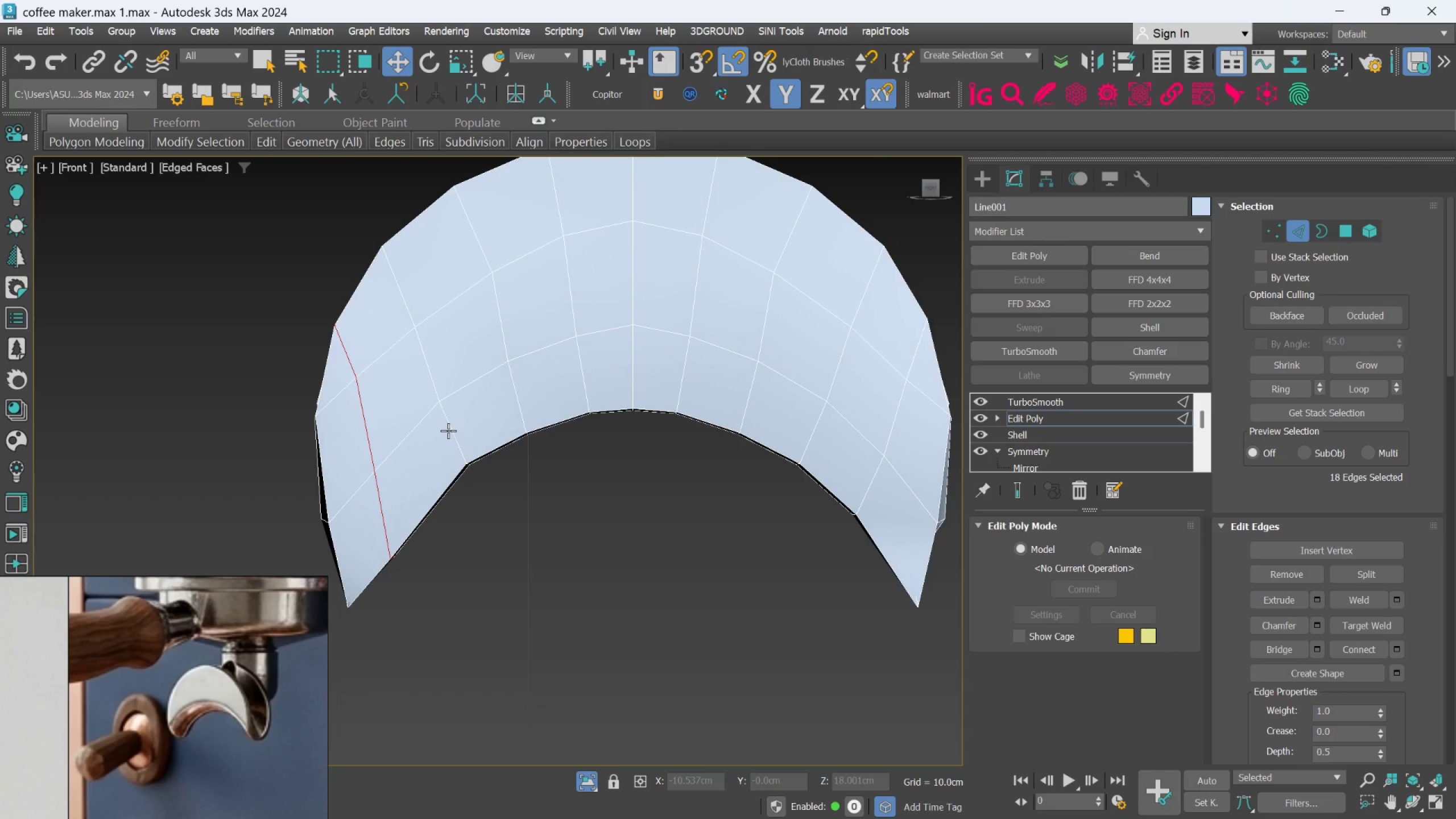 
key(Control+Z)
 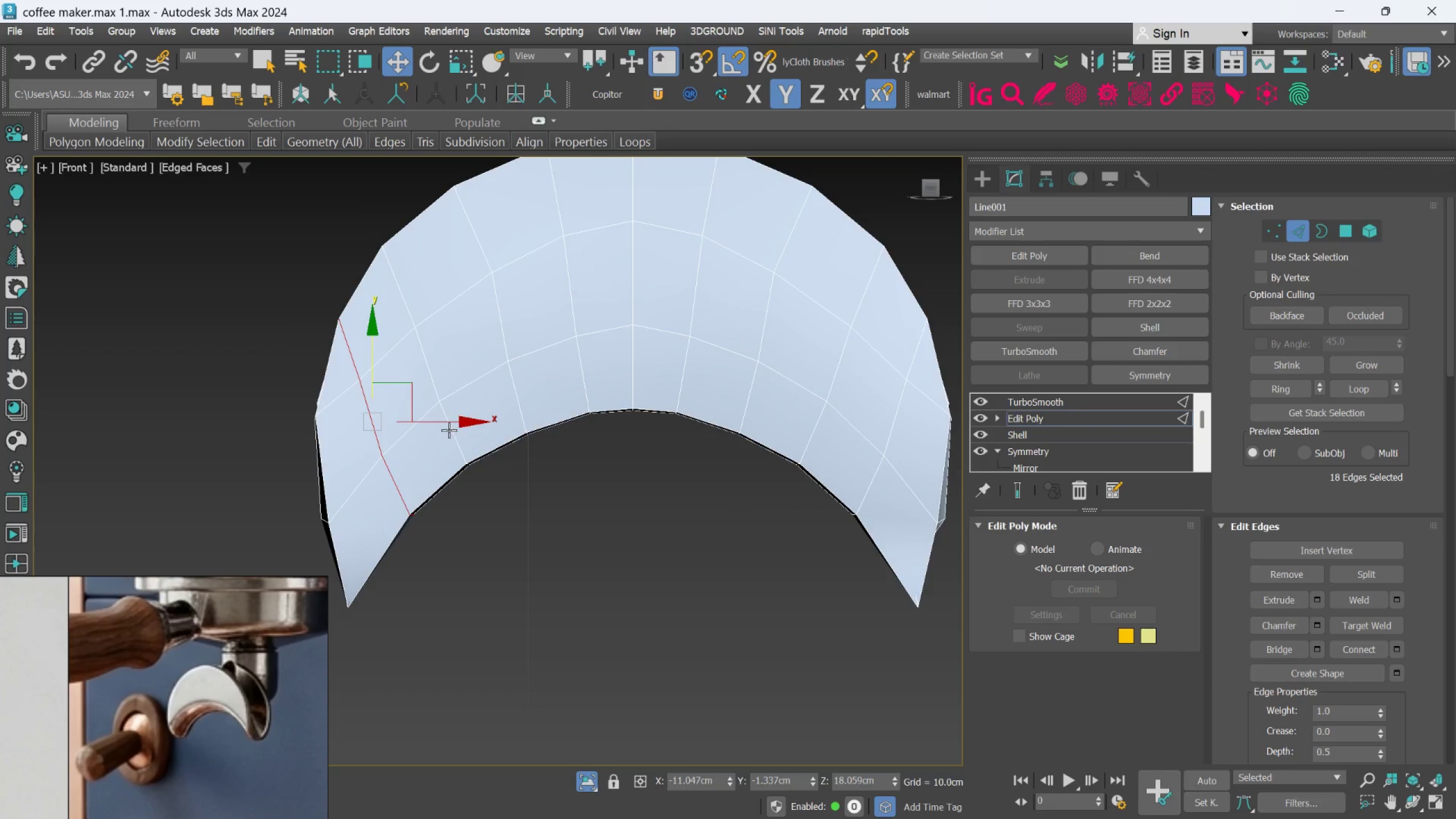 
hold_key(key=ControlLeft, duration=1.52)
left_click([449, 416])
 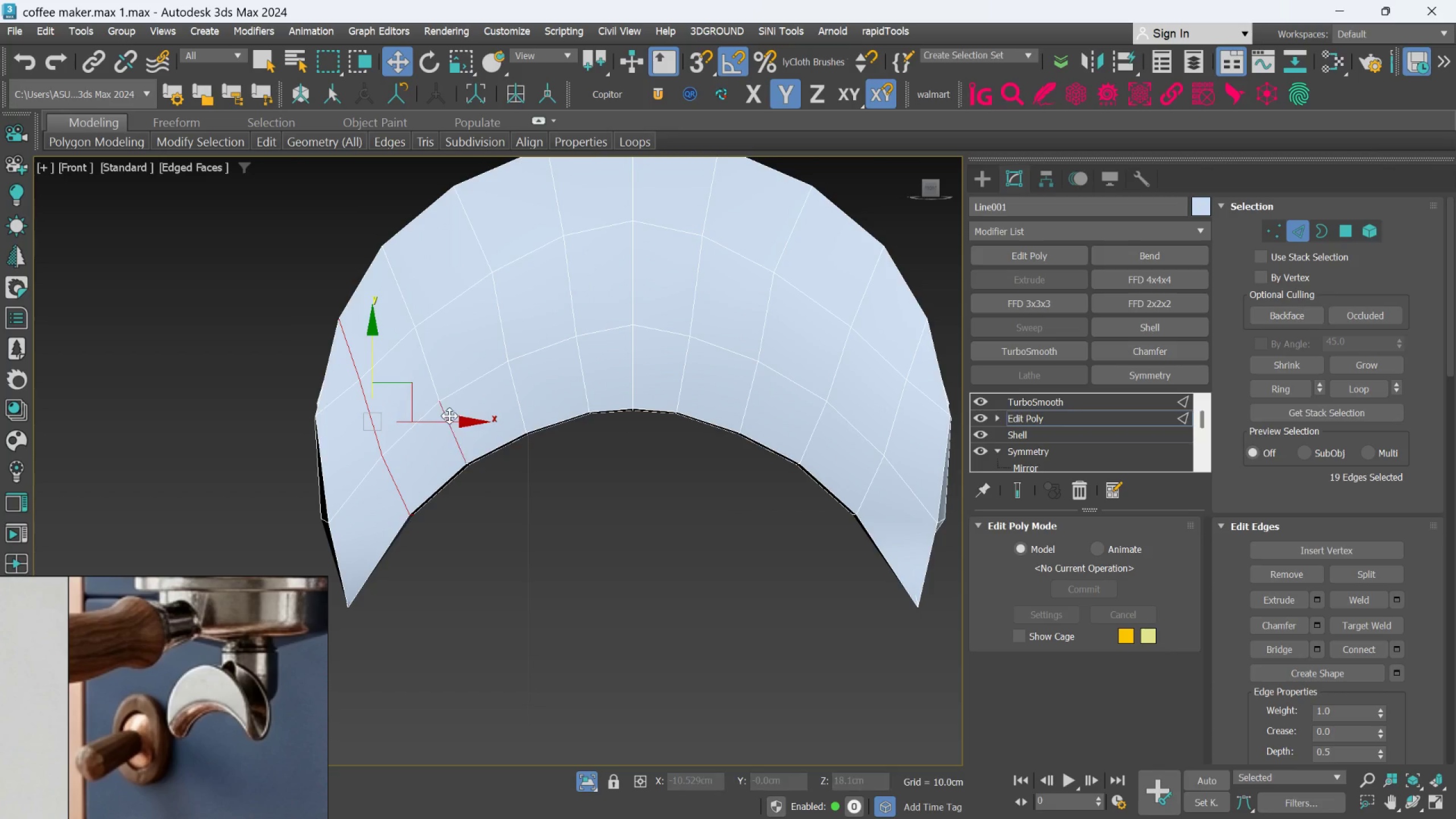 
double_click([449, 416])
 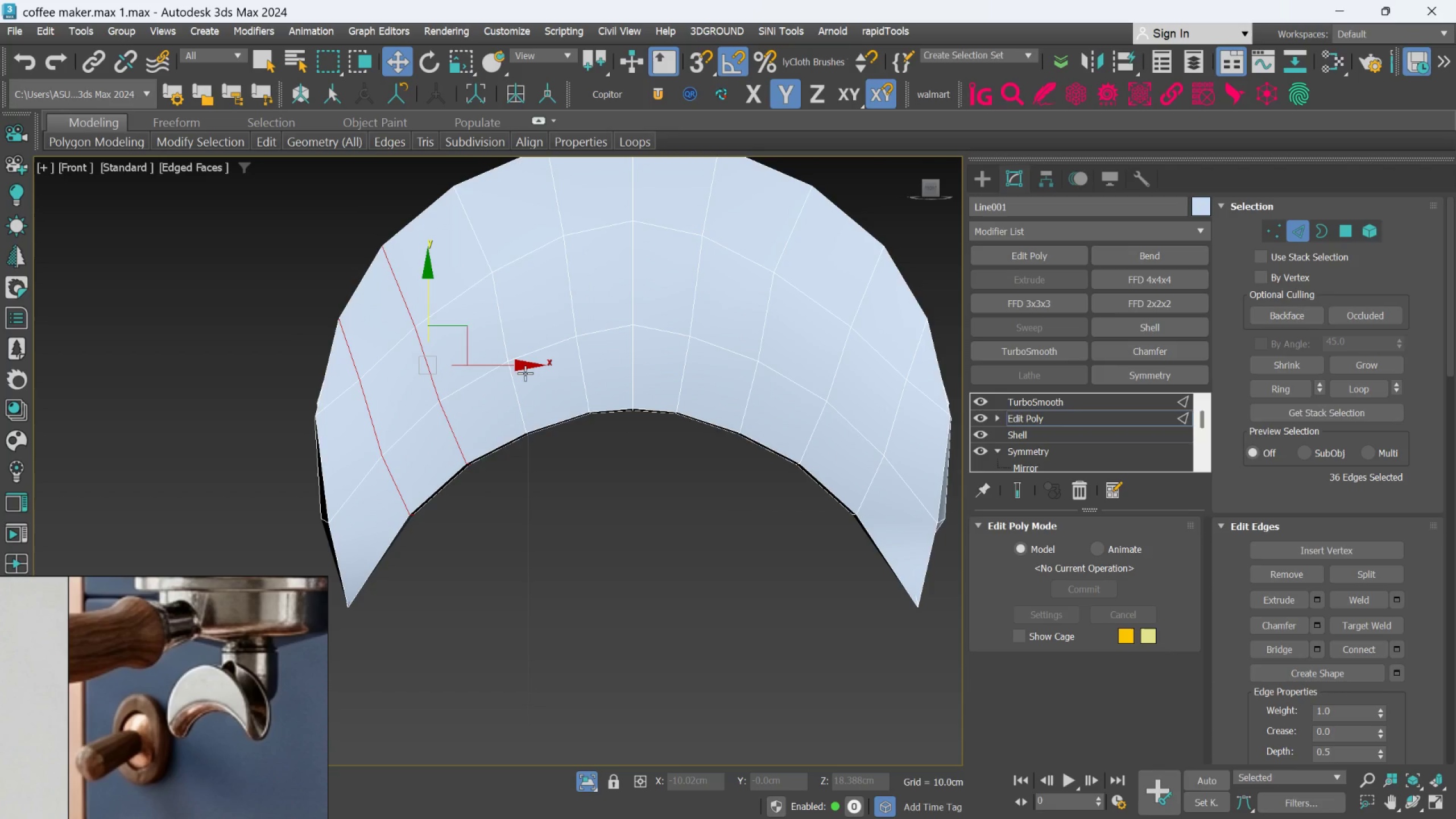 
hold_key(key=ControlLeft, duration=1.51)
left_click([509, 387])
 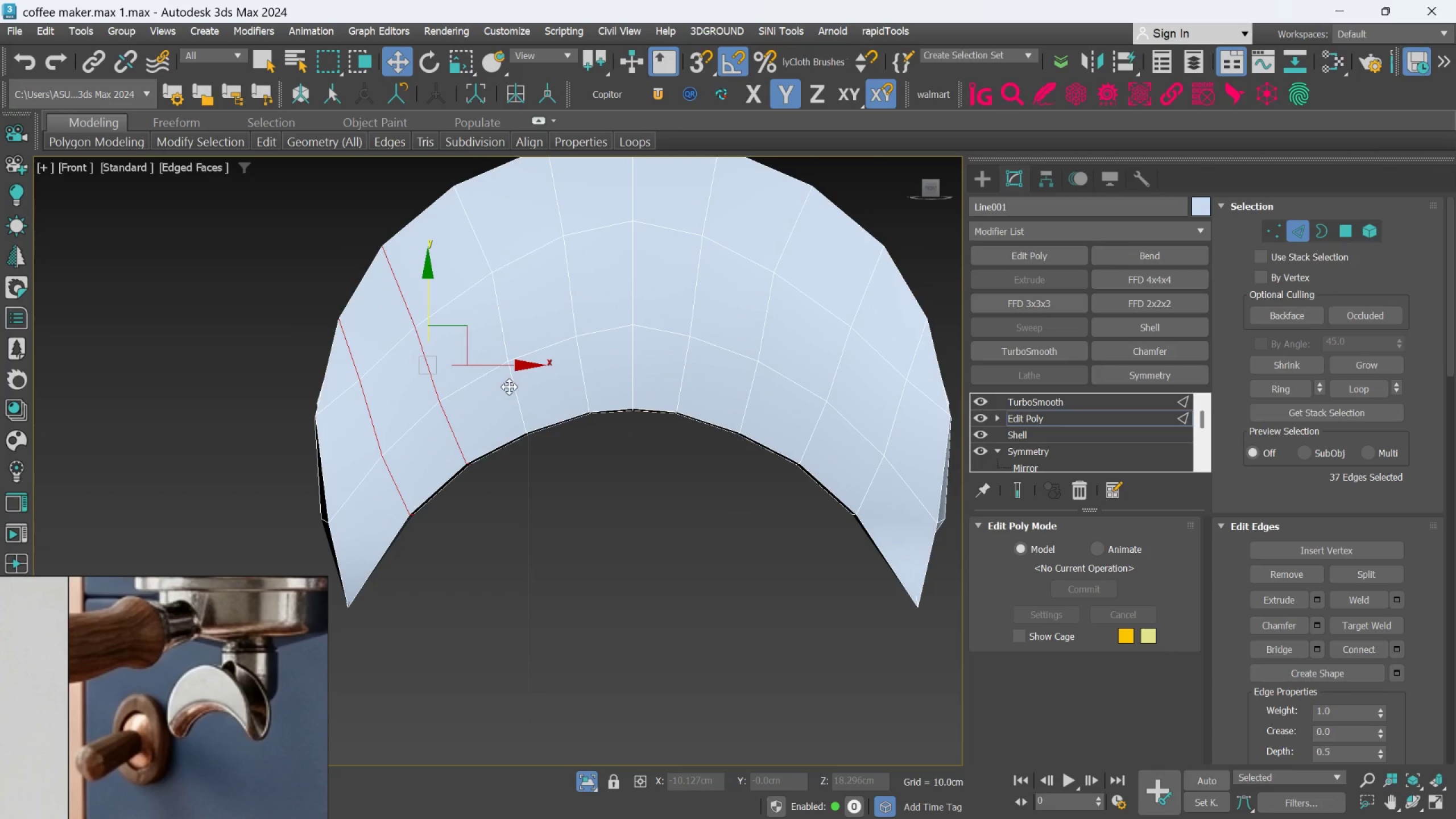 
double_click([509, 387])
 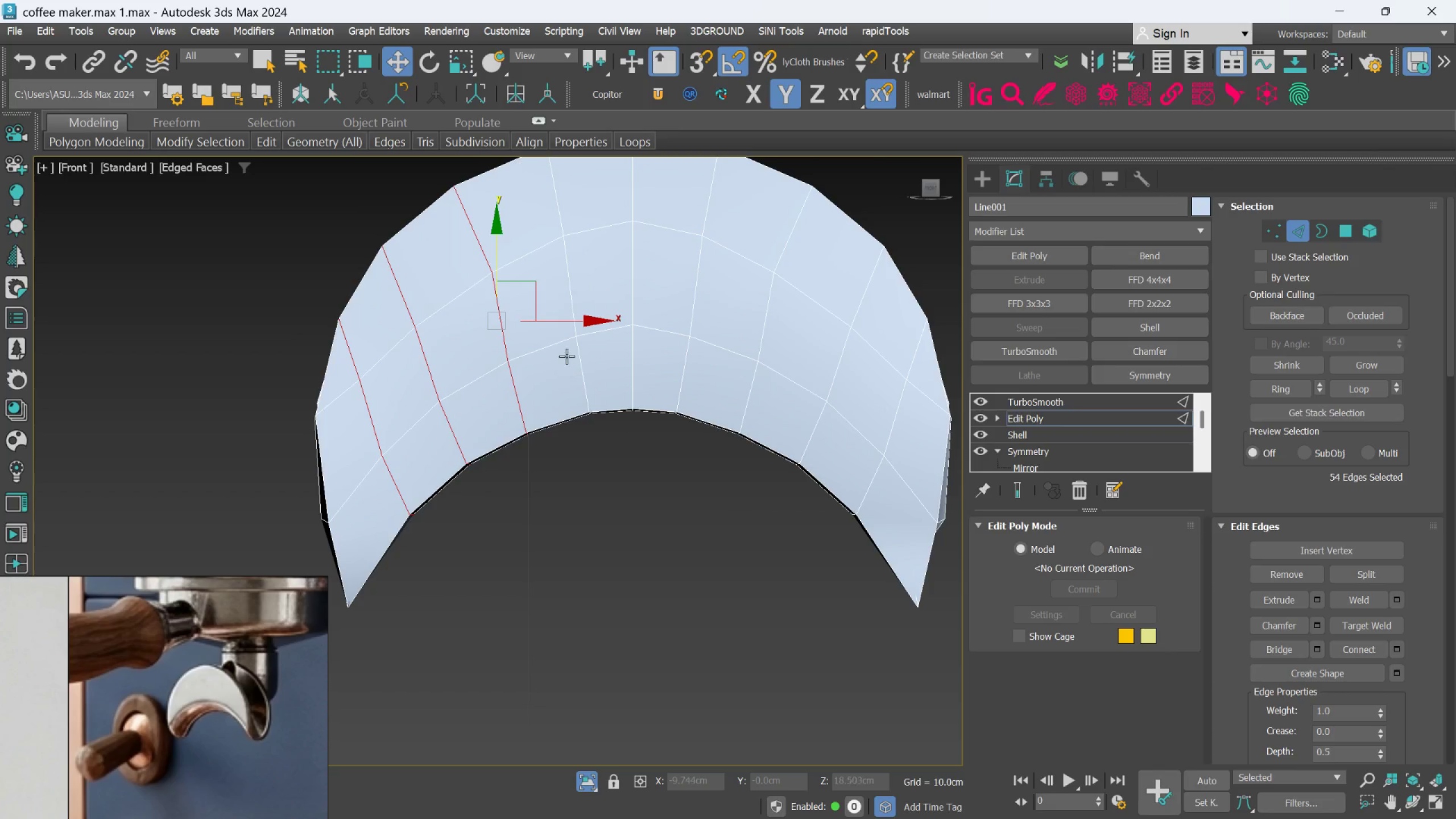 
left_click([577, 351])
 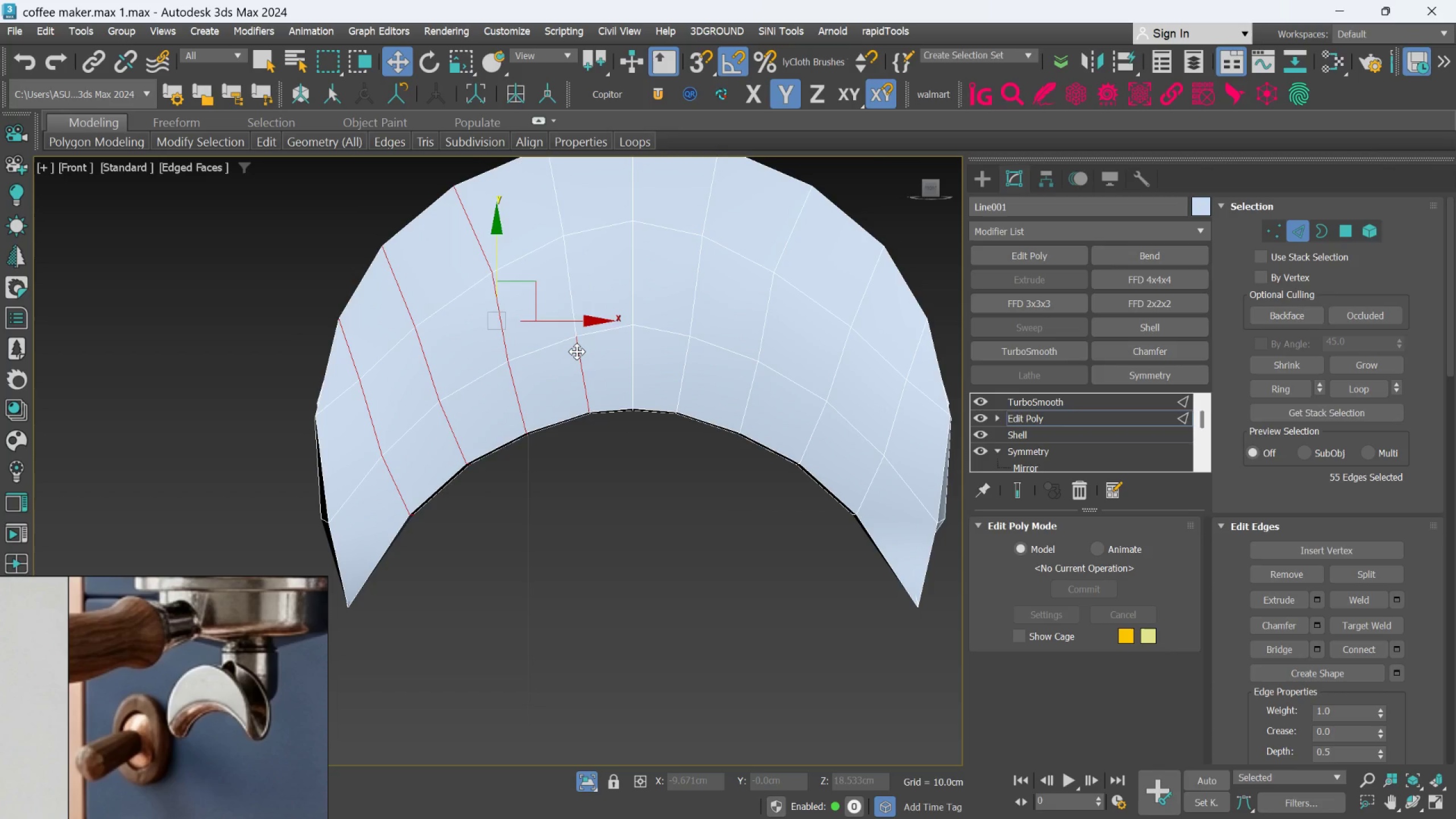 
double_click([577, 351])
 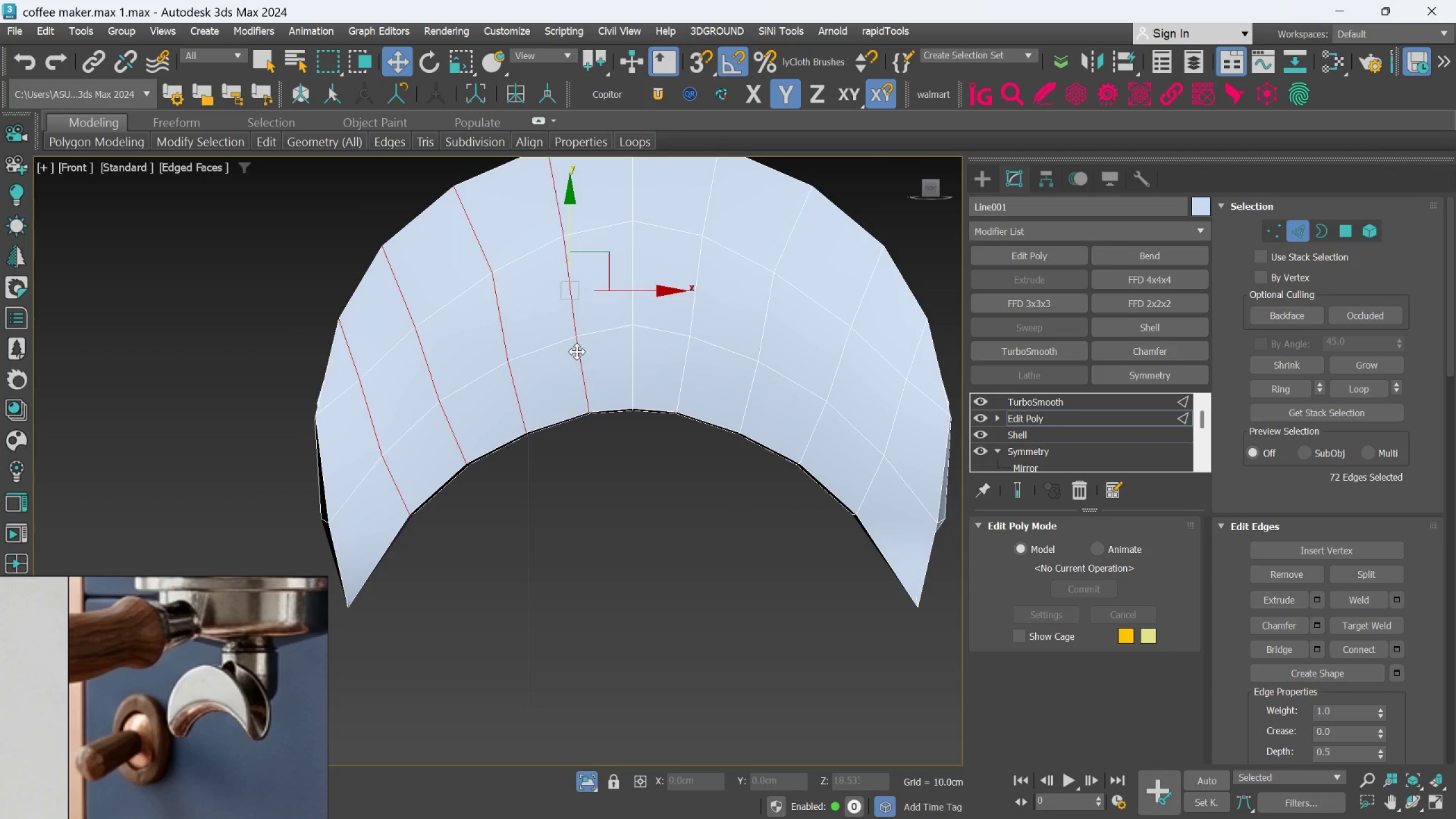 
hold_key(key=ControlLeft, duration=1.5)
double_click([639, 365])
 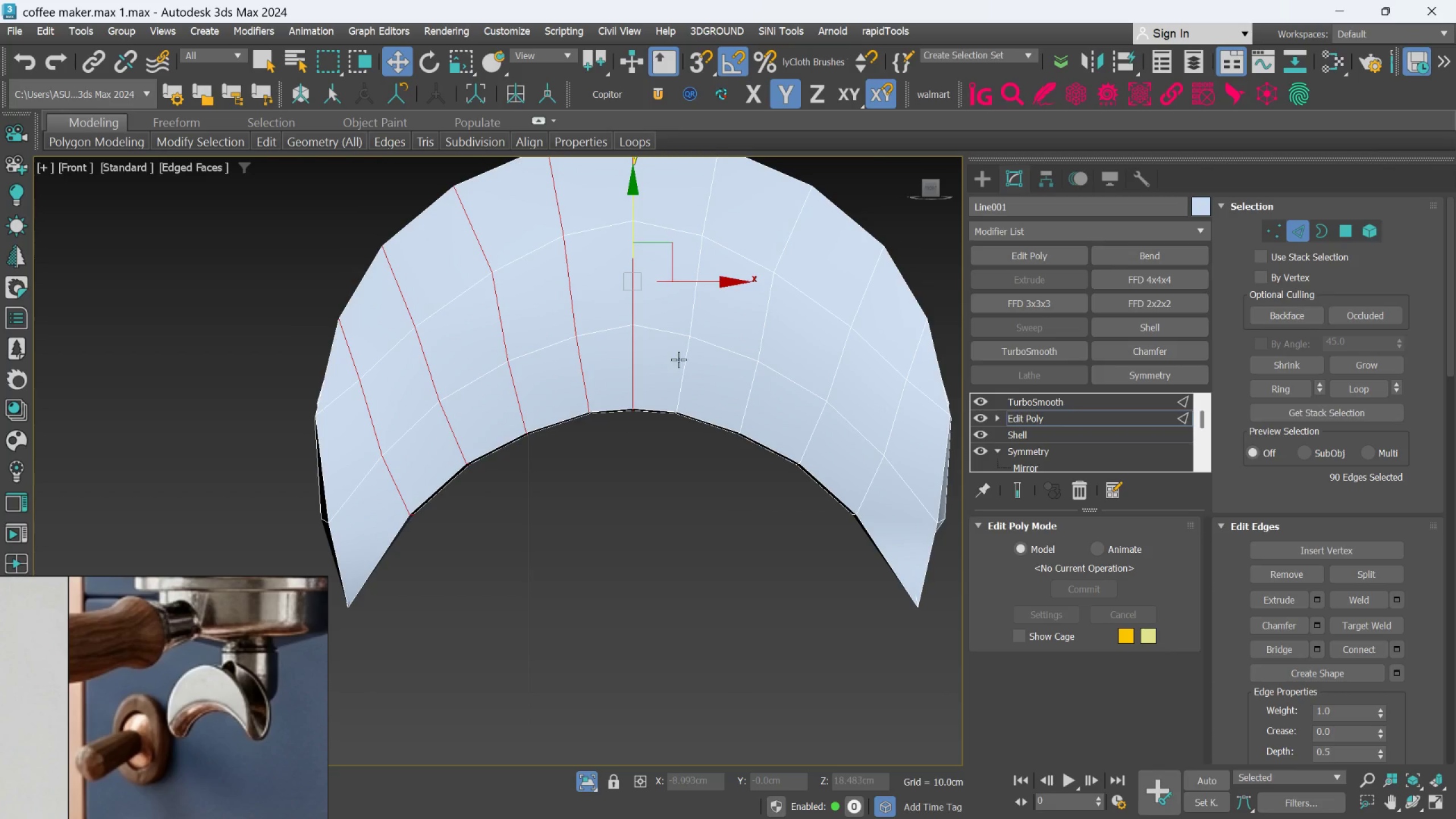 
hold_key(key=ControlLeft, duration=1.52)
double_click([681, 360])
 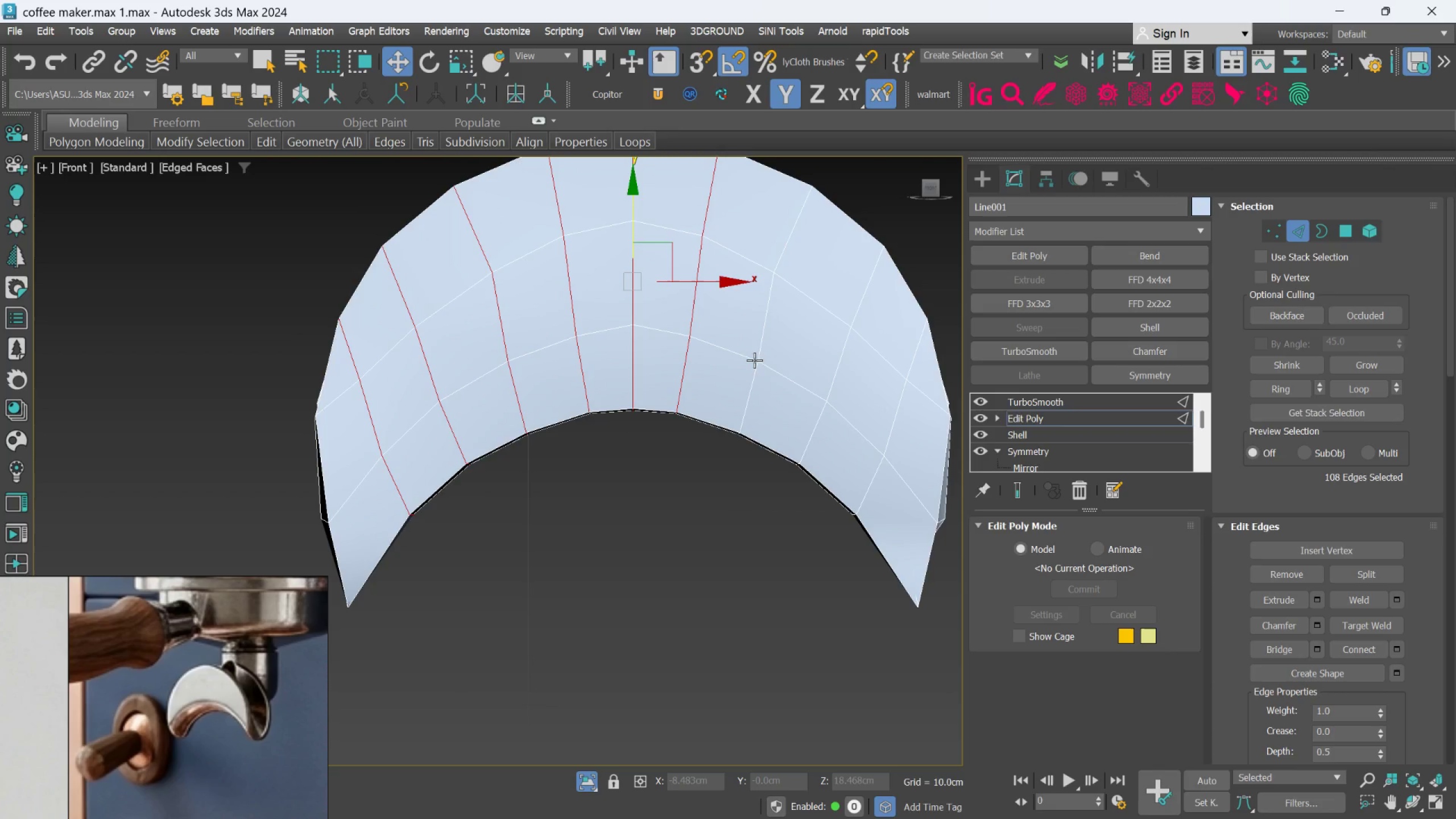 
left_click([760, 356])
 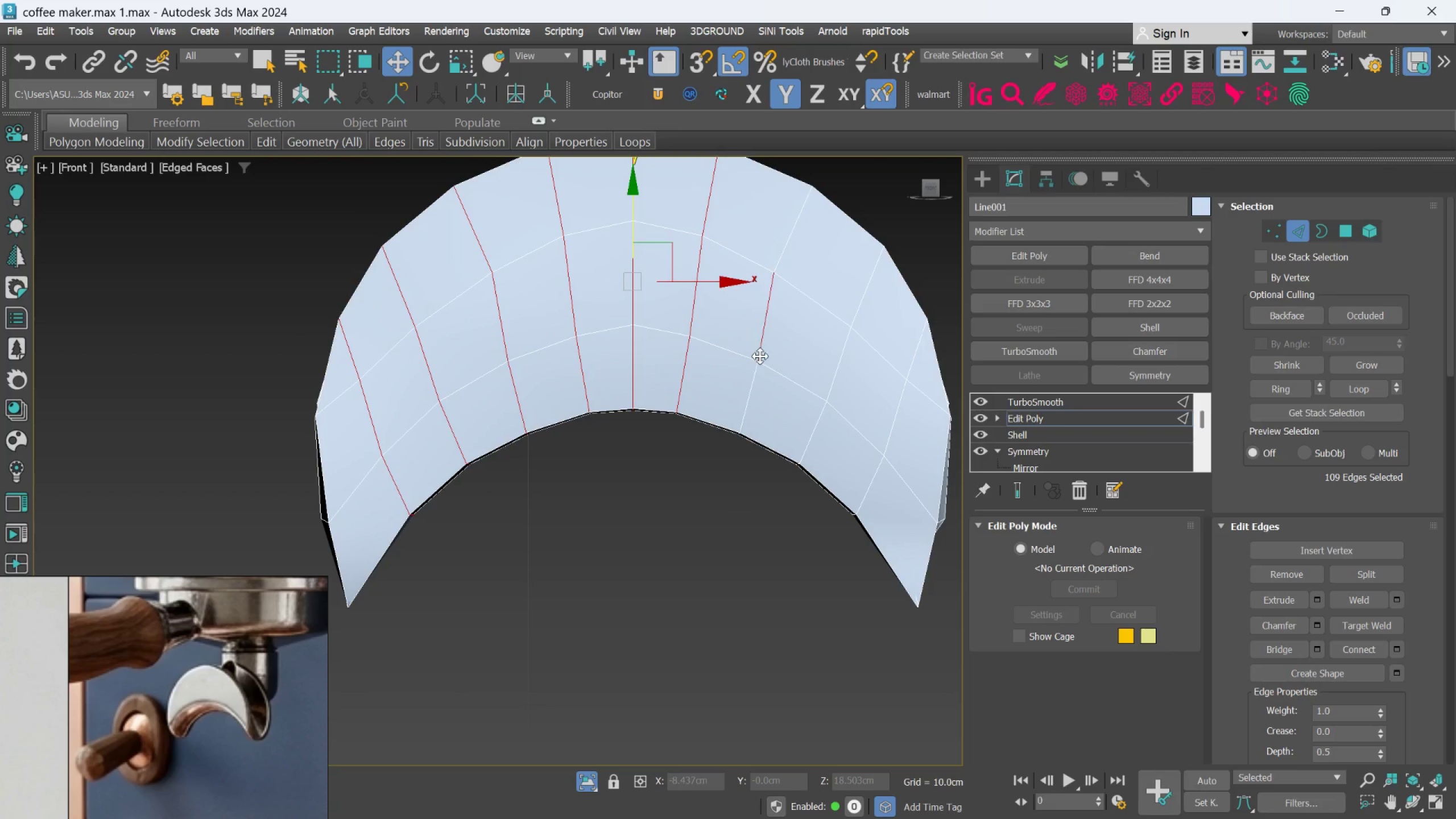 
double_click([760, 356])
 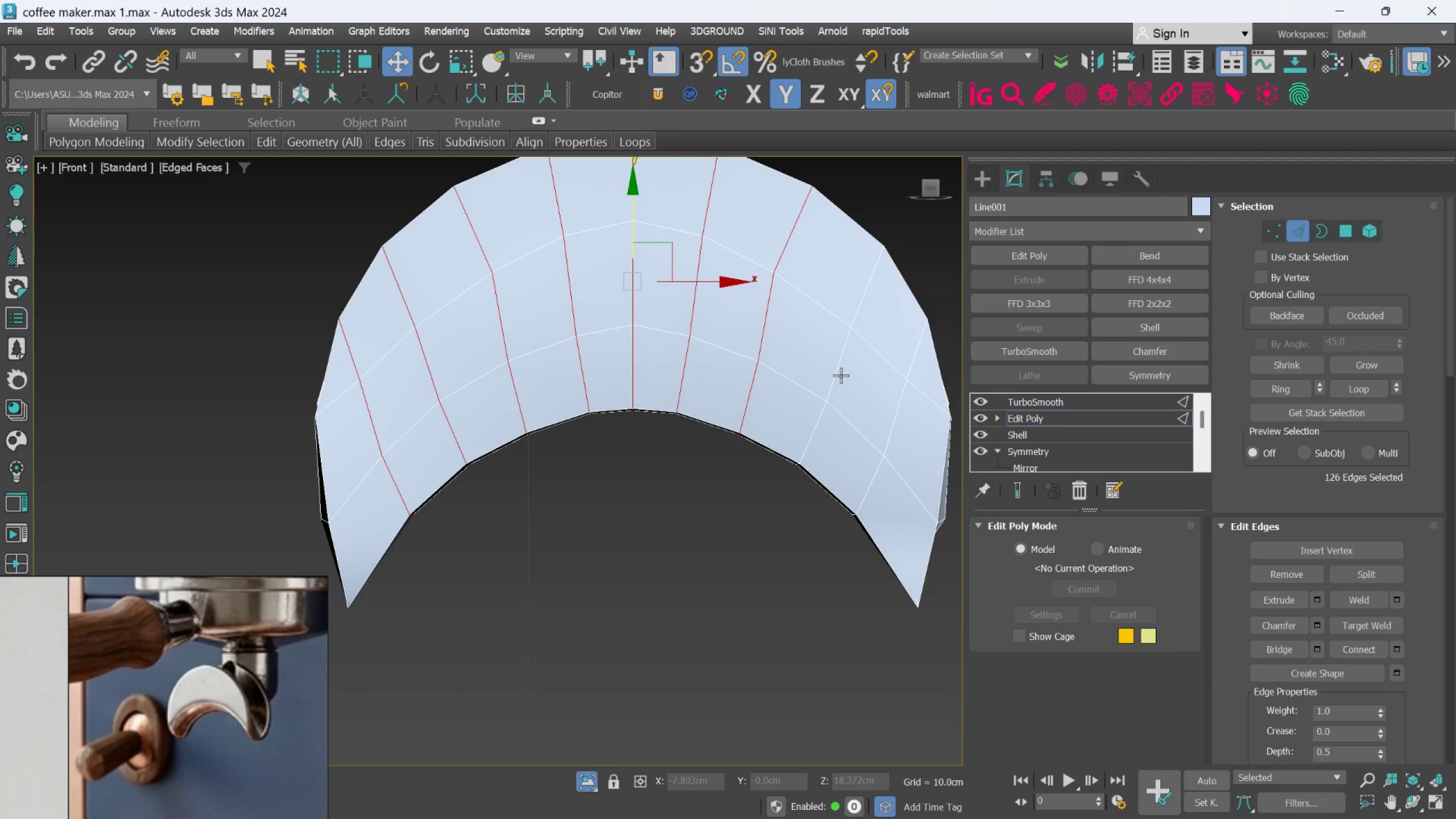 
hold_key(key=ControlLeft, duration=1.52)
left_click([841, 374])
 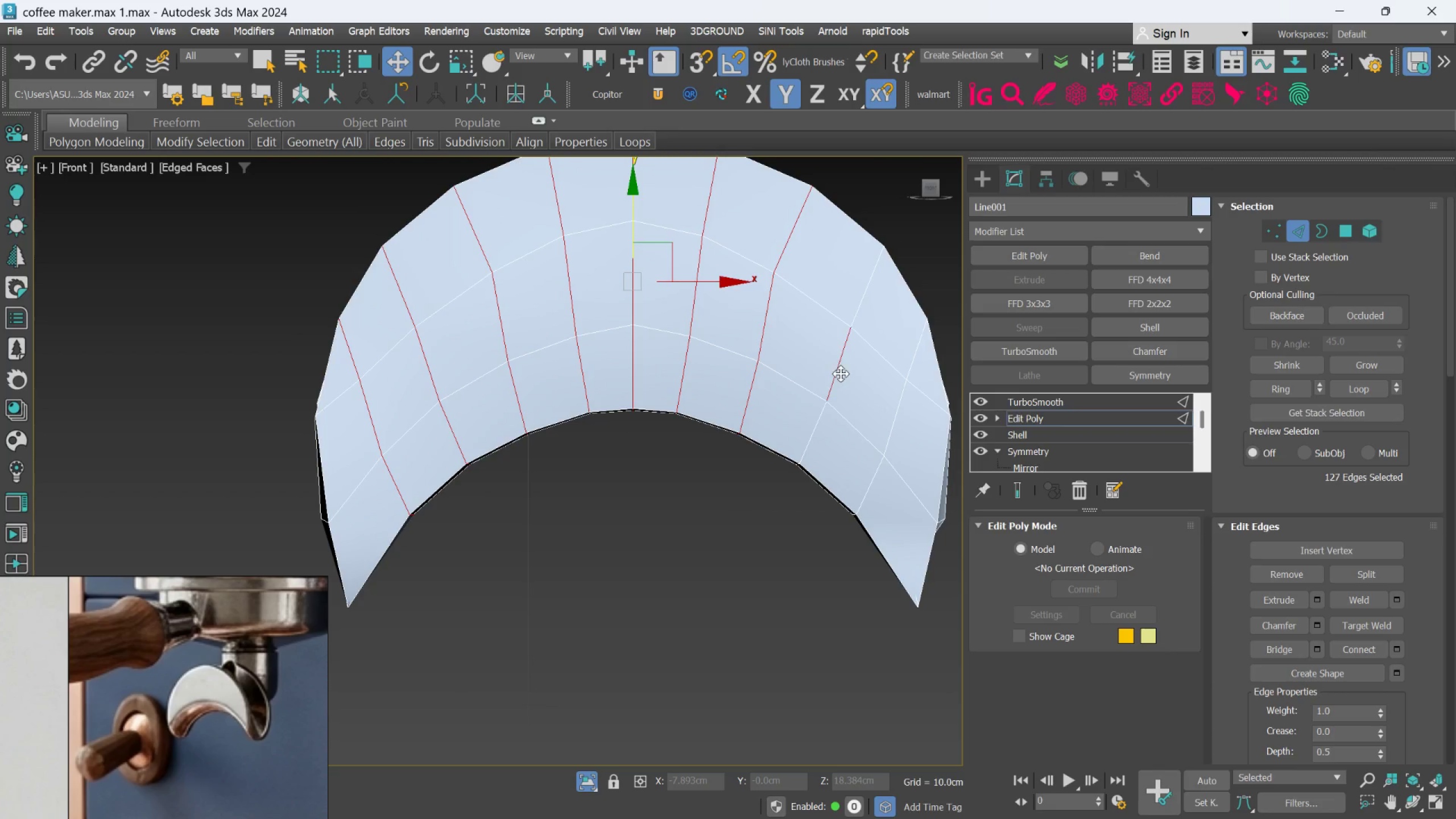 
double_click([841, 374])
 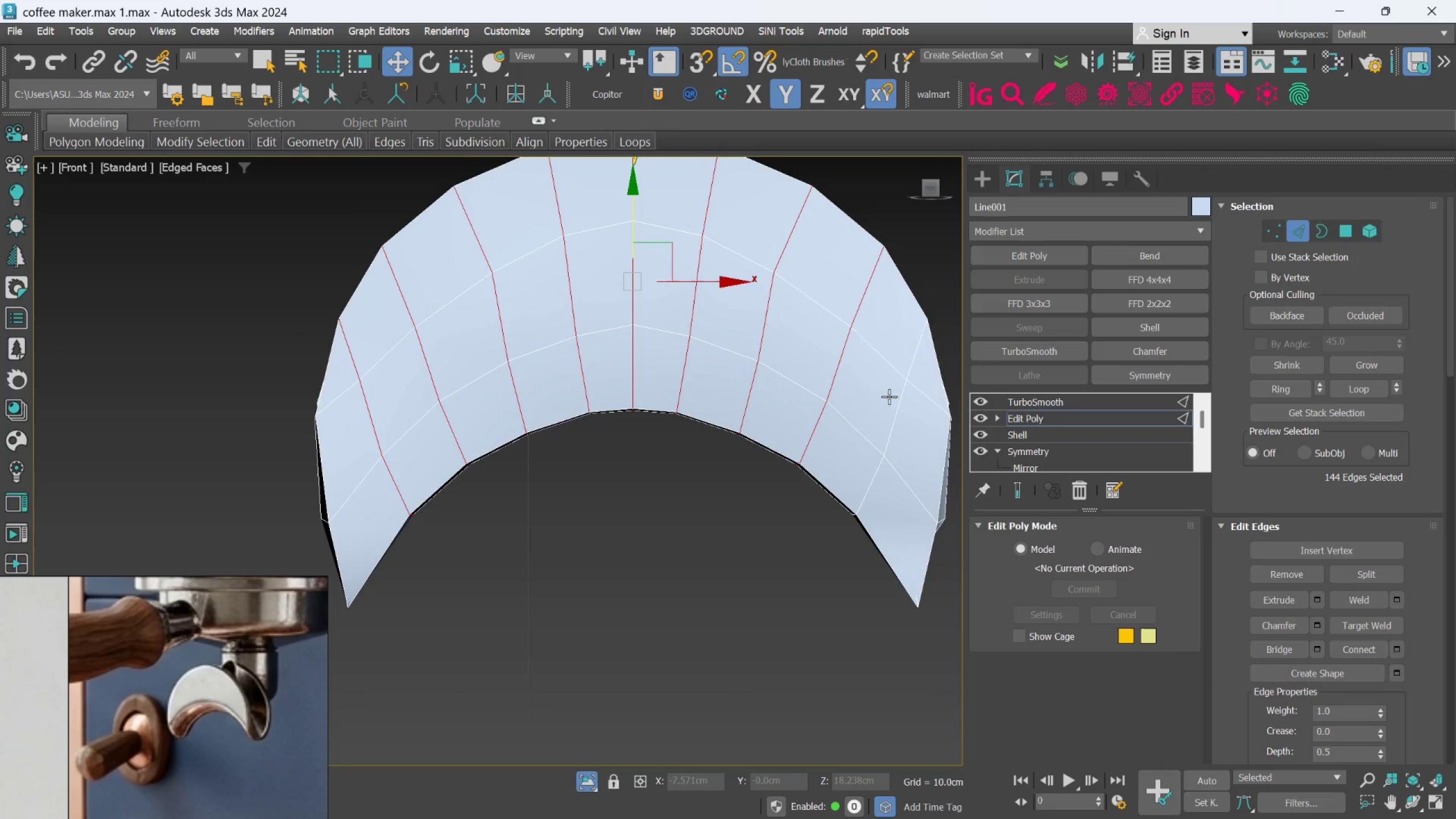 
left_click([891, 398])
 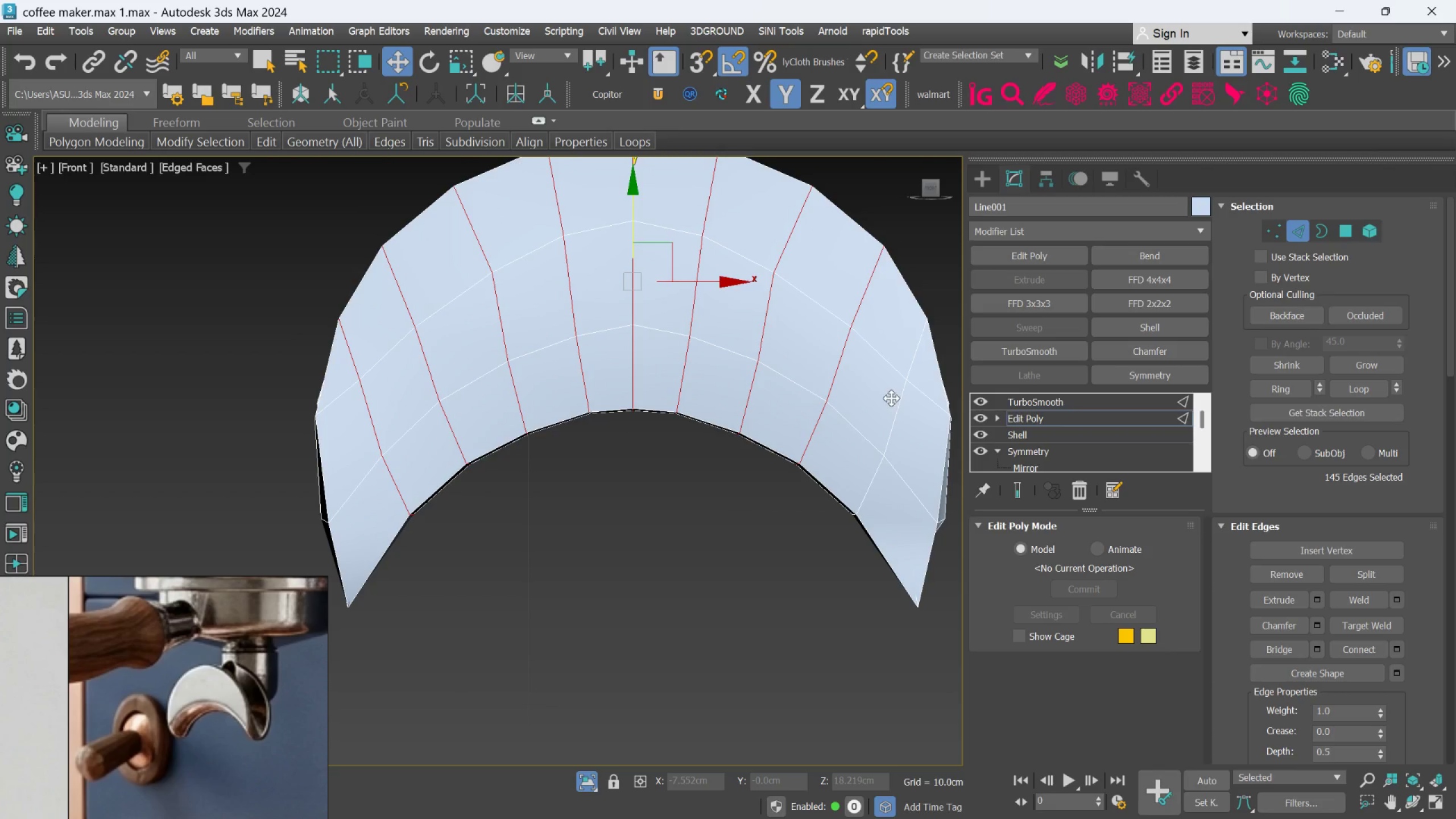 
hold_key(key=ControlLeft, duration=0.77)
double_click([891, 398])
 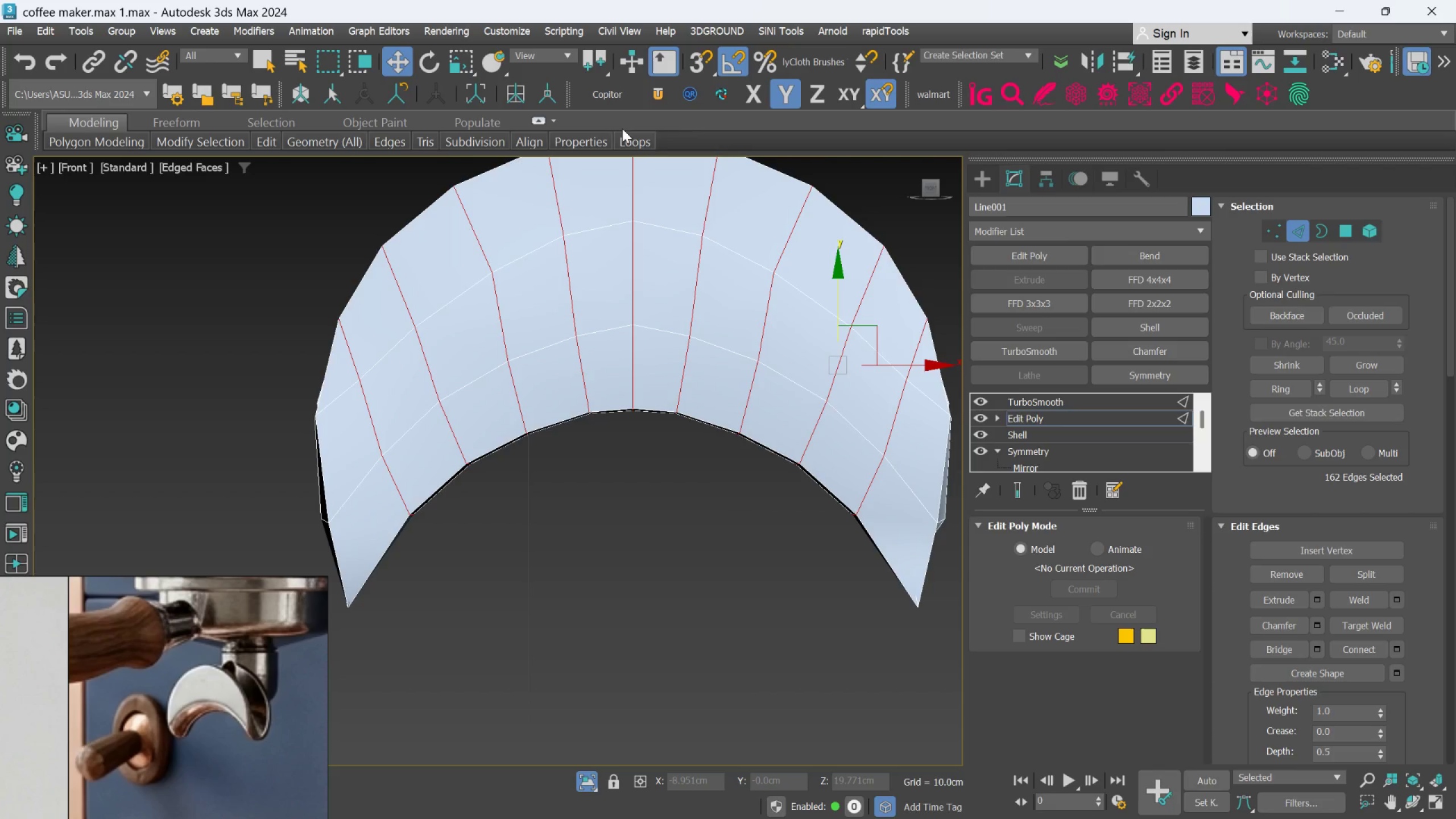 
left_click([631, 140])
 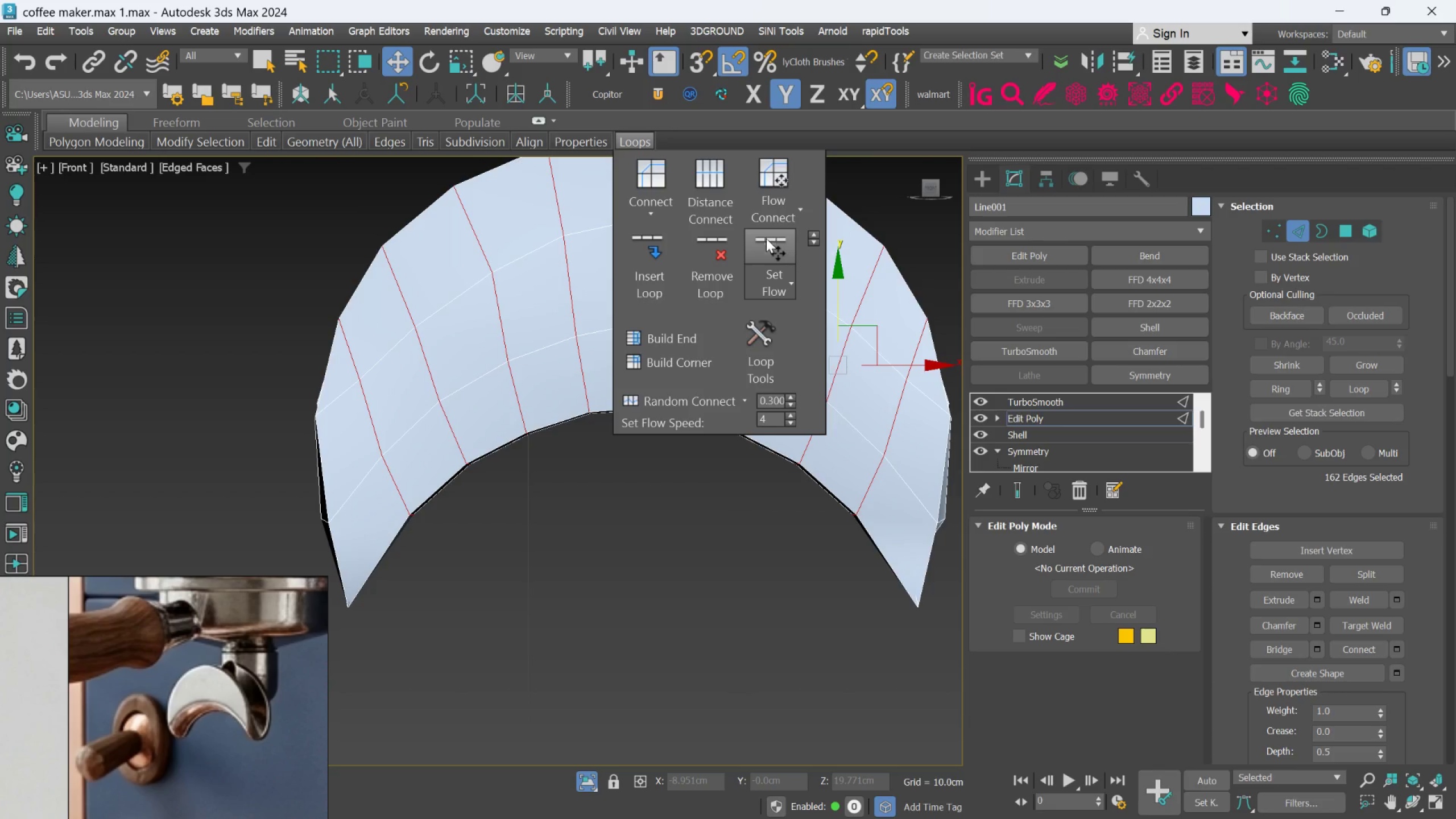 
left_click([767, 243])
 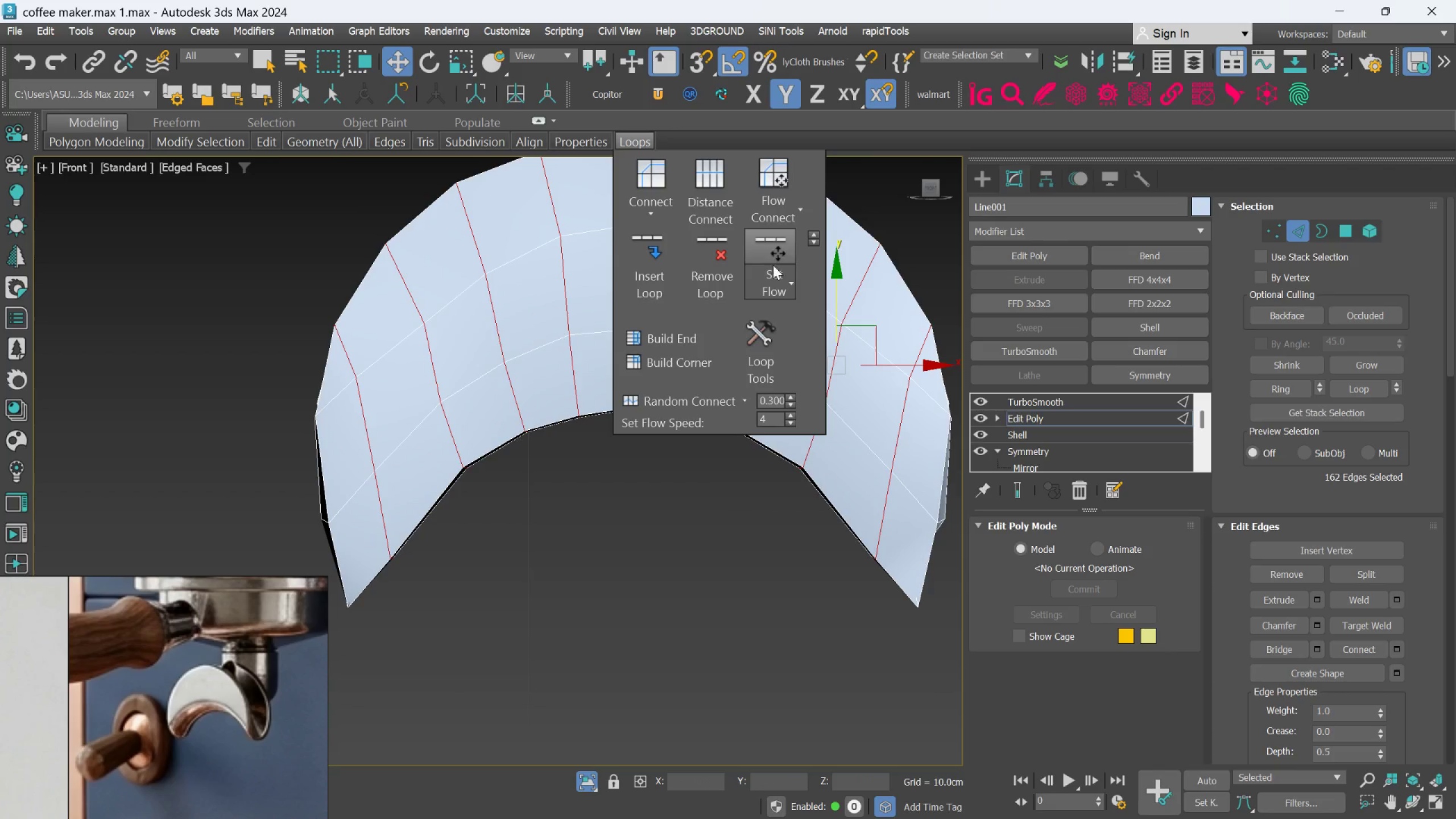 
key(Control+Z)
 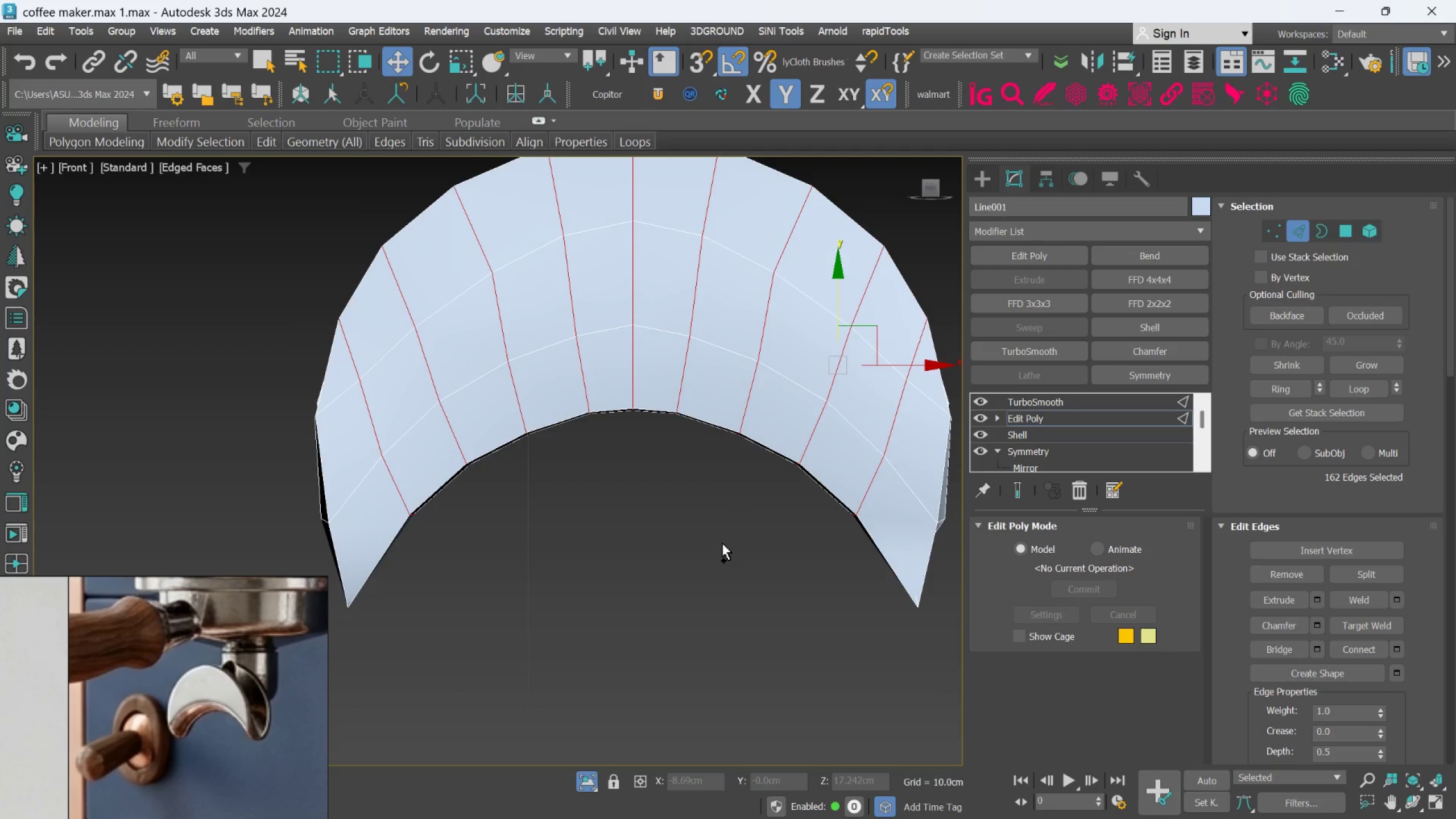 
left_click([721, 542])
 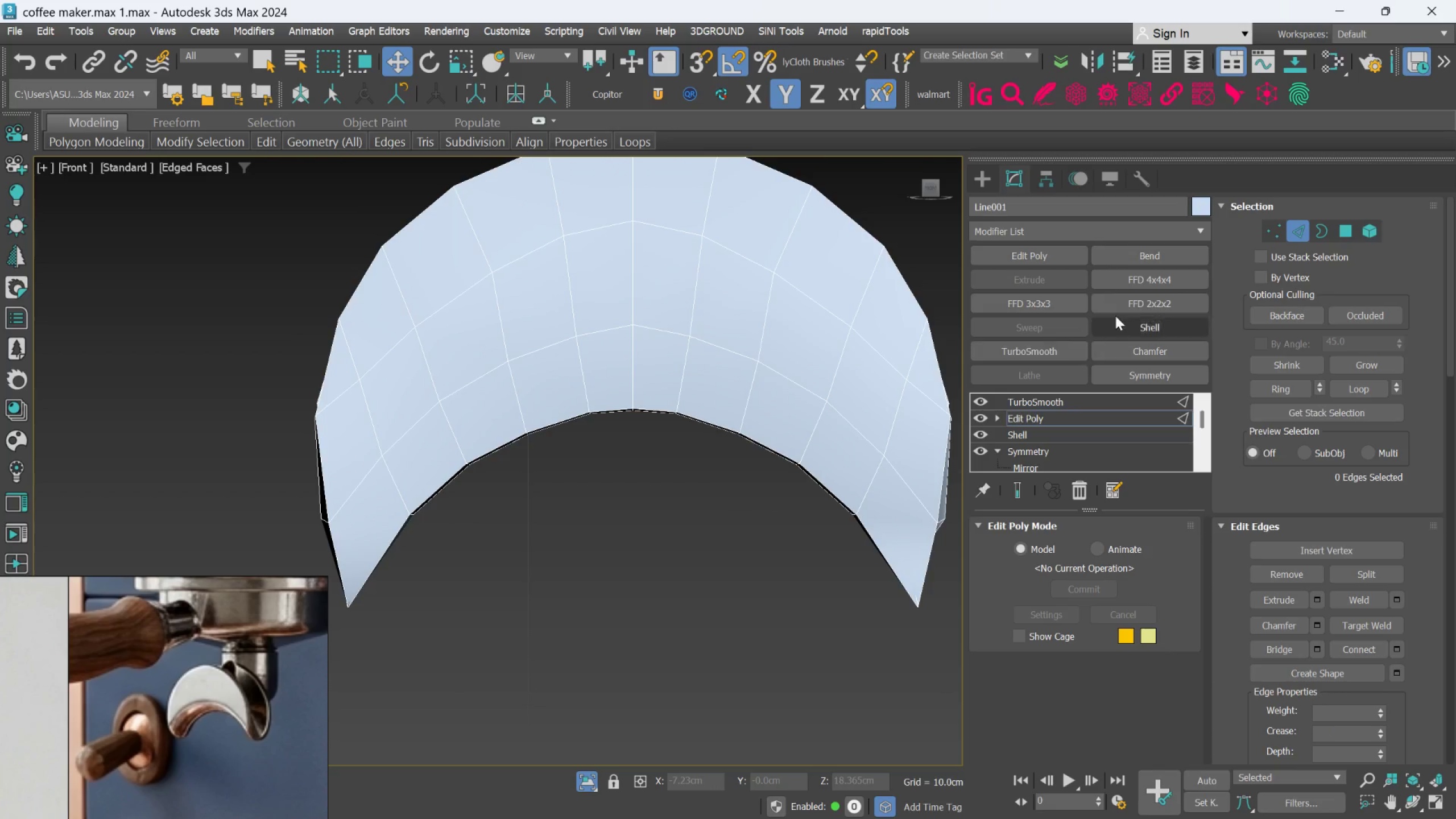 
left_click([1268, 231])
 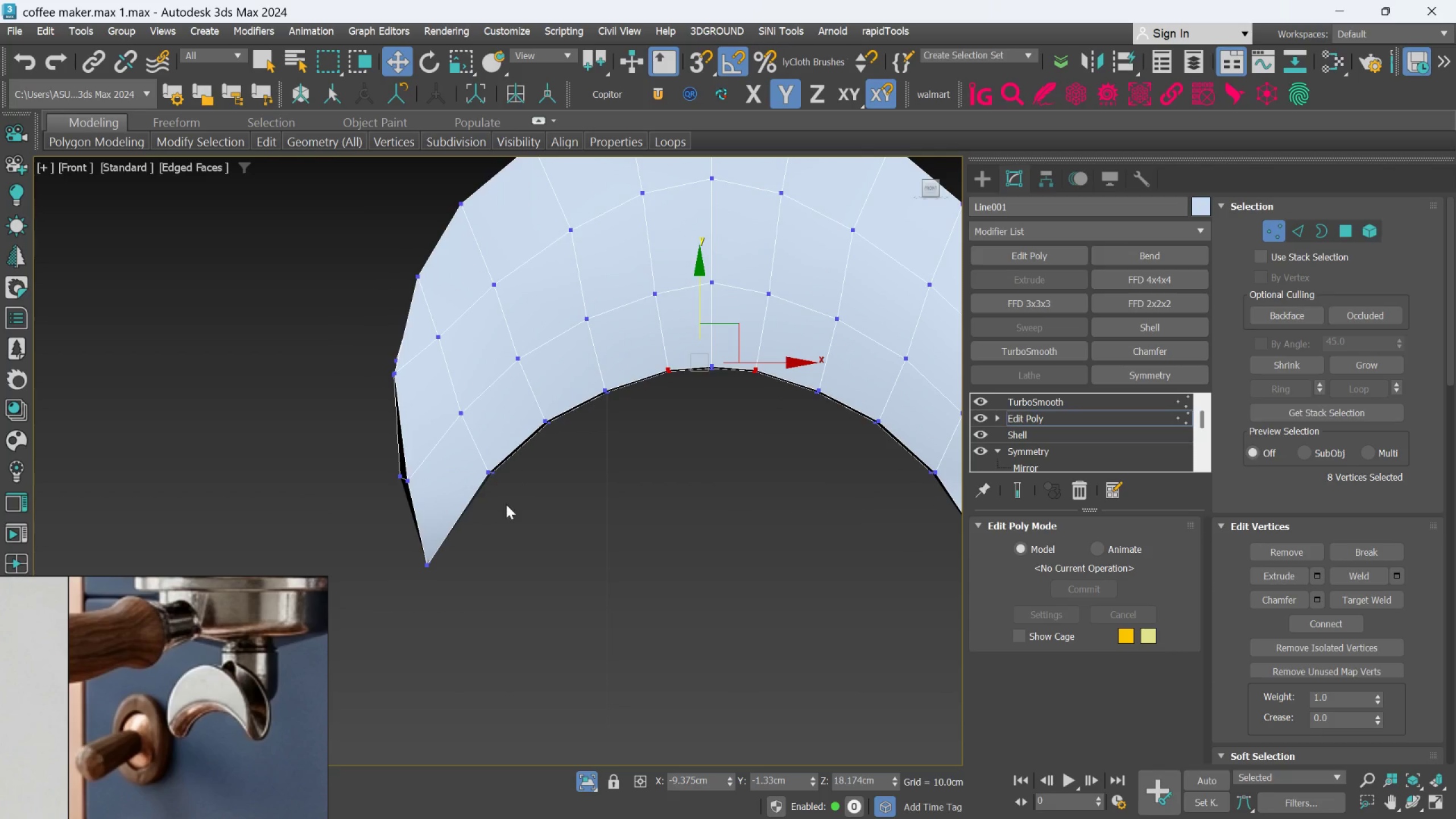 
left_click_drag(start_coordinate=[479, 607], to_coordinate=[334, 524])
 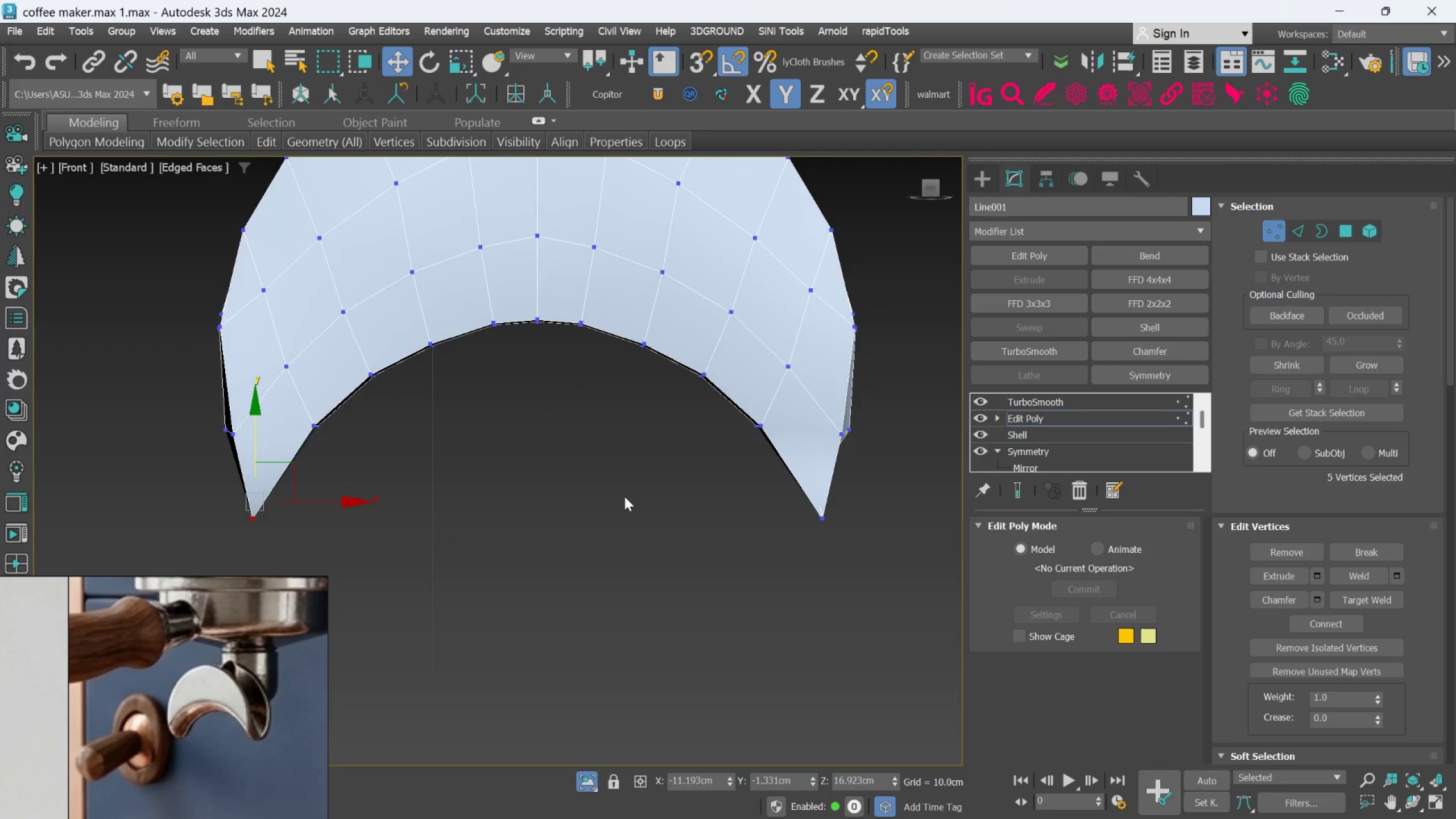 
hold_key(key=ControlLeft, duration=1.03)
left_click_drag(start_coordinate=[703, 488], to_coordinate=[876, 560])
 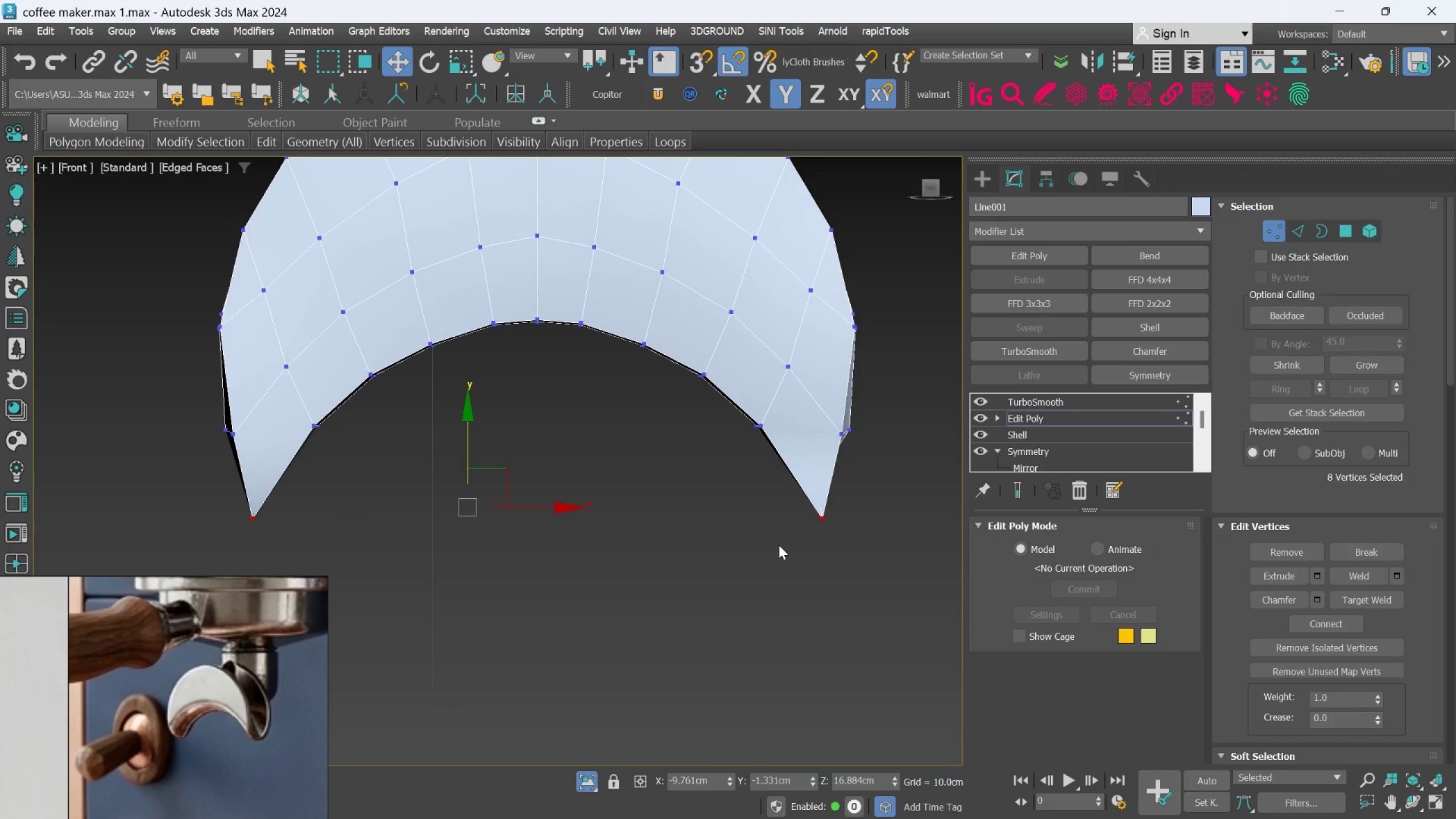 
key(R)
 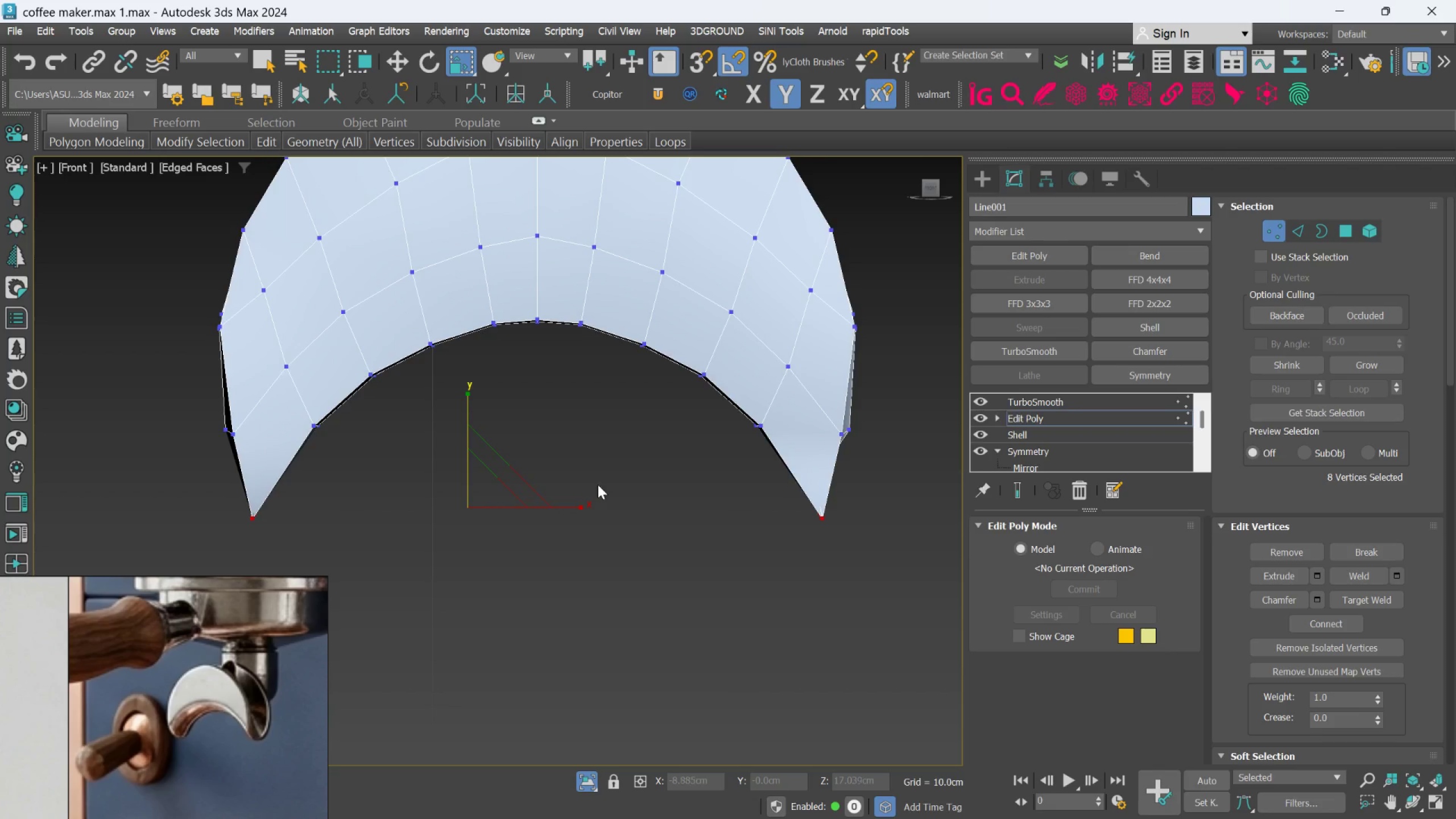 
hold_key(key=AltLeft, duration=0.88)
 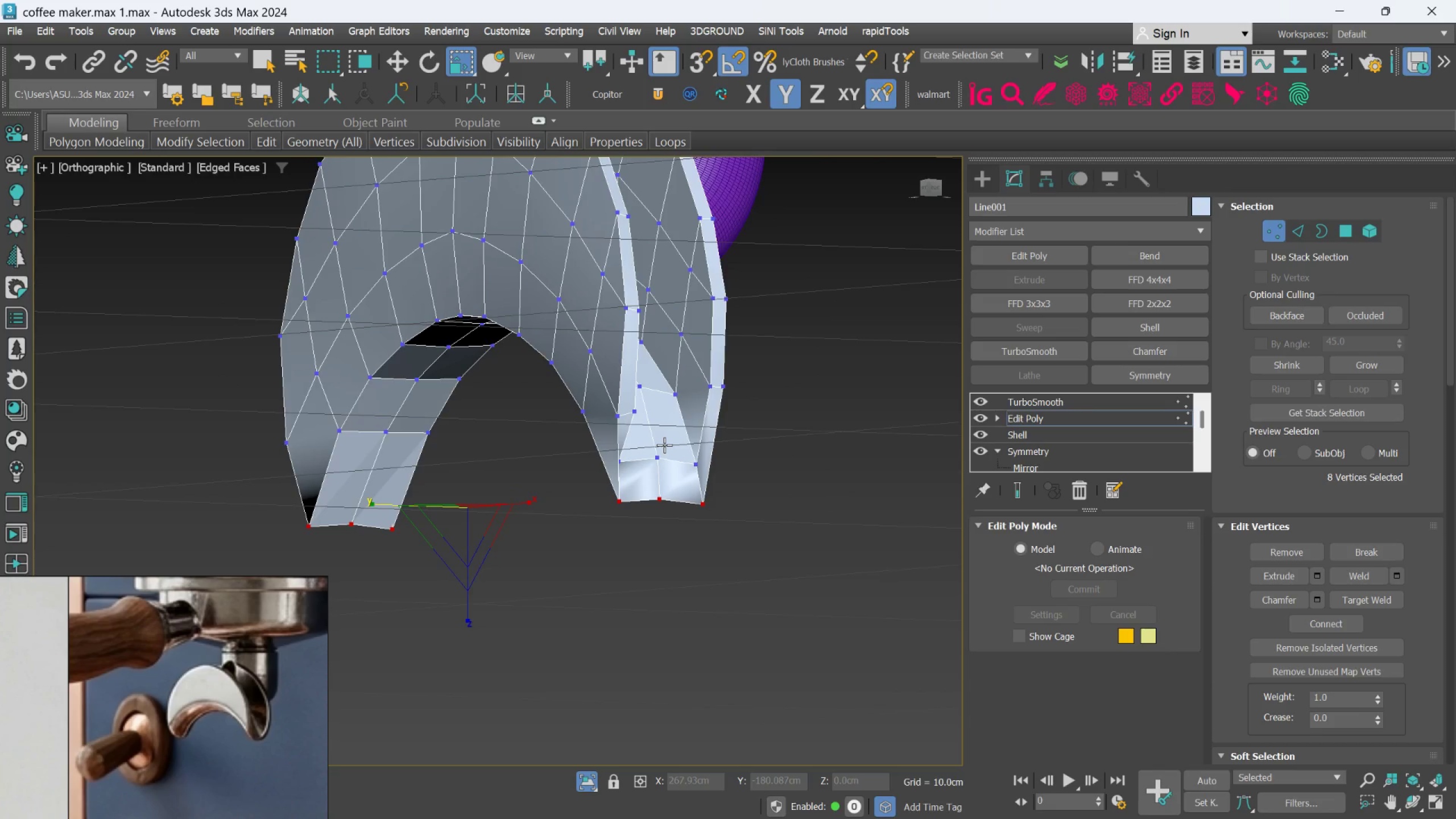 
hold_key(key=ControlLeft, duration=0.36)
 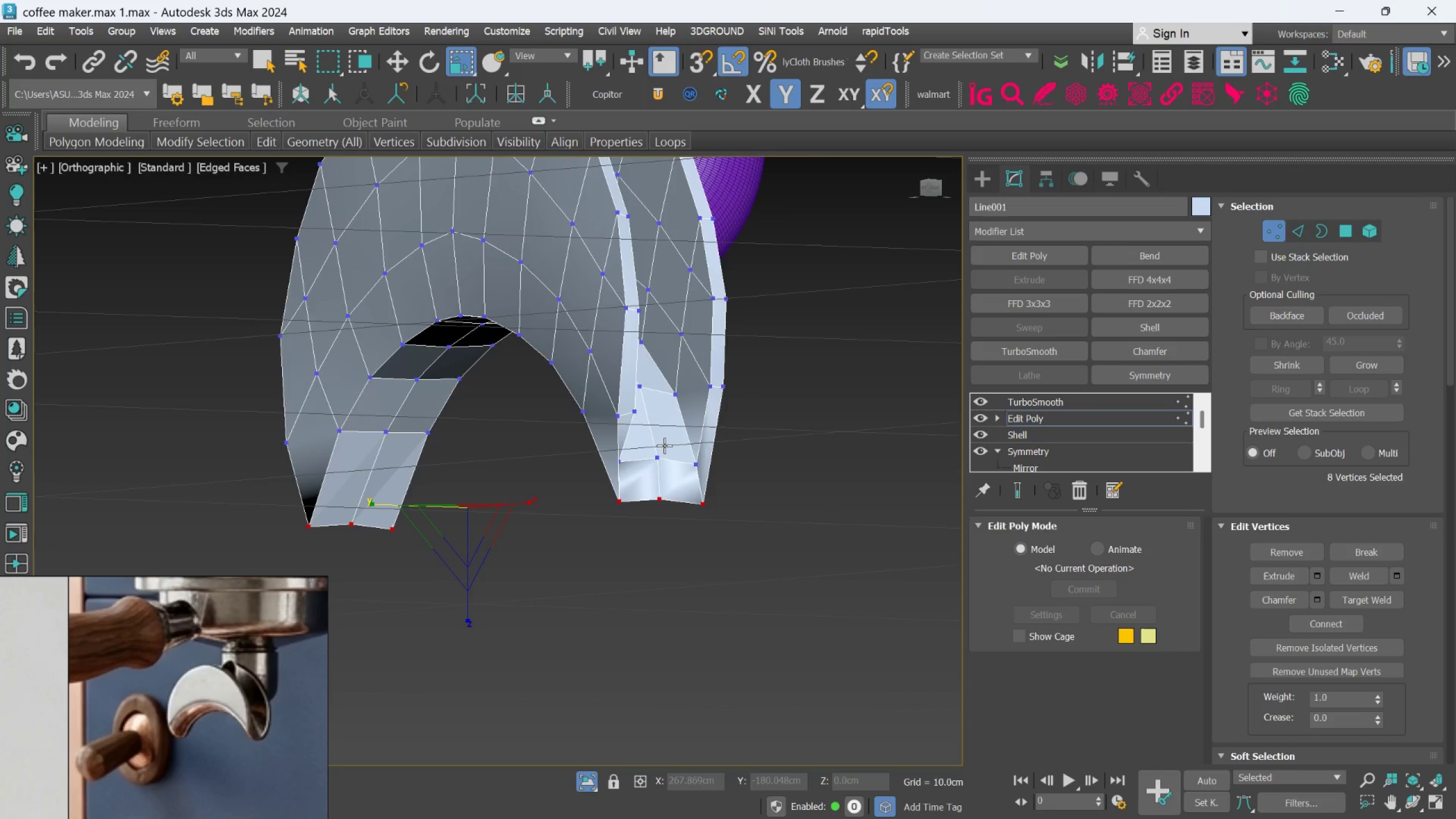 
type(df)
 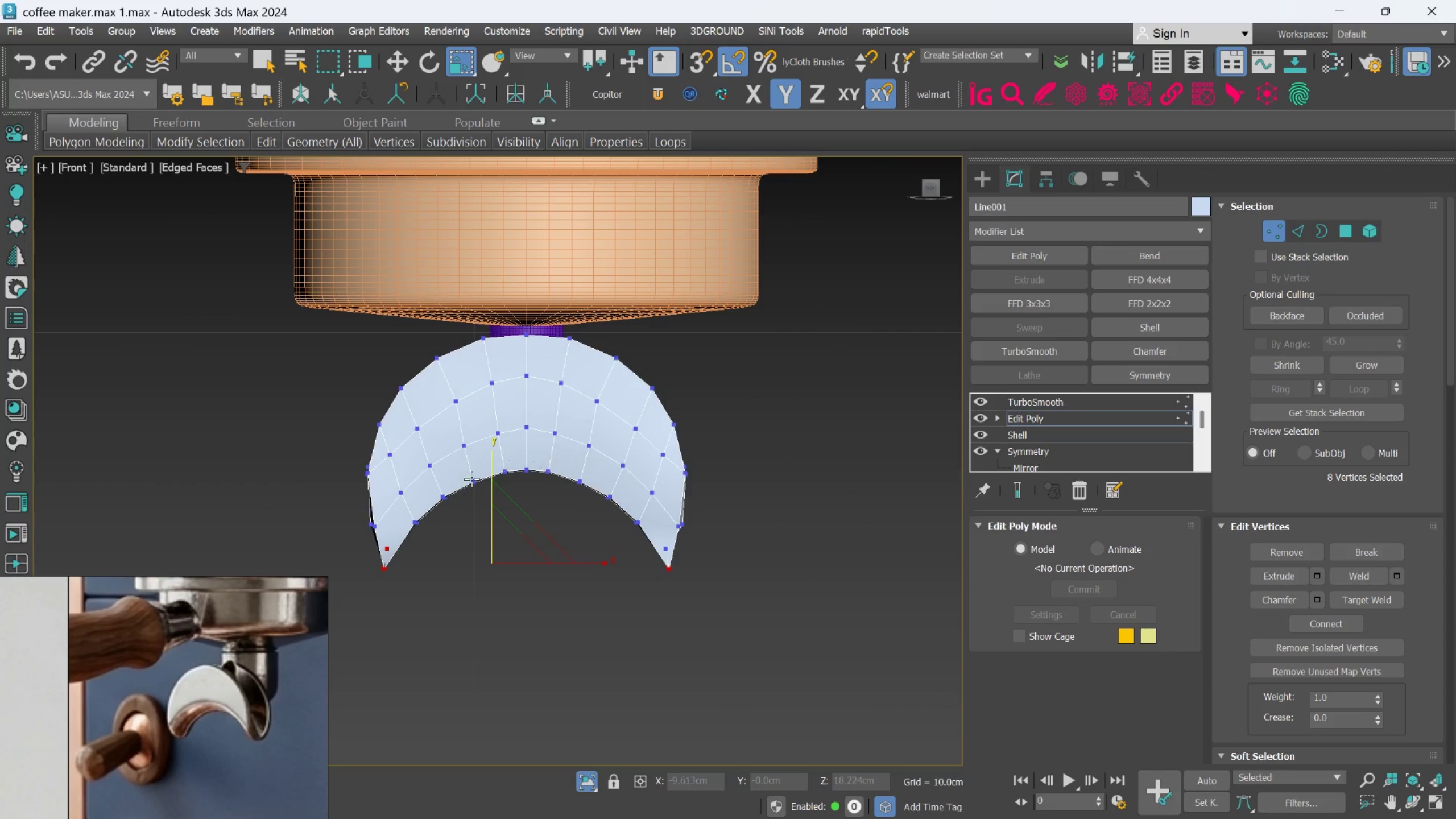 
scroll: coordinate [403, 520], scroll_direction: up, amount: 2.0
 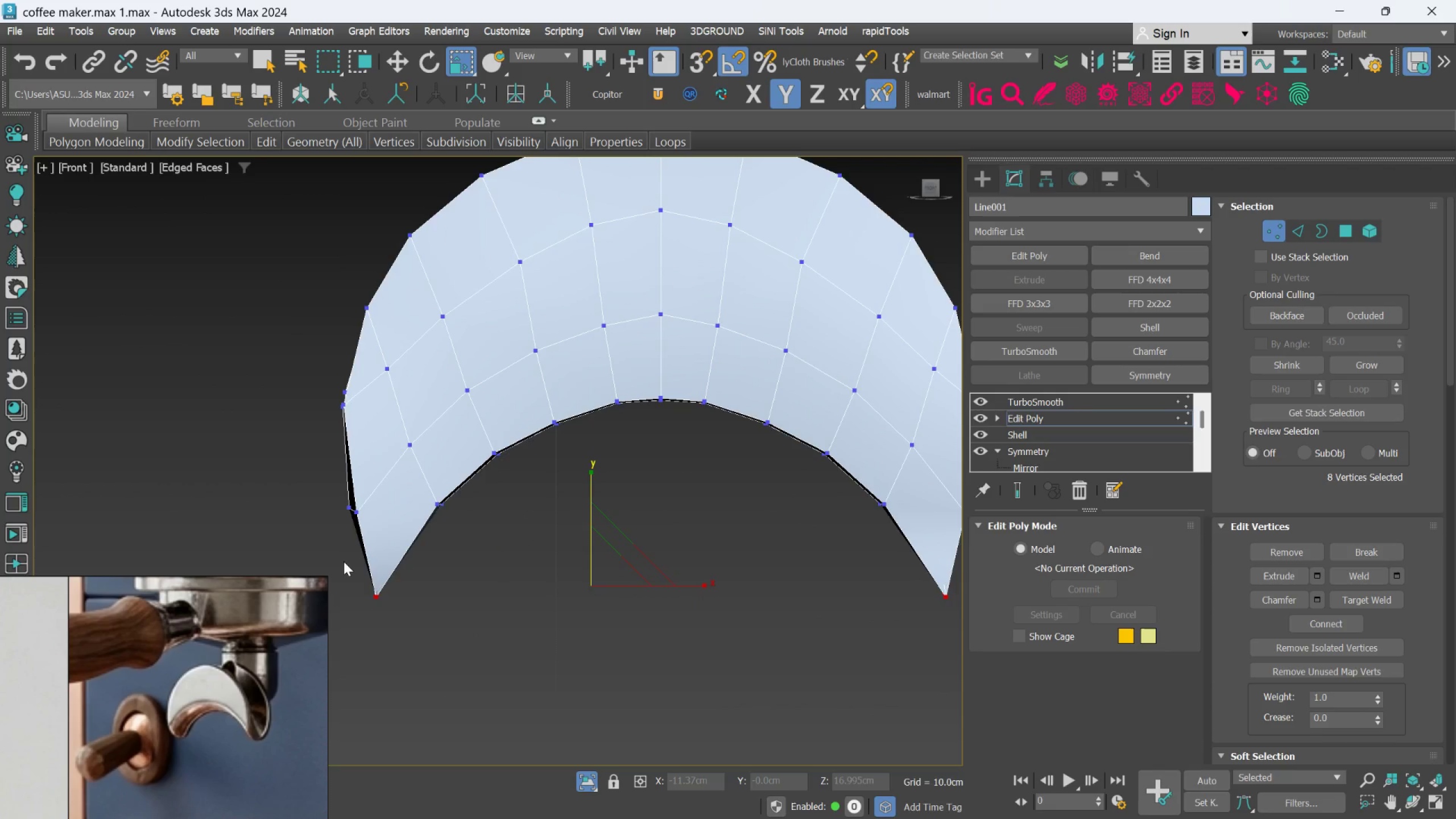 
hold_key(key=ControlLeft, duration=1.41)
left_click_drag(start_coordinate=[320, 539], to_coordinate=[433, 643])
 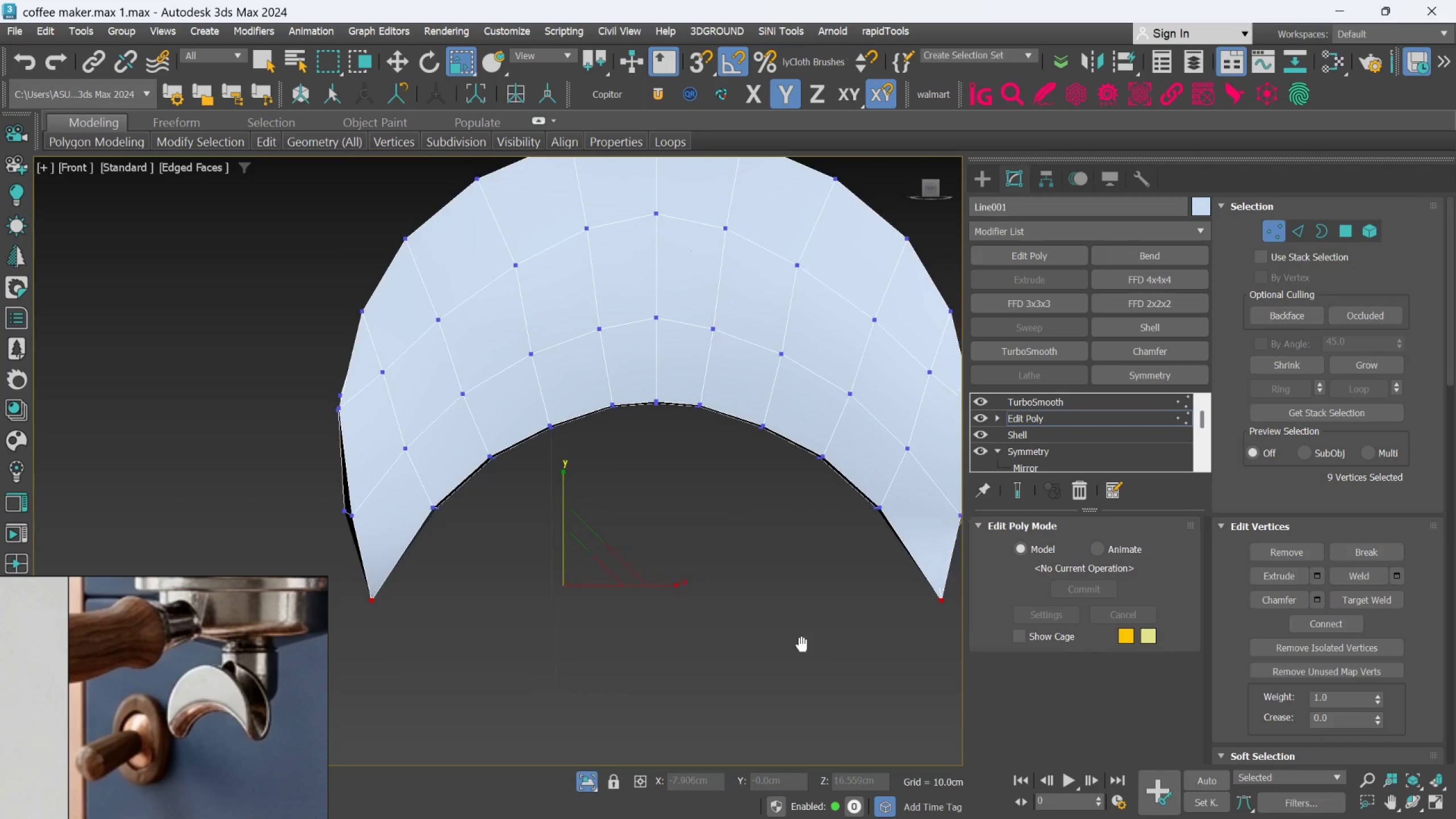 
hold_key(key=ControlLeft, duration=1.42)
left_click_drag(start_coordinate=[834, 650], to_coordinate=[736, 524])
 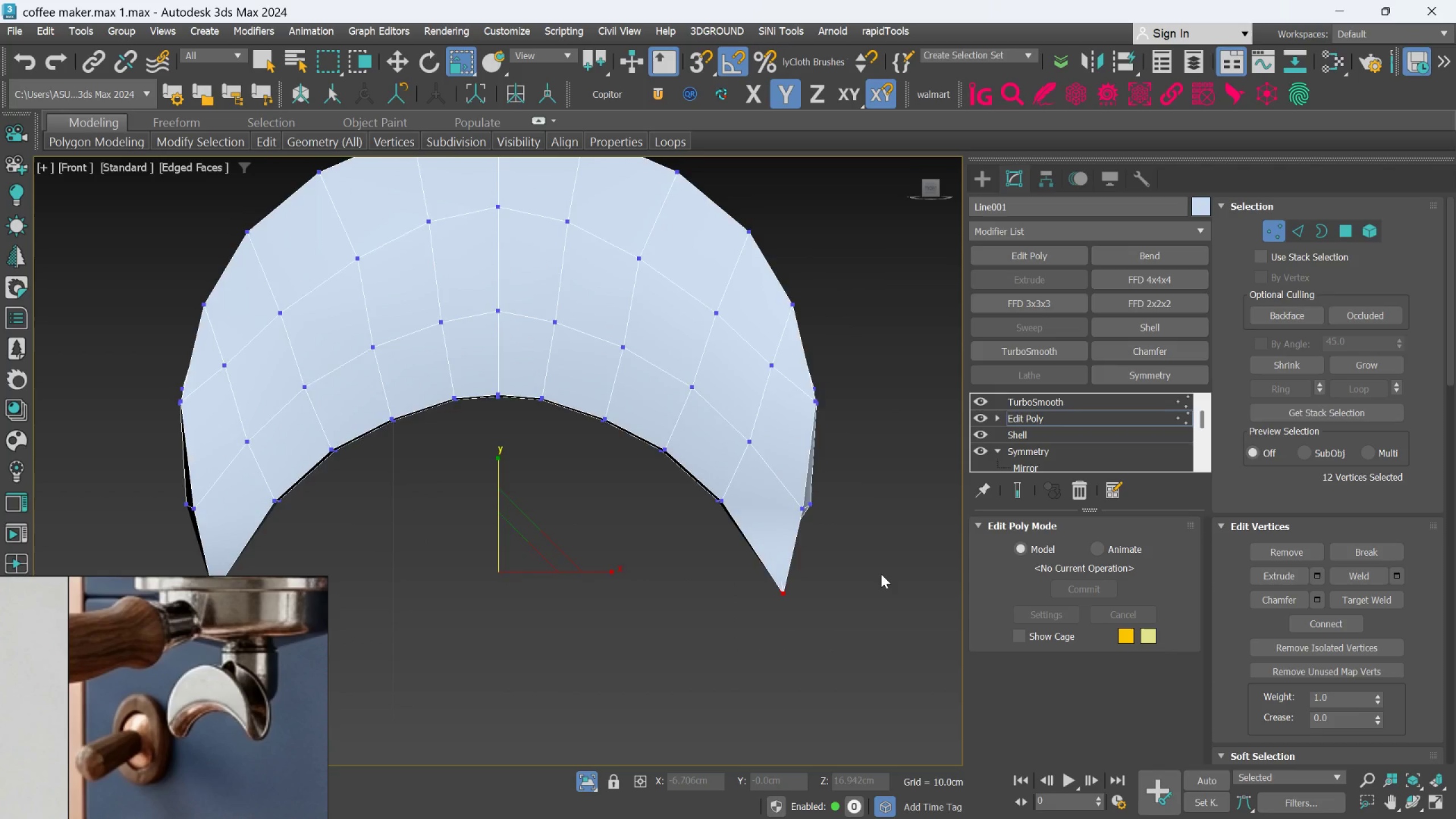 
hold_key(key=AltLeft, duration=1.5)
 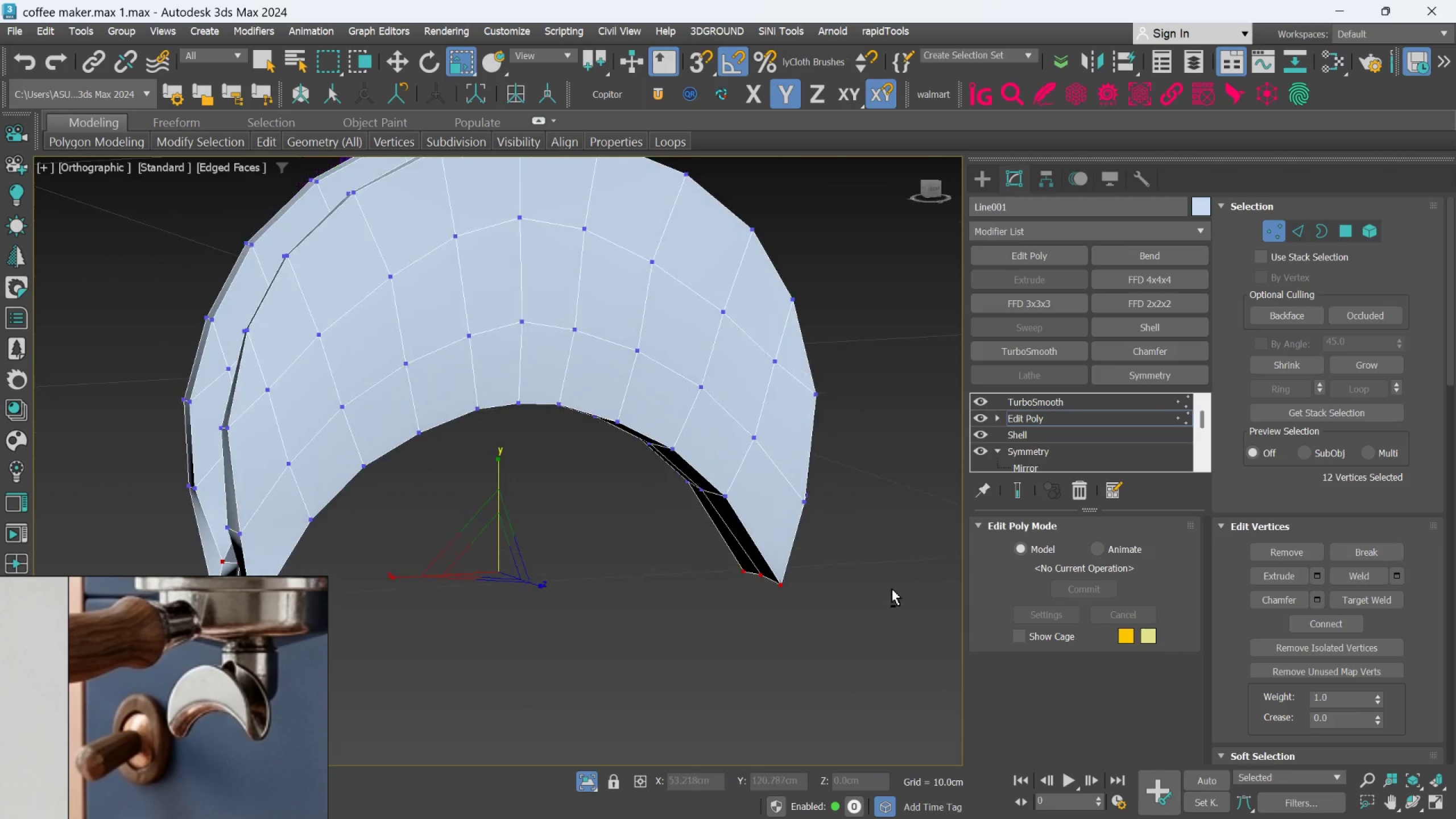 
hold_key(key=AltLeft, duration=0.62)
 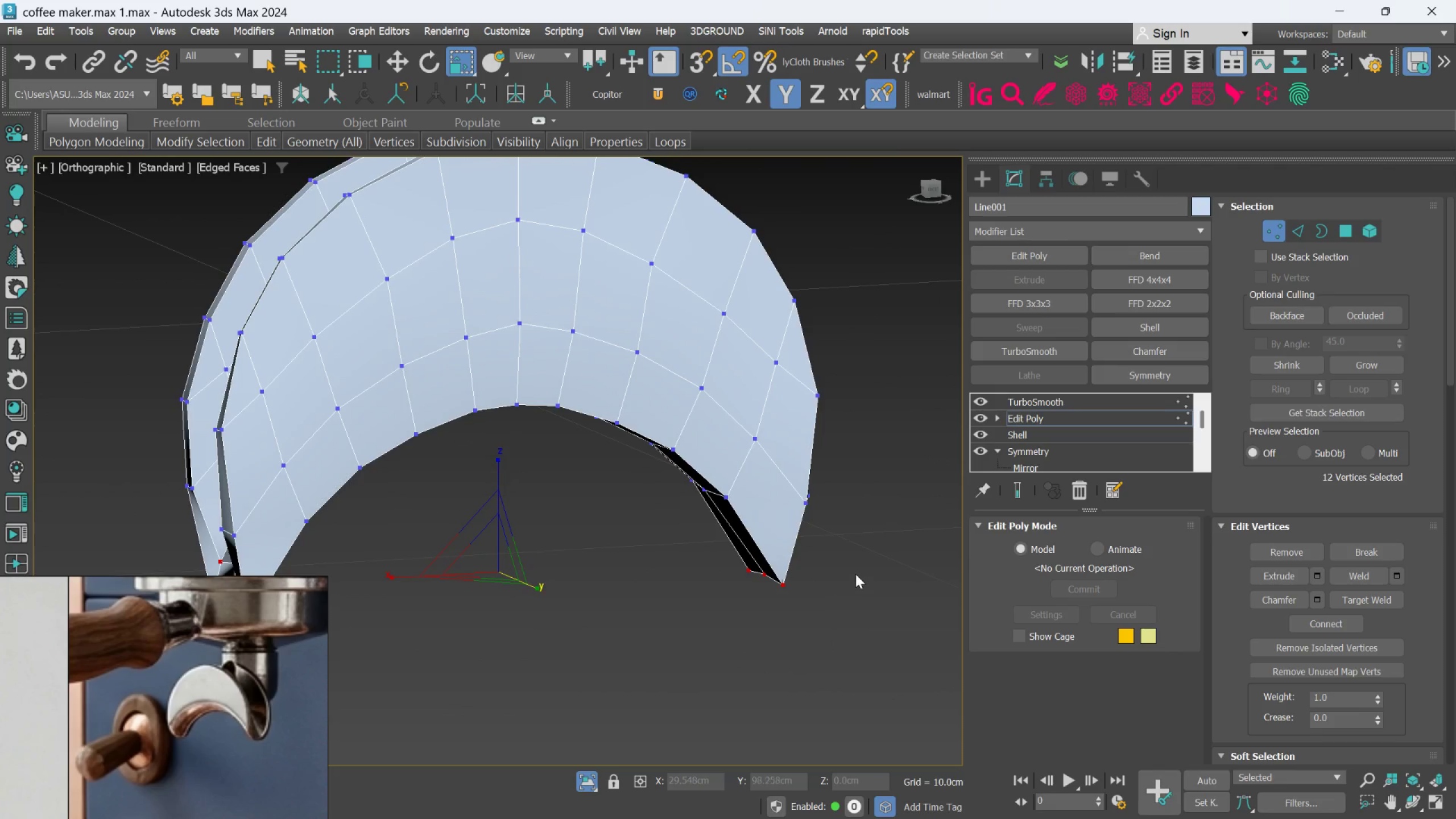 
key(F)
 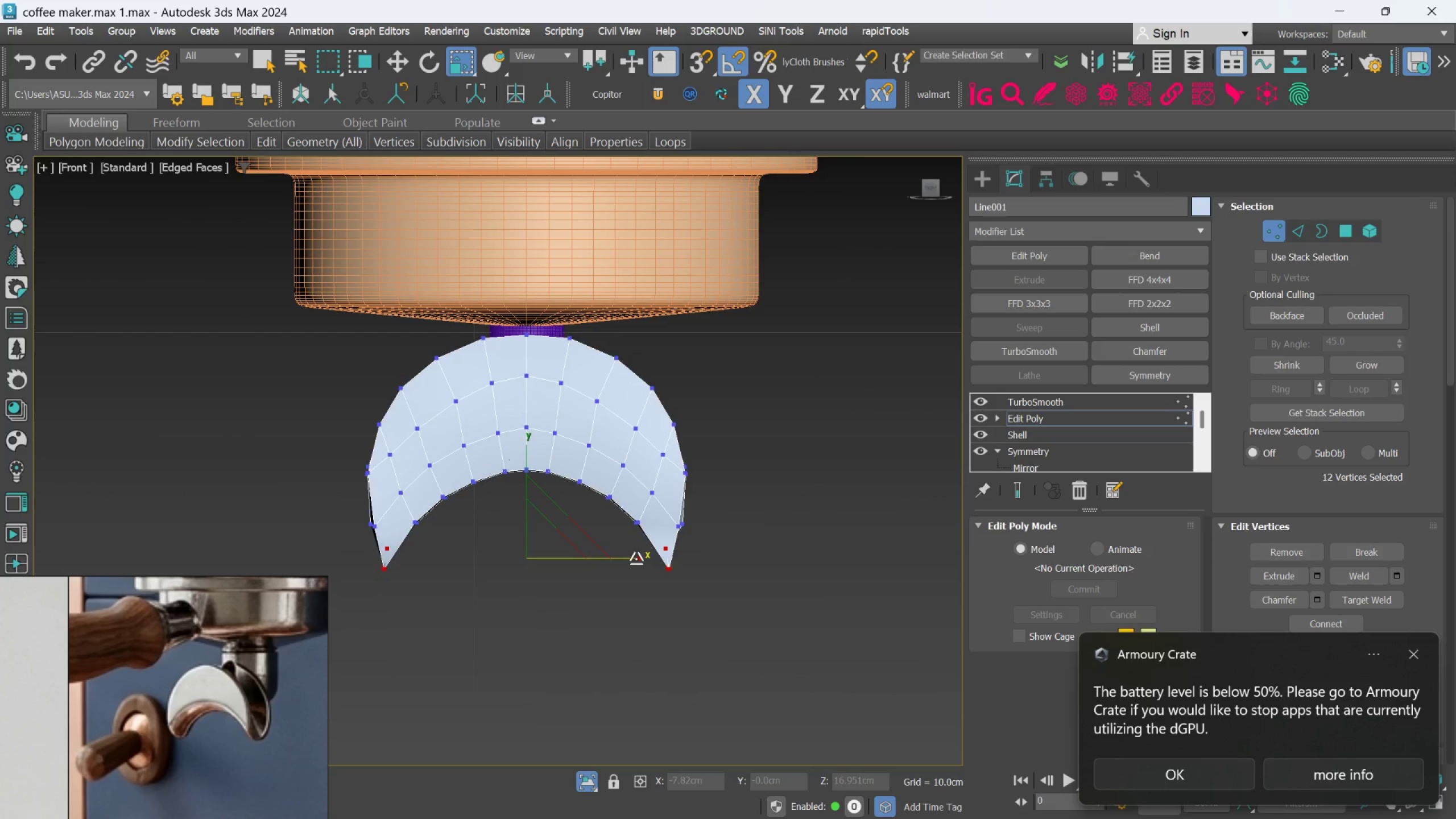 
wait(5.5)
 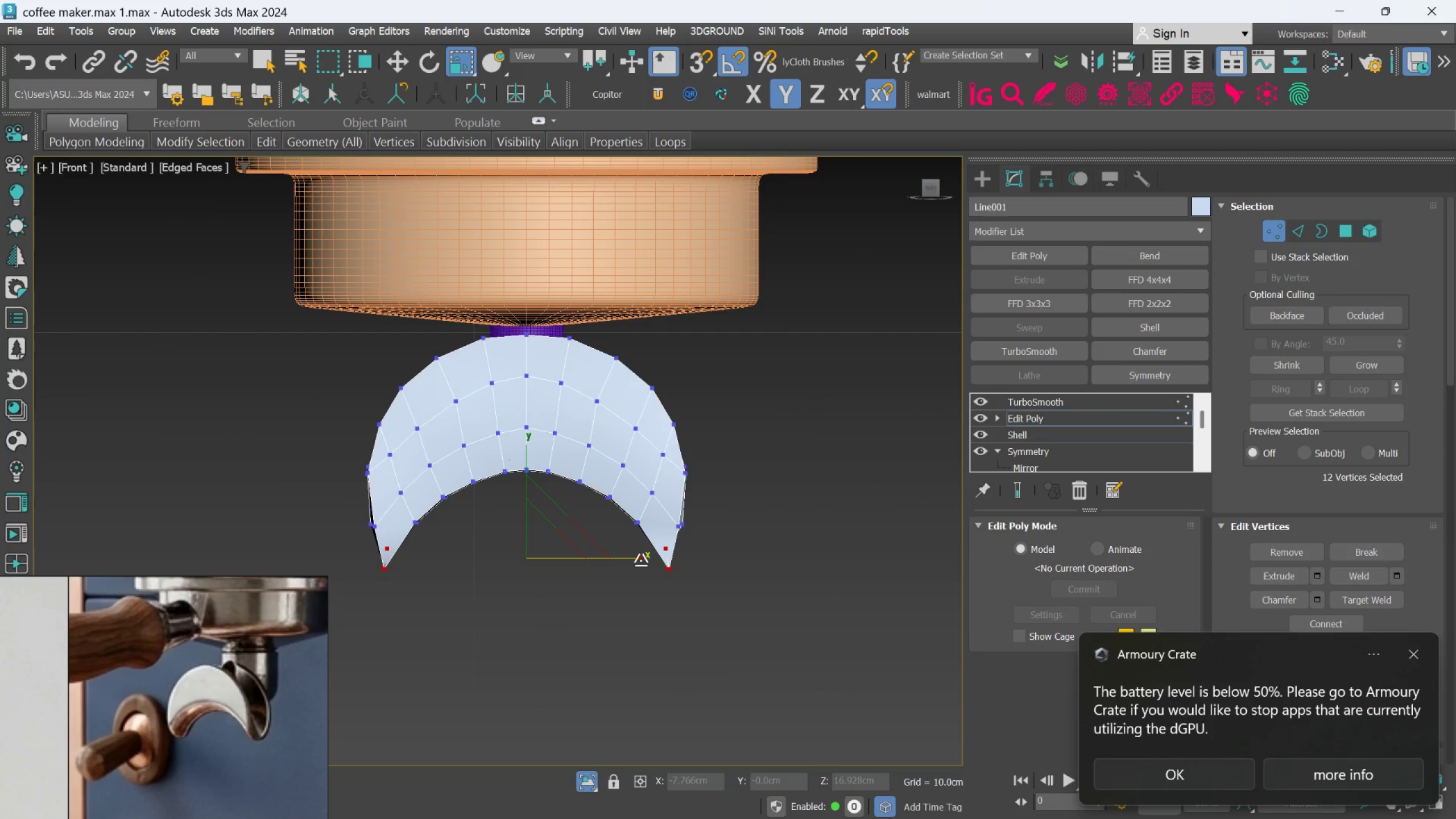 
key(Control+Z)
 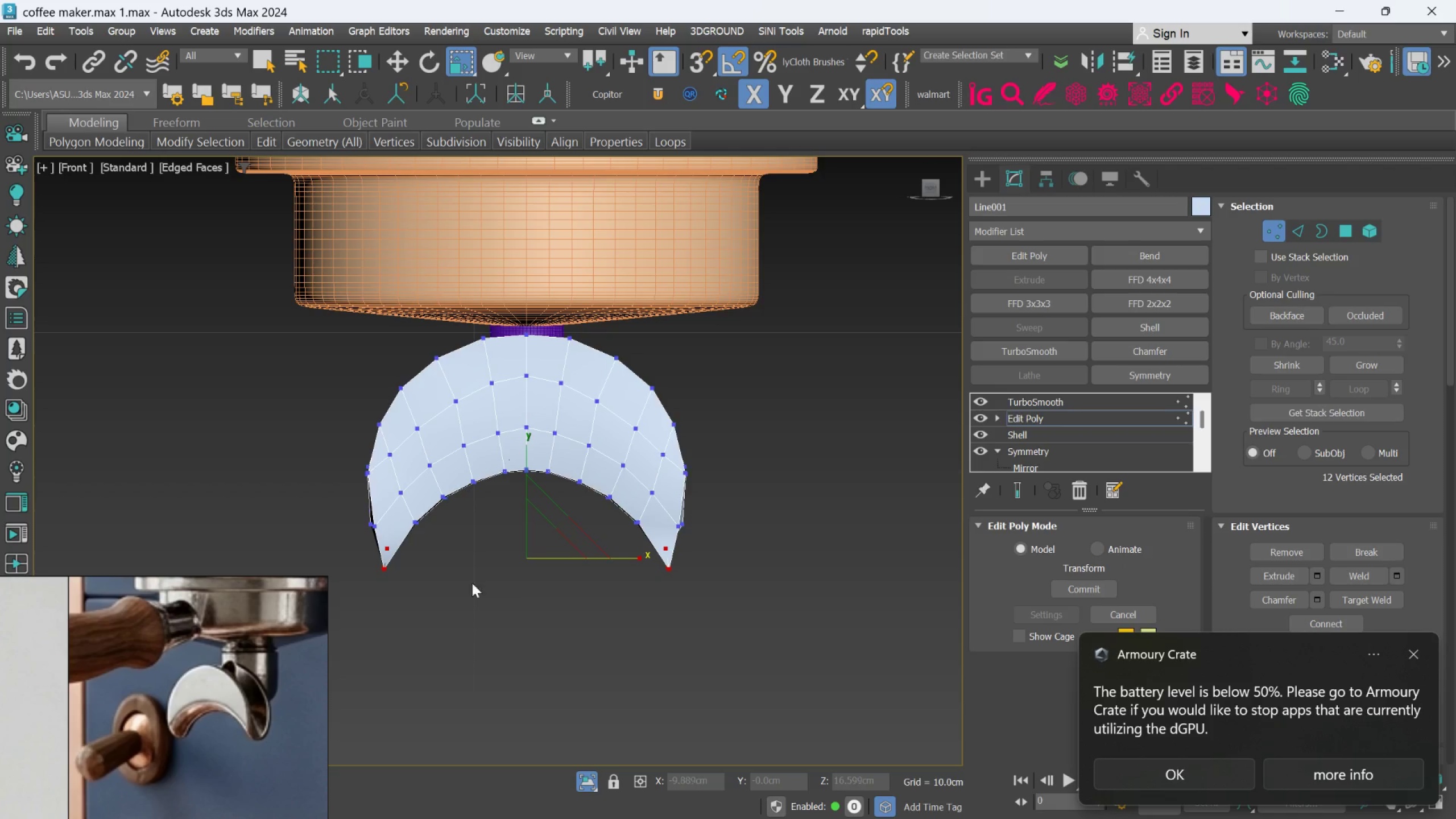 
left_click([435, 576])
 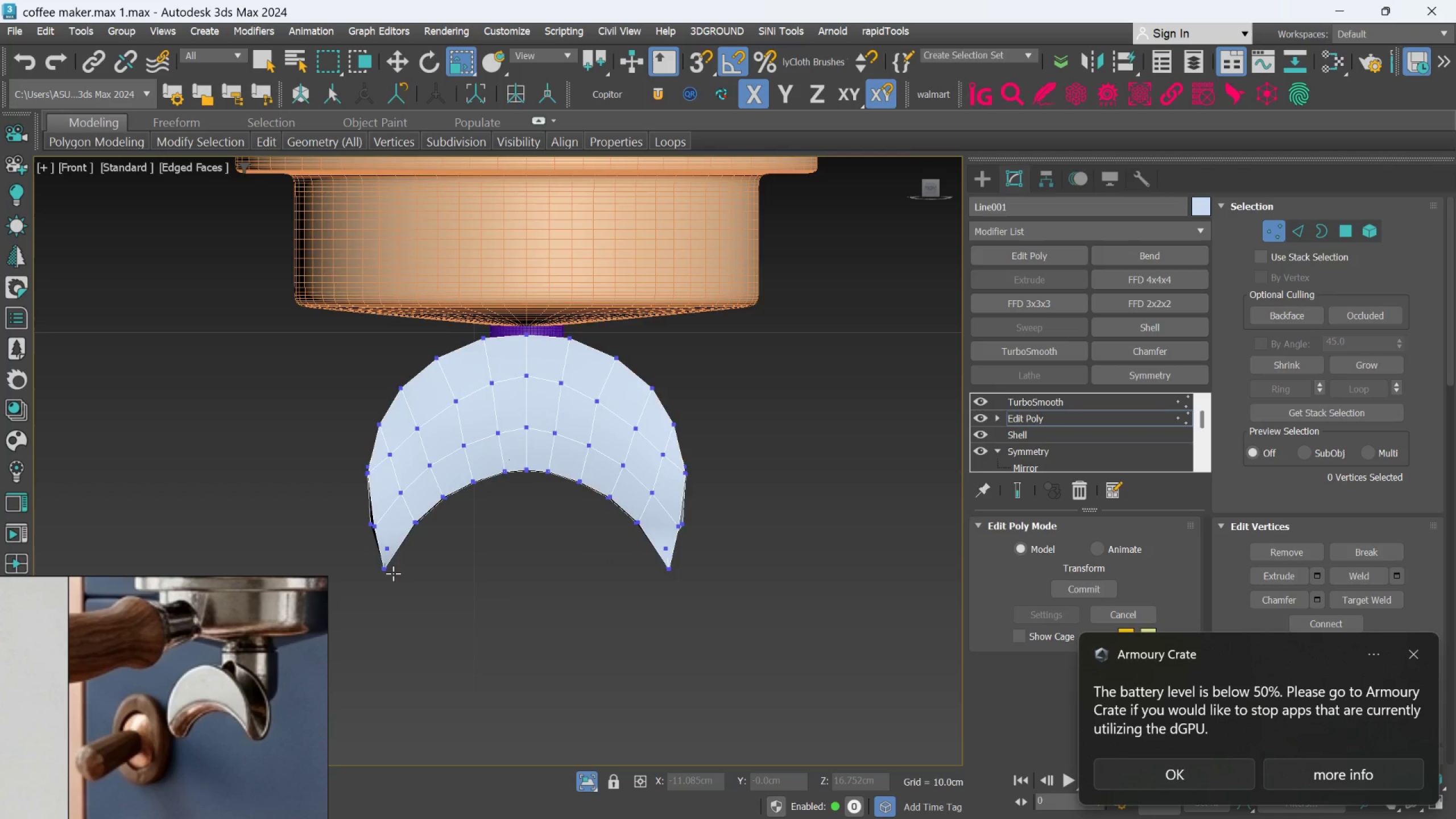 
hold_key(key=AltLeft, duration=0.67)
 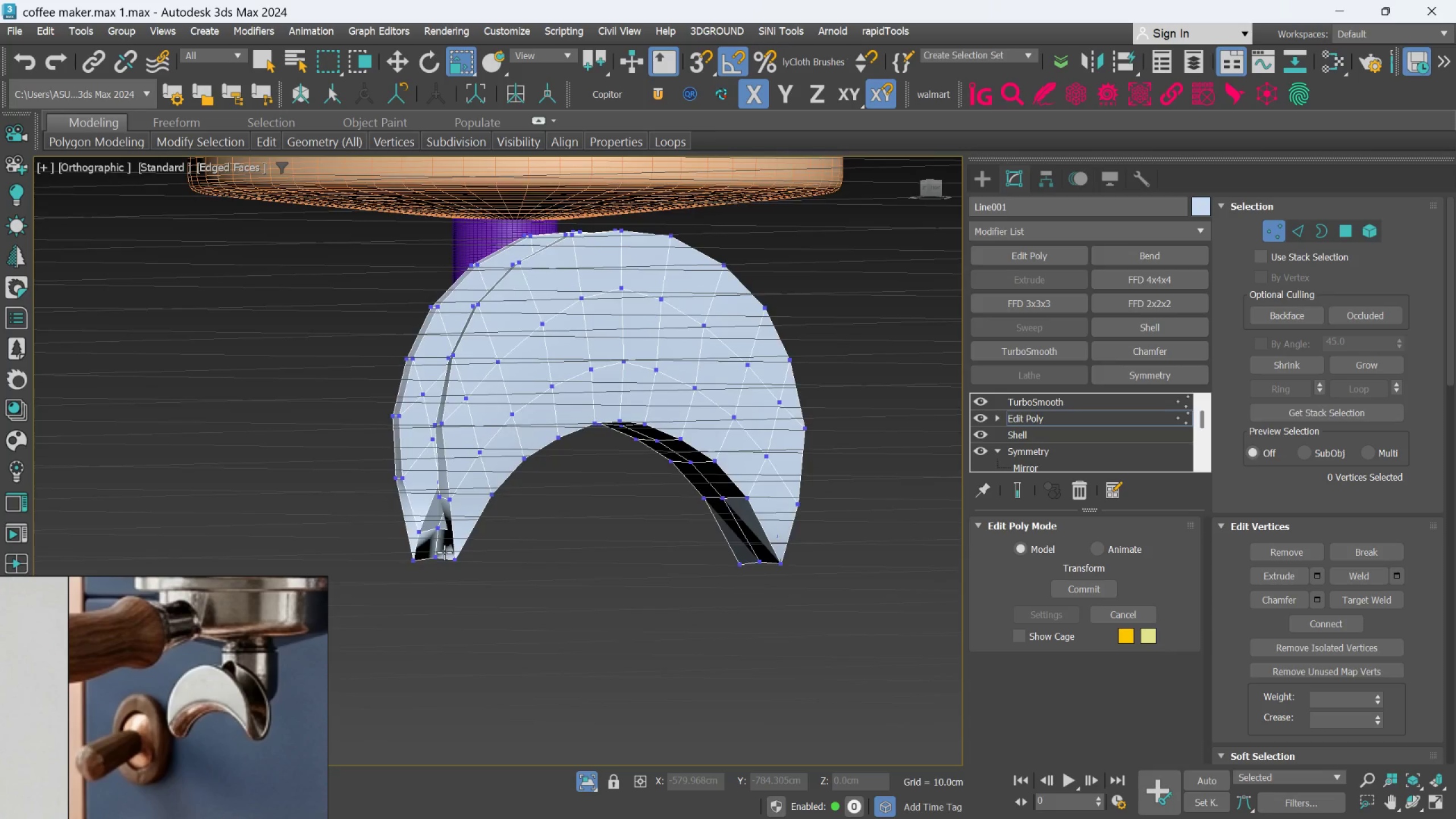 
scroll: coordinate [445, 552], scroll_direction: up, amount: 3.0
 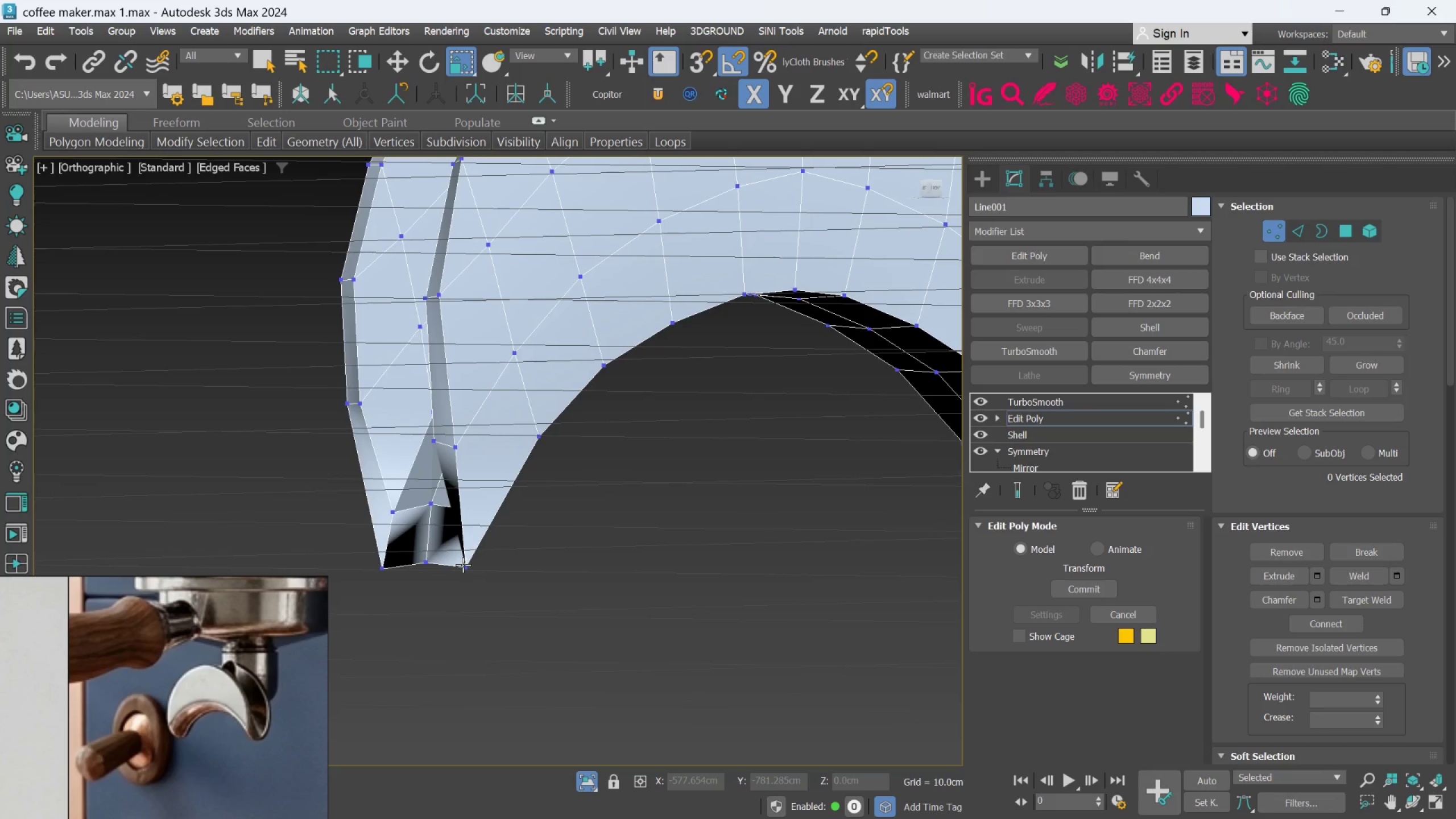 
left_click([463, 565])
 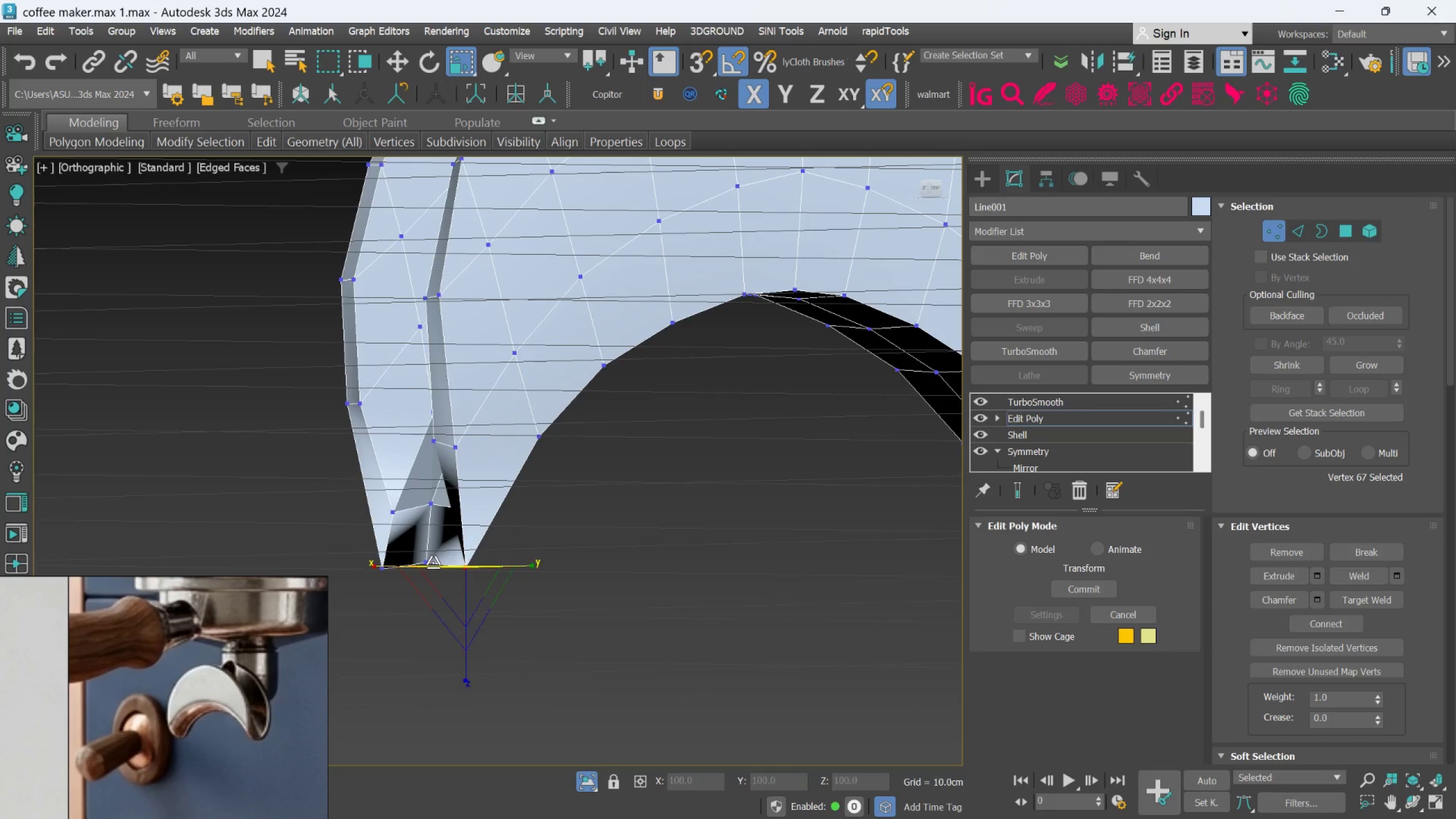 
hold_key(key=ControlLeft, duration=0.36)
left_click([433, 562])
 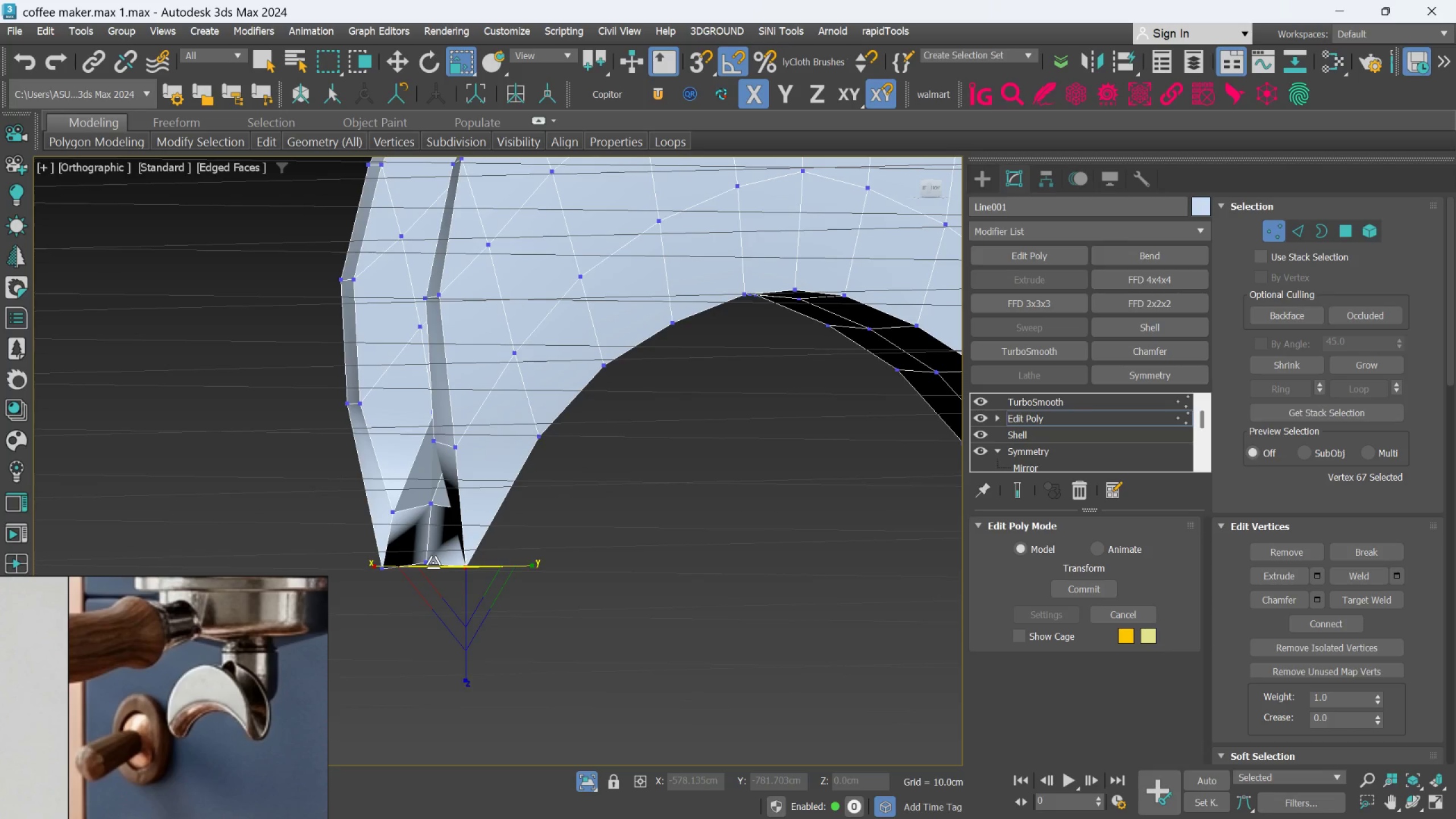 
hold_key(key=ControlLeft, duration=2.38)
left_click([396, 566])
 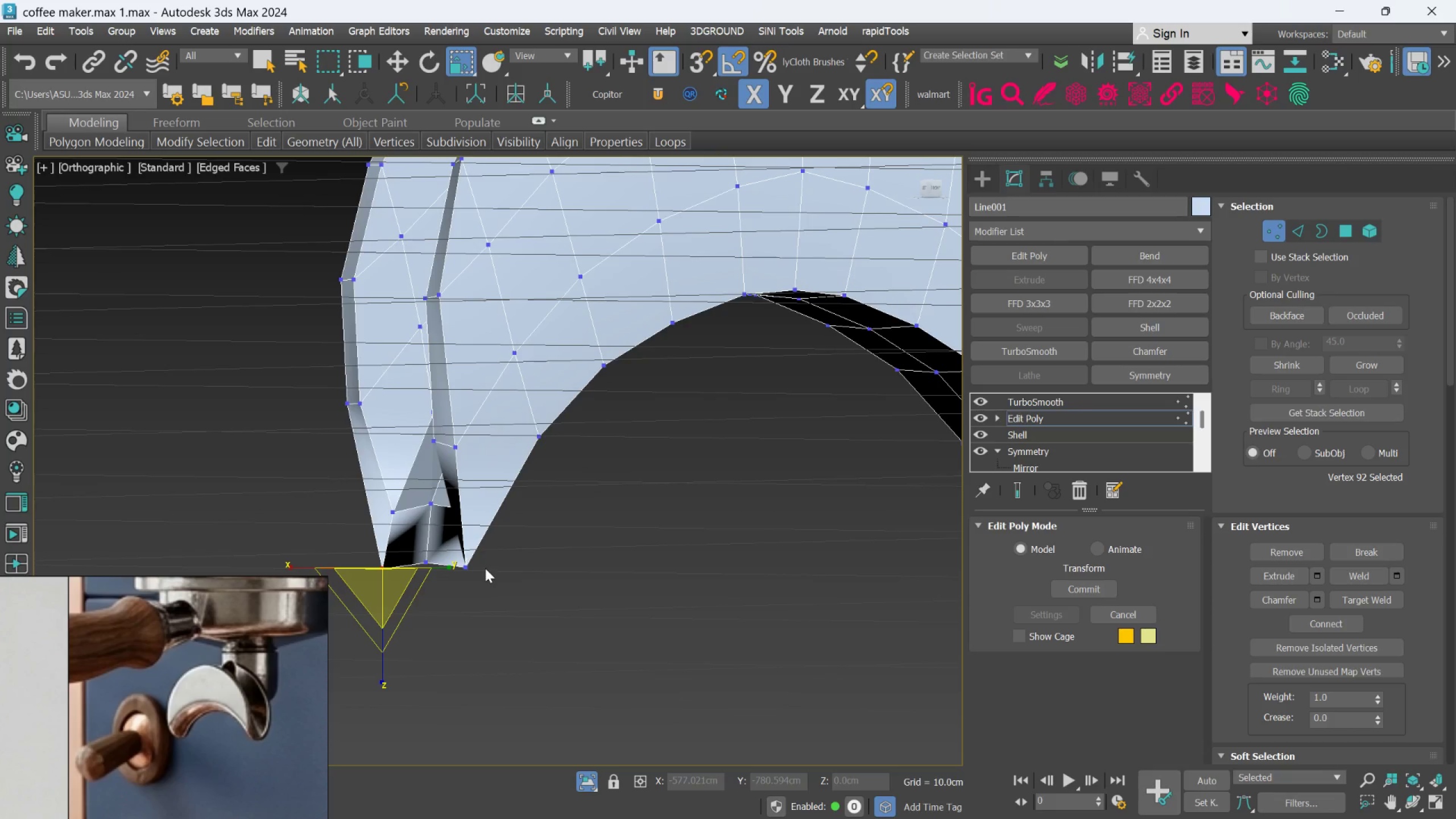 
key(Q)
 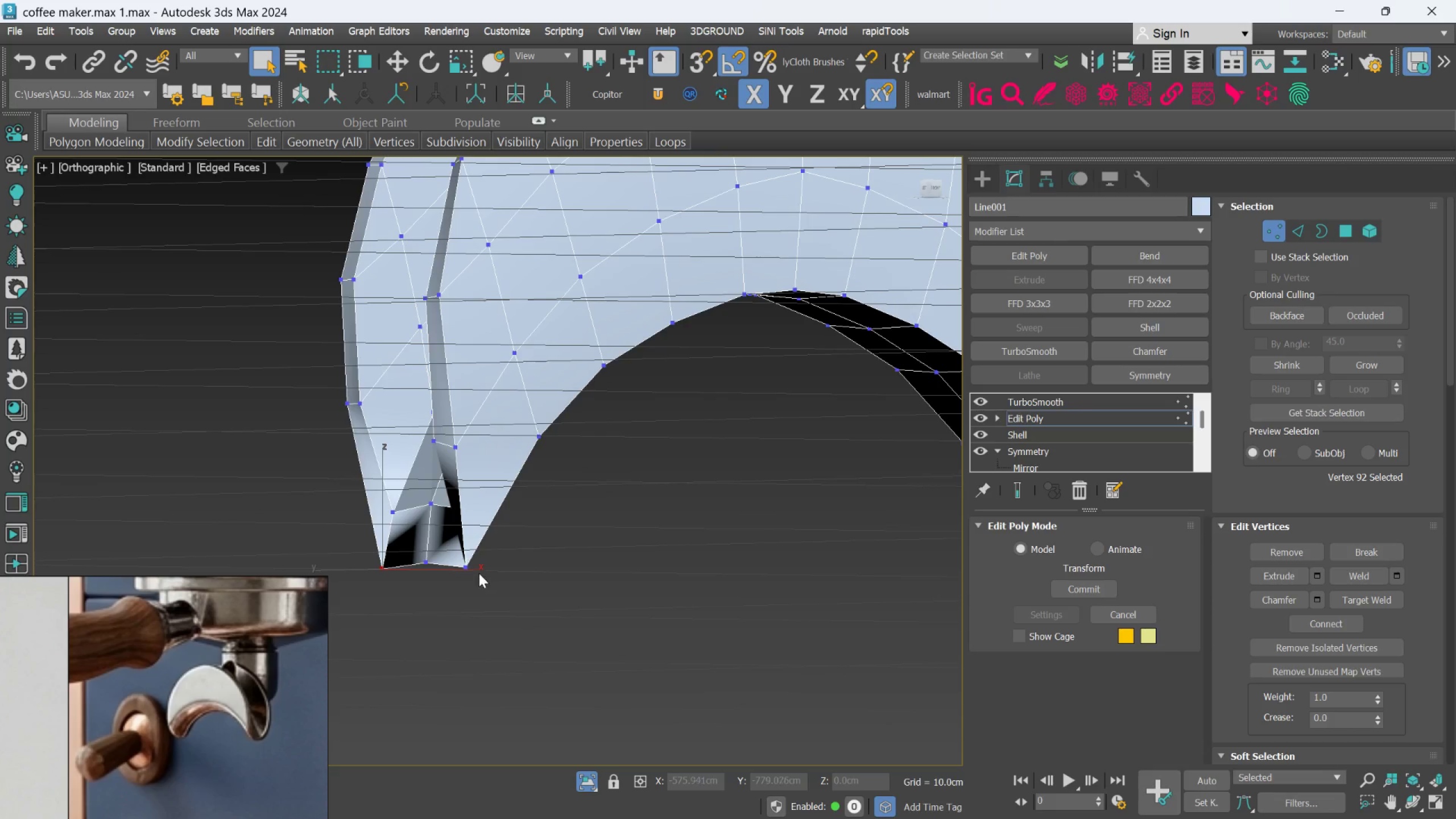 
hold_key(key=ControlLeft, duration=1.22)
left_click([469, 568])
 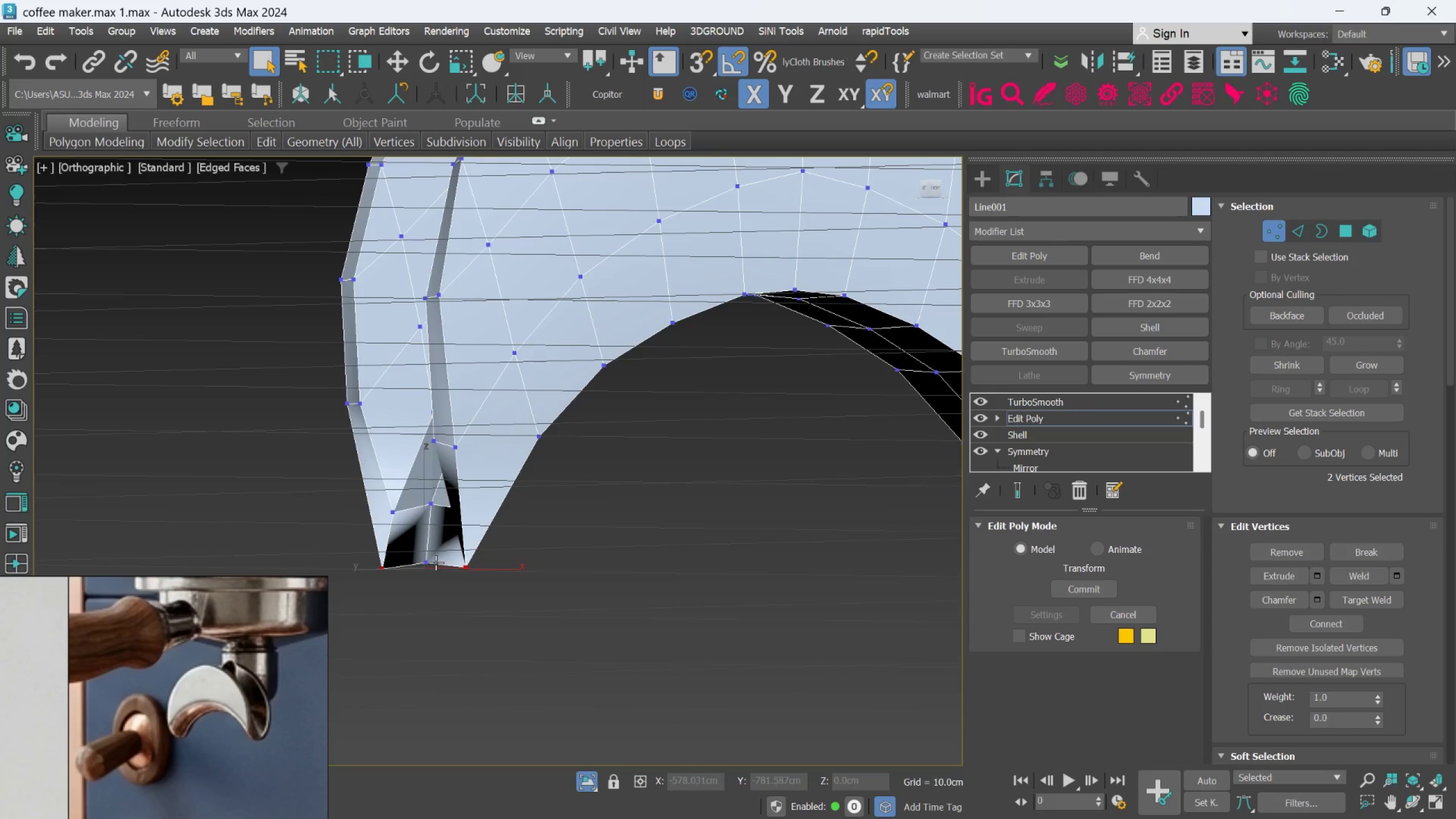 
left_click([435, 562])
 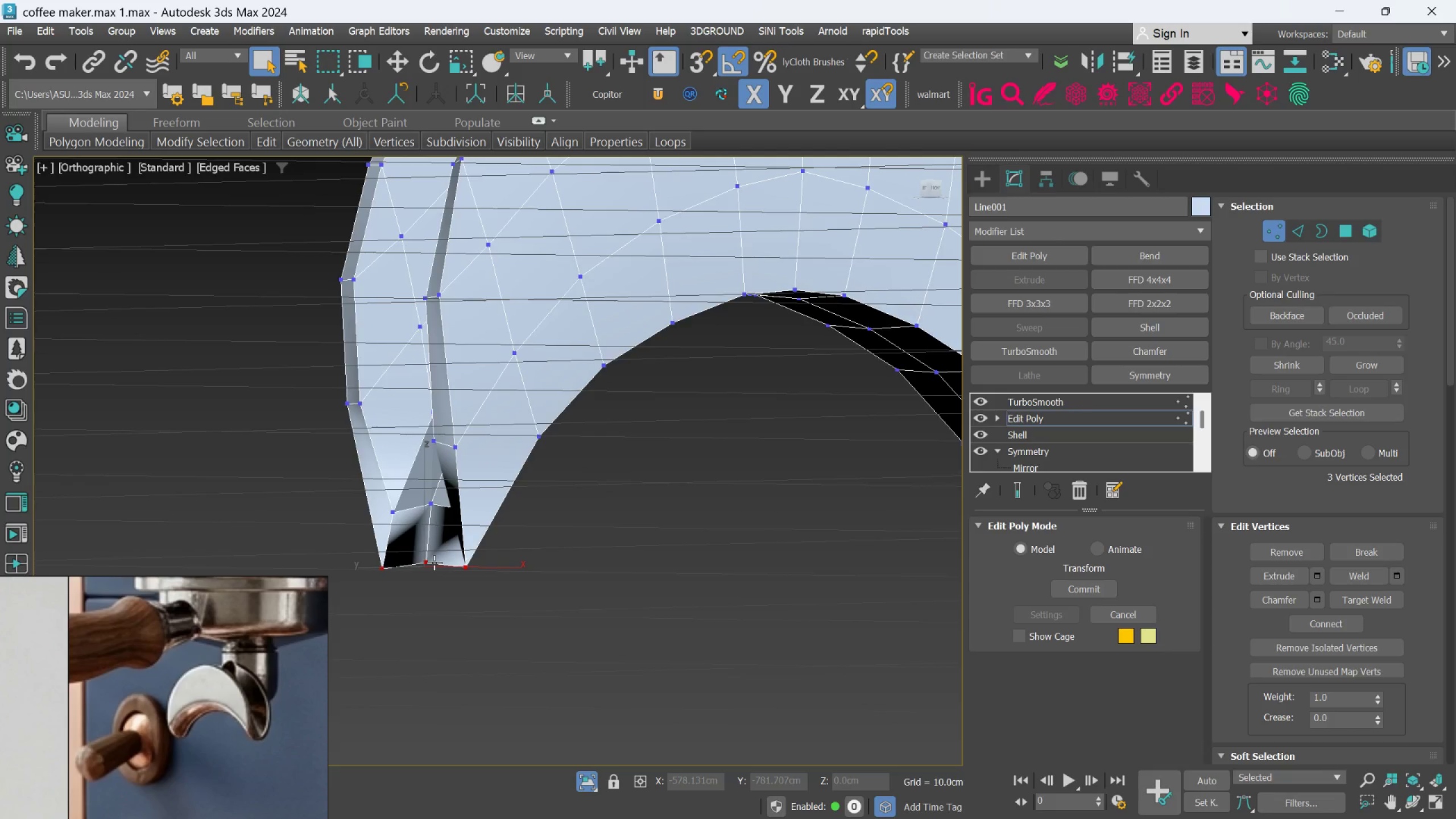 
scroll: coordinate [434, 562], scroll_direction: down, amount: 2.0
 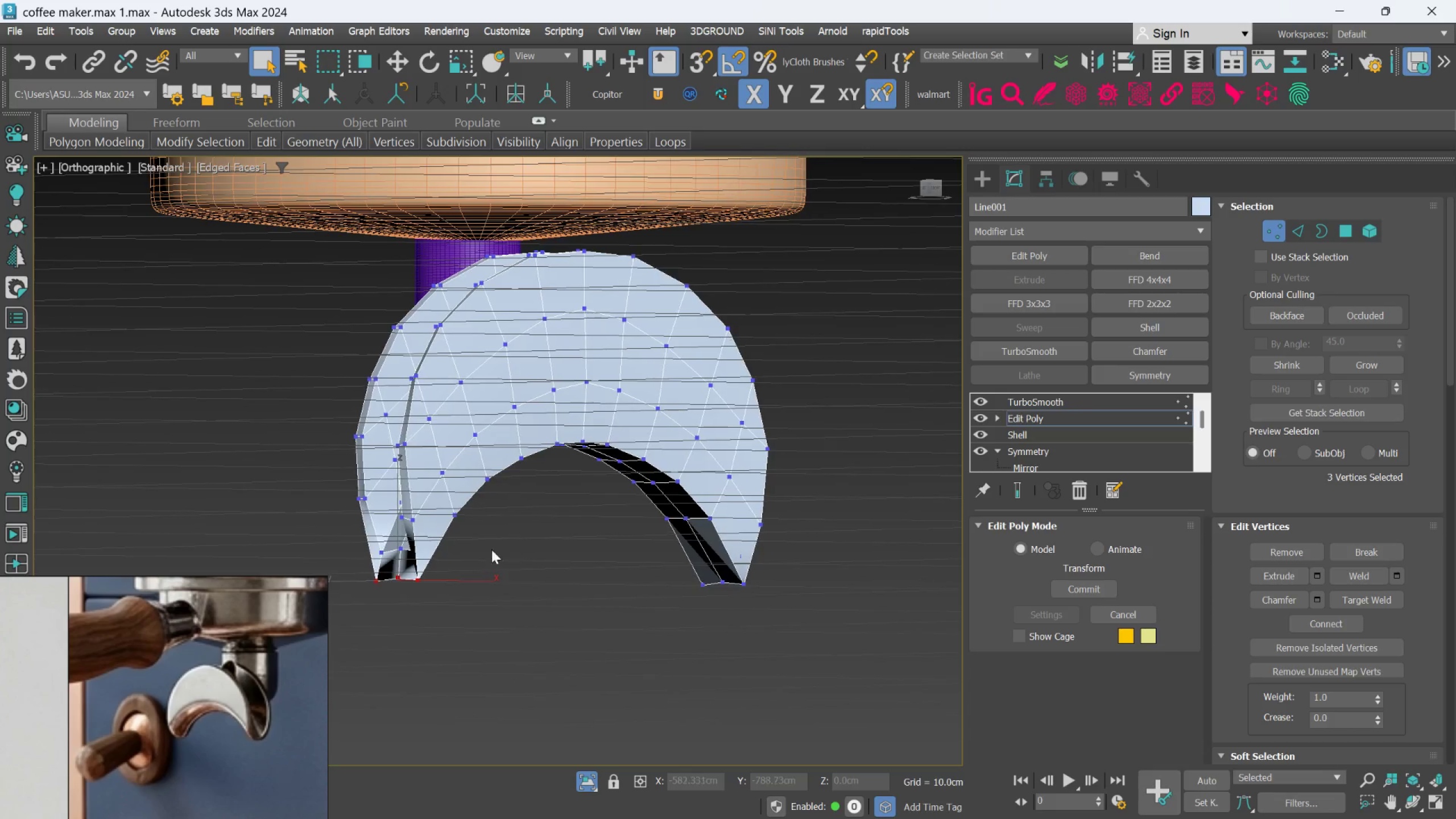 
hold_key(key=AltLeft, duration=0.58)
 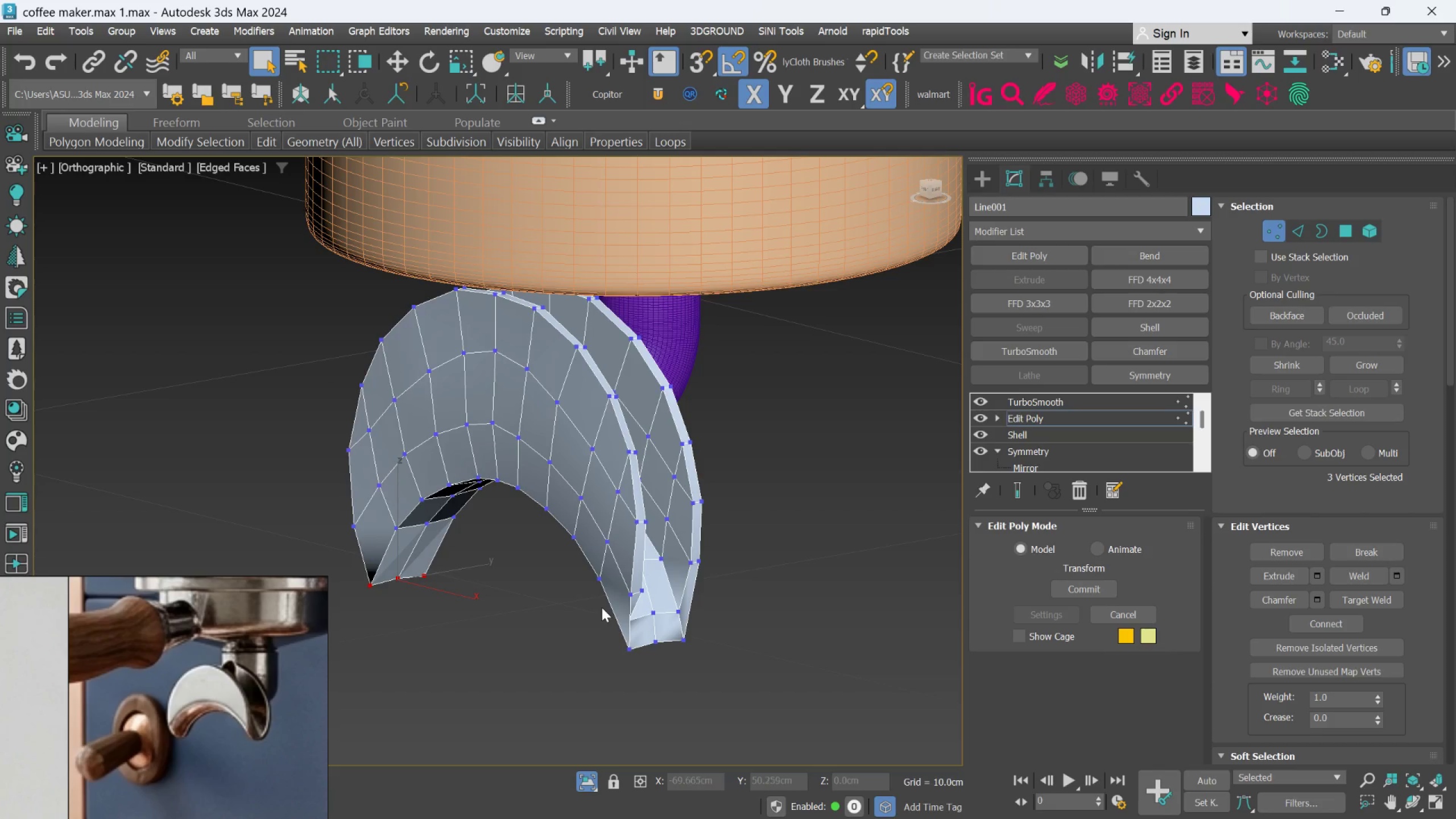 
hold_key(key=ControlLeft, duration=1.53)
 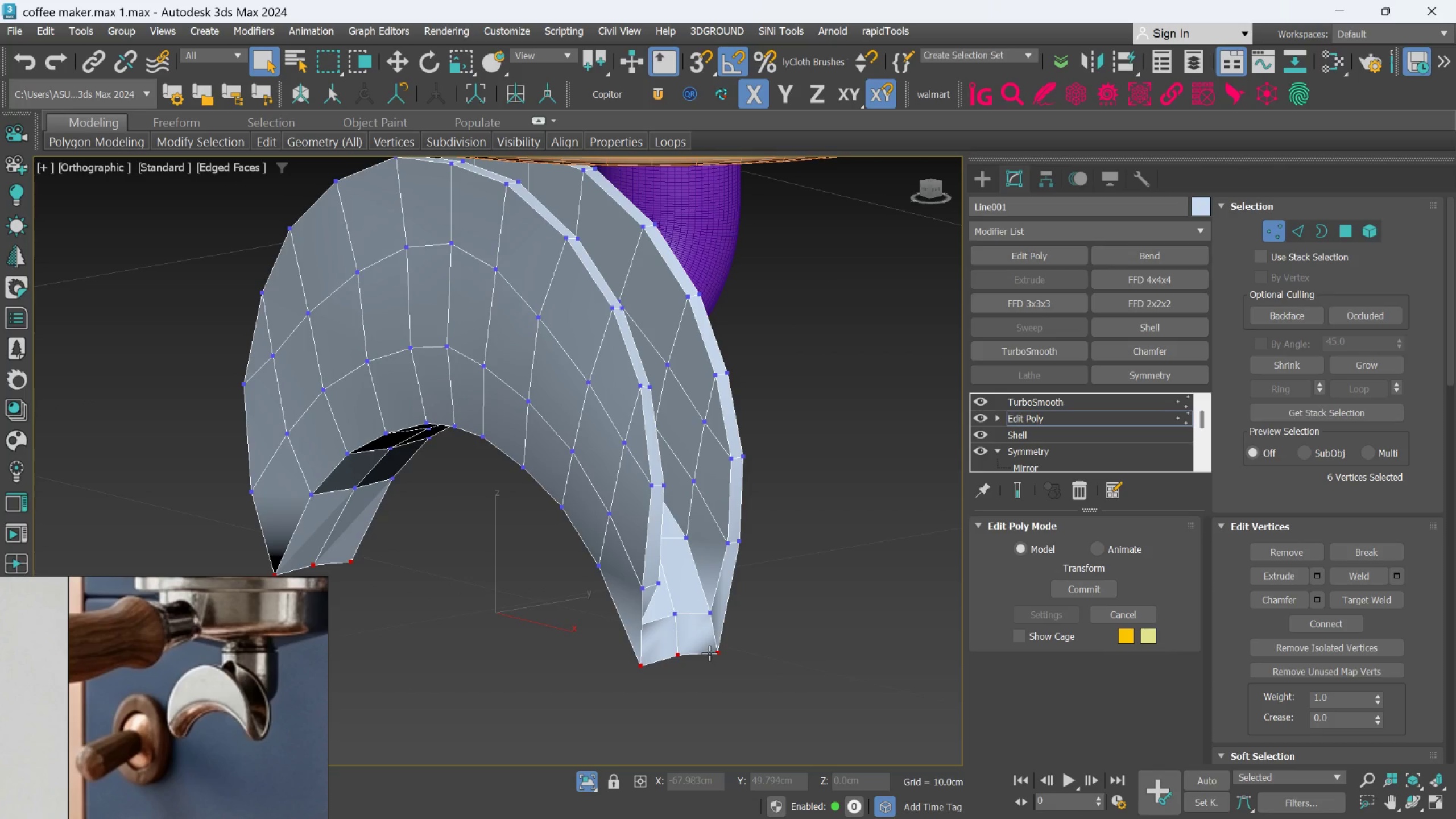 
scroll: coordinate [601, 609], scroll_direction: up, amount: 1.0
 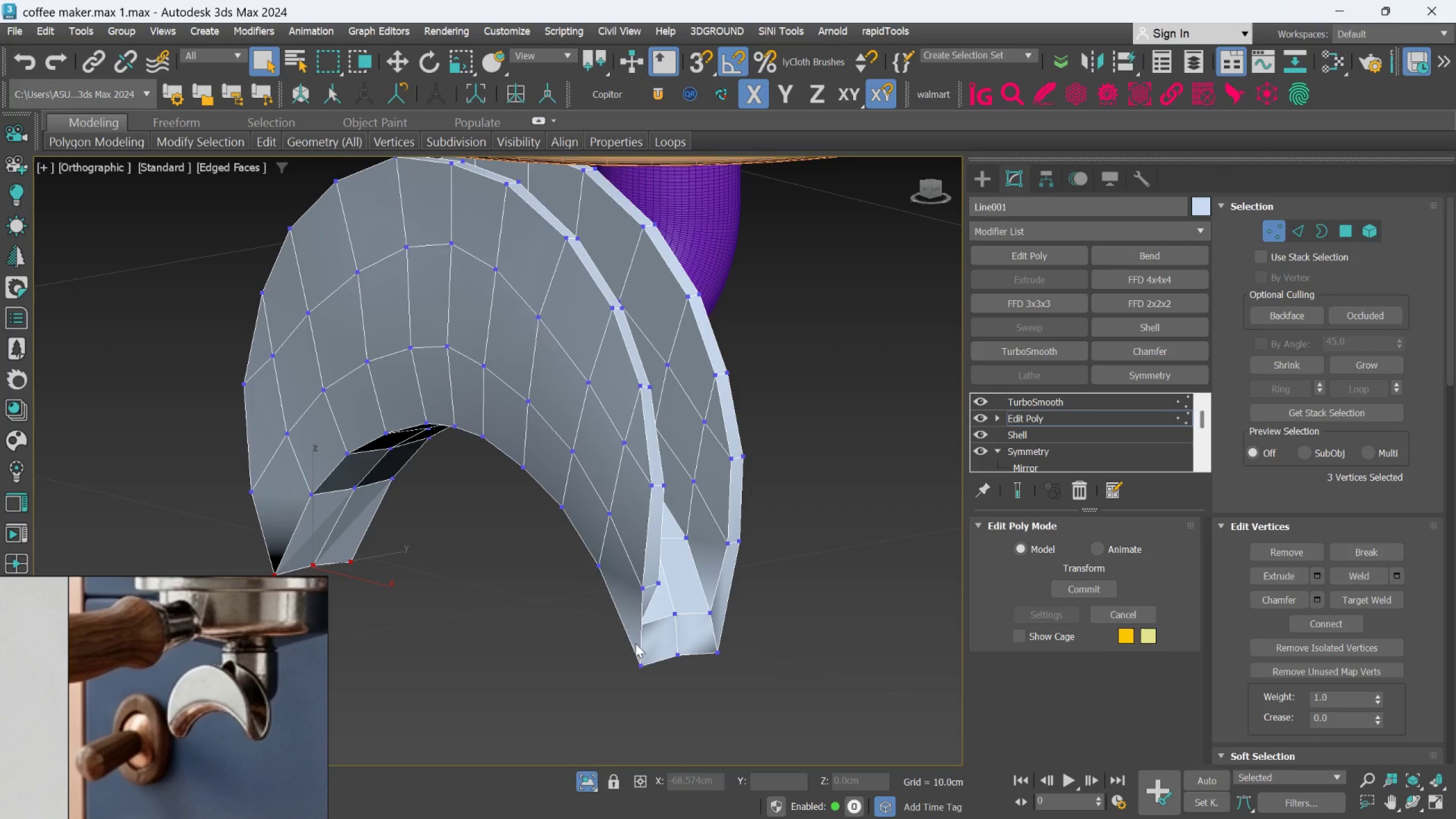 
left_click([638, 663])
 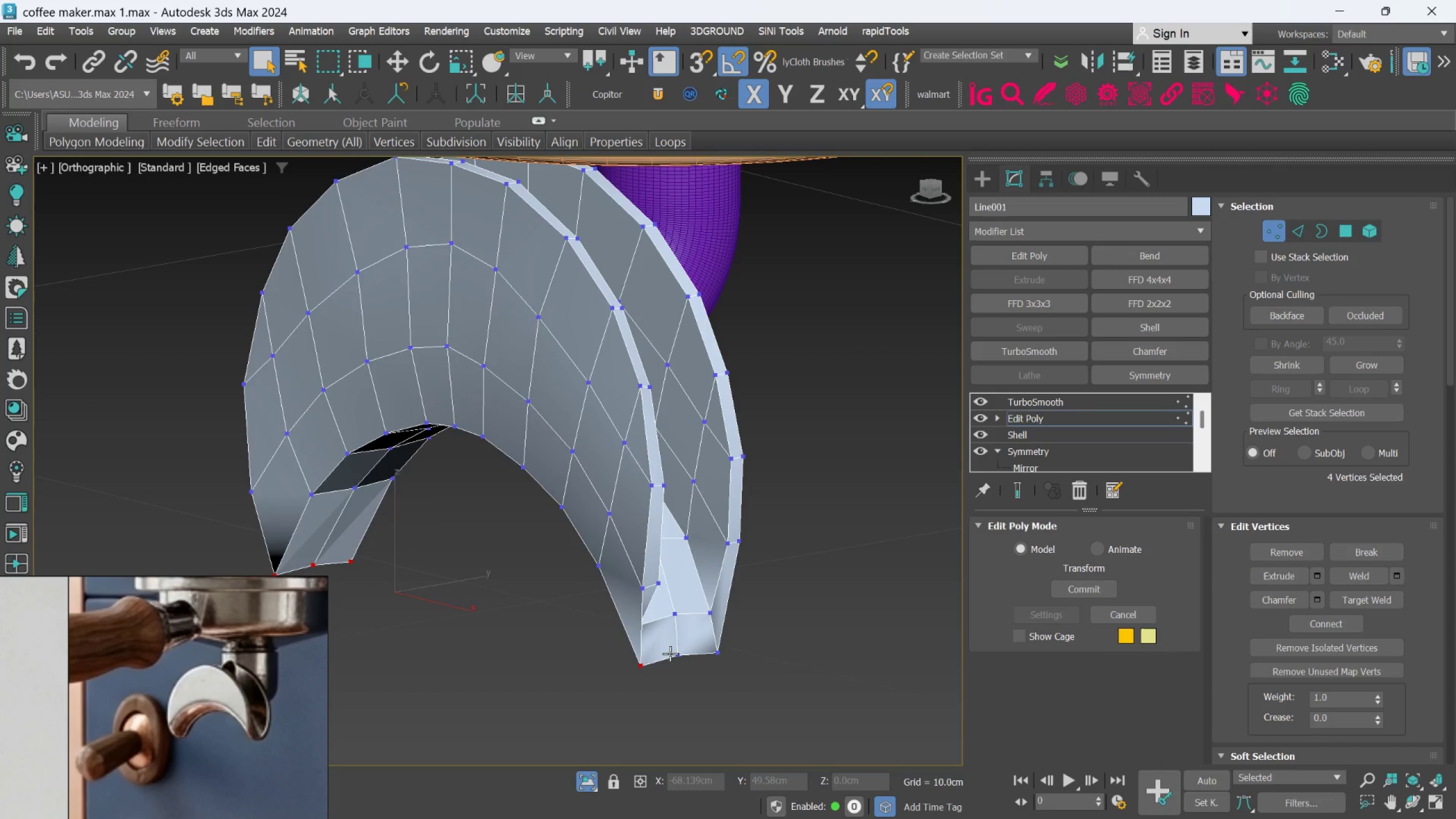 
left_click([670, 653])
 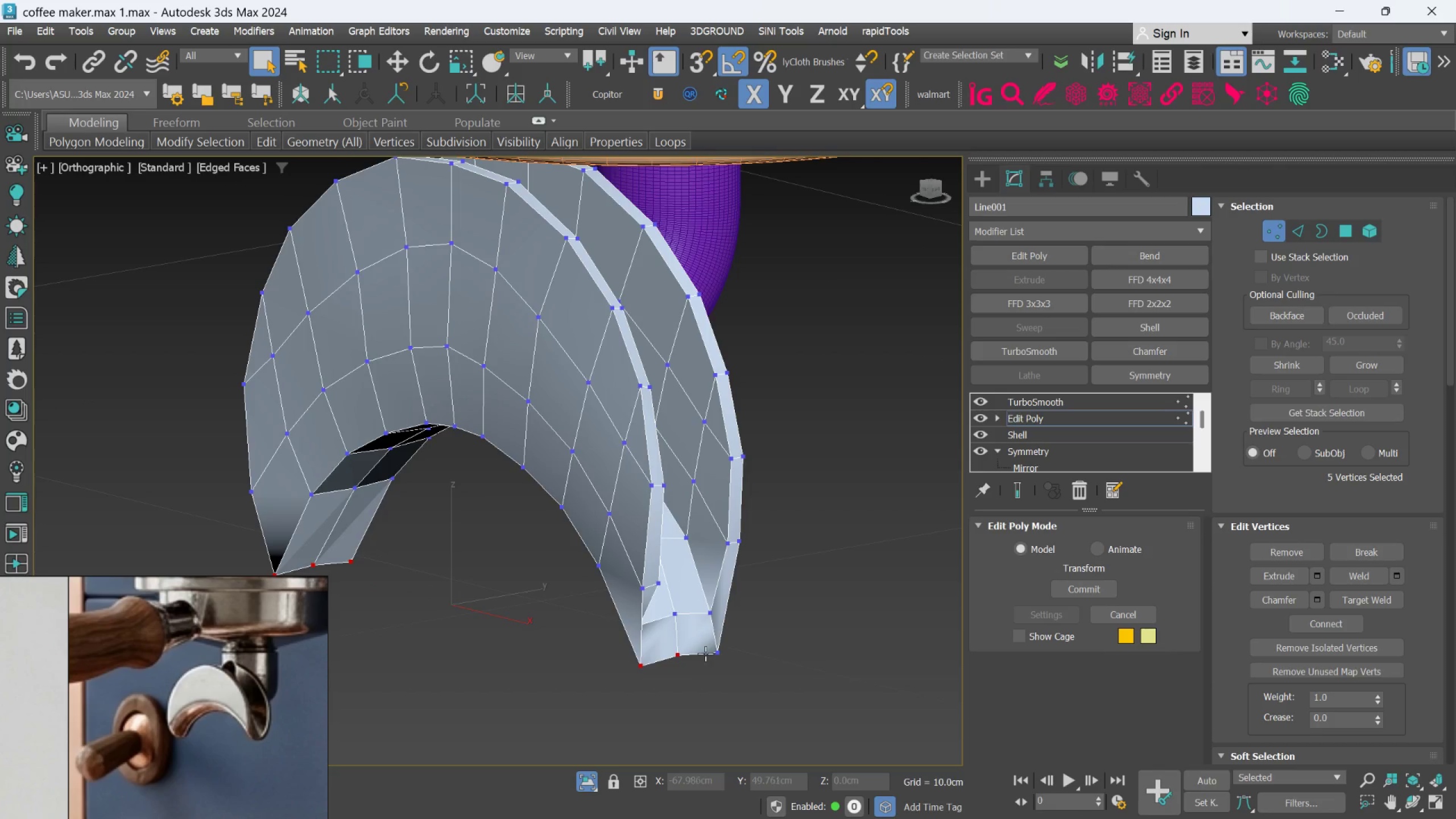 
hold_key(key=ControlLeft, duration=0.47)
left_click([709, 653])
 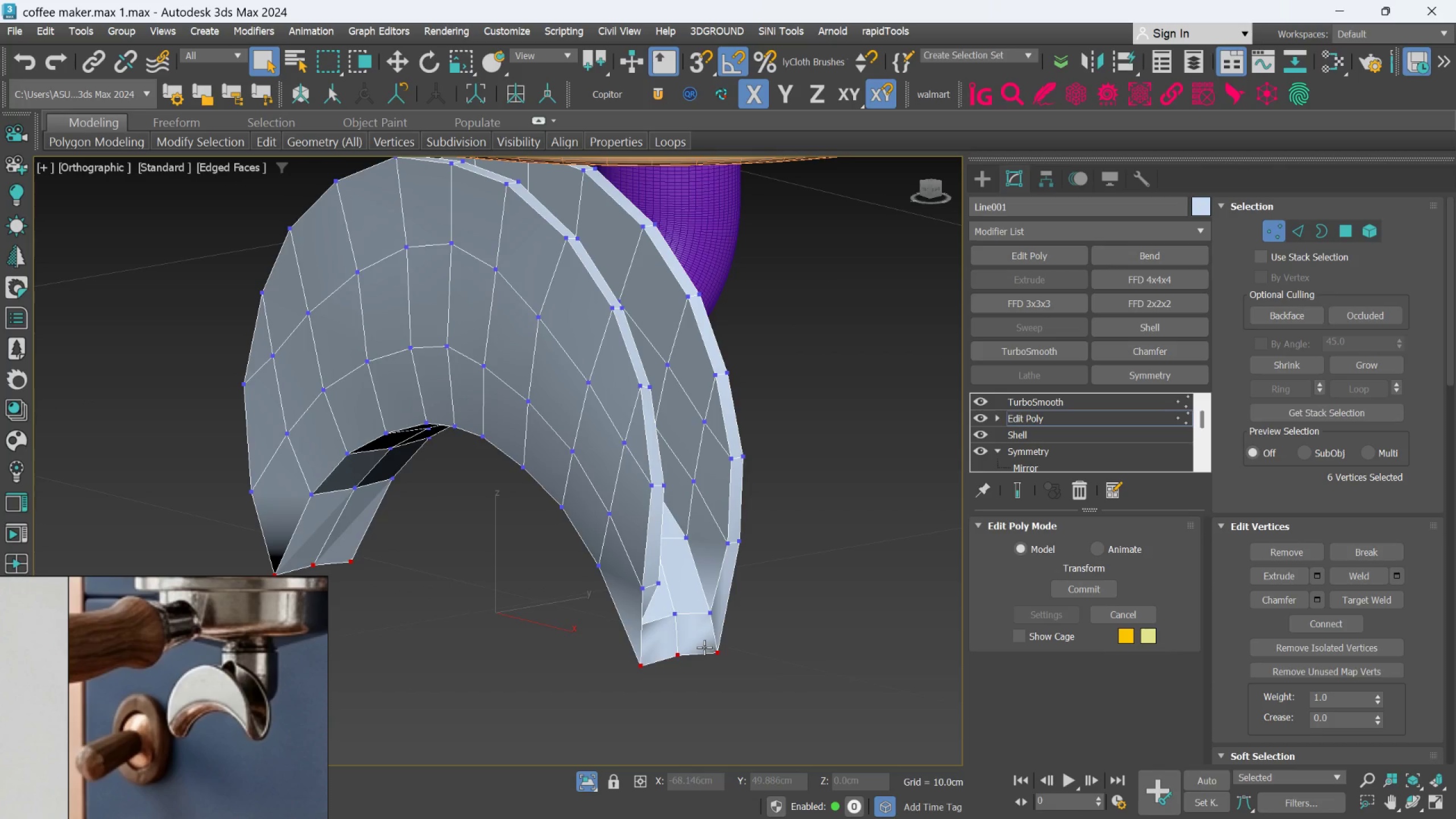 
hold_key(key=AltLeft, duration=1.39)
 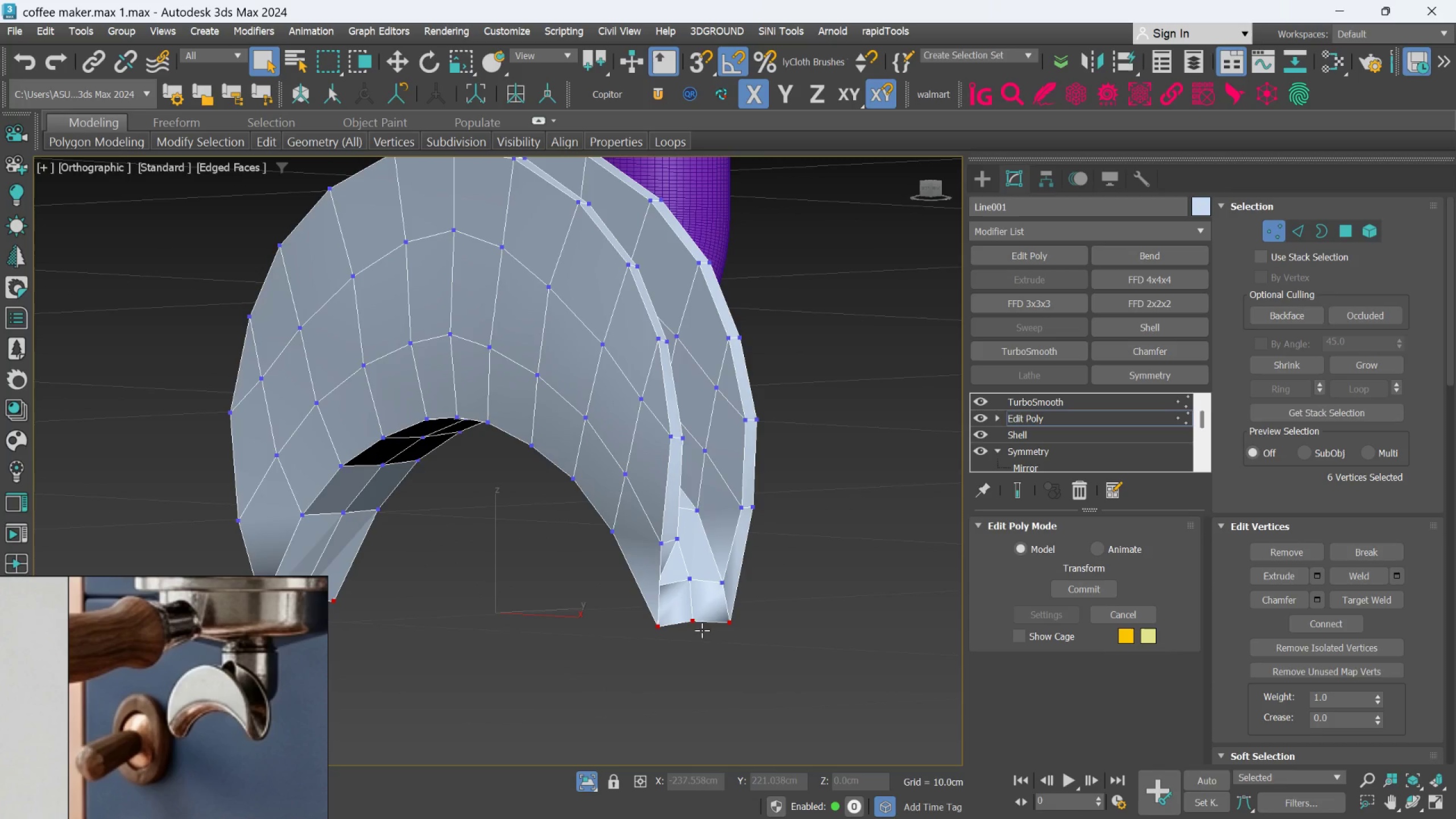 
type(fw)
 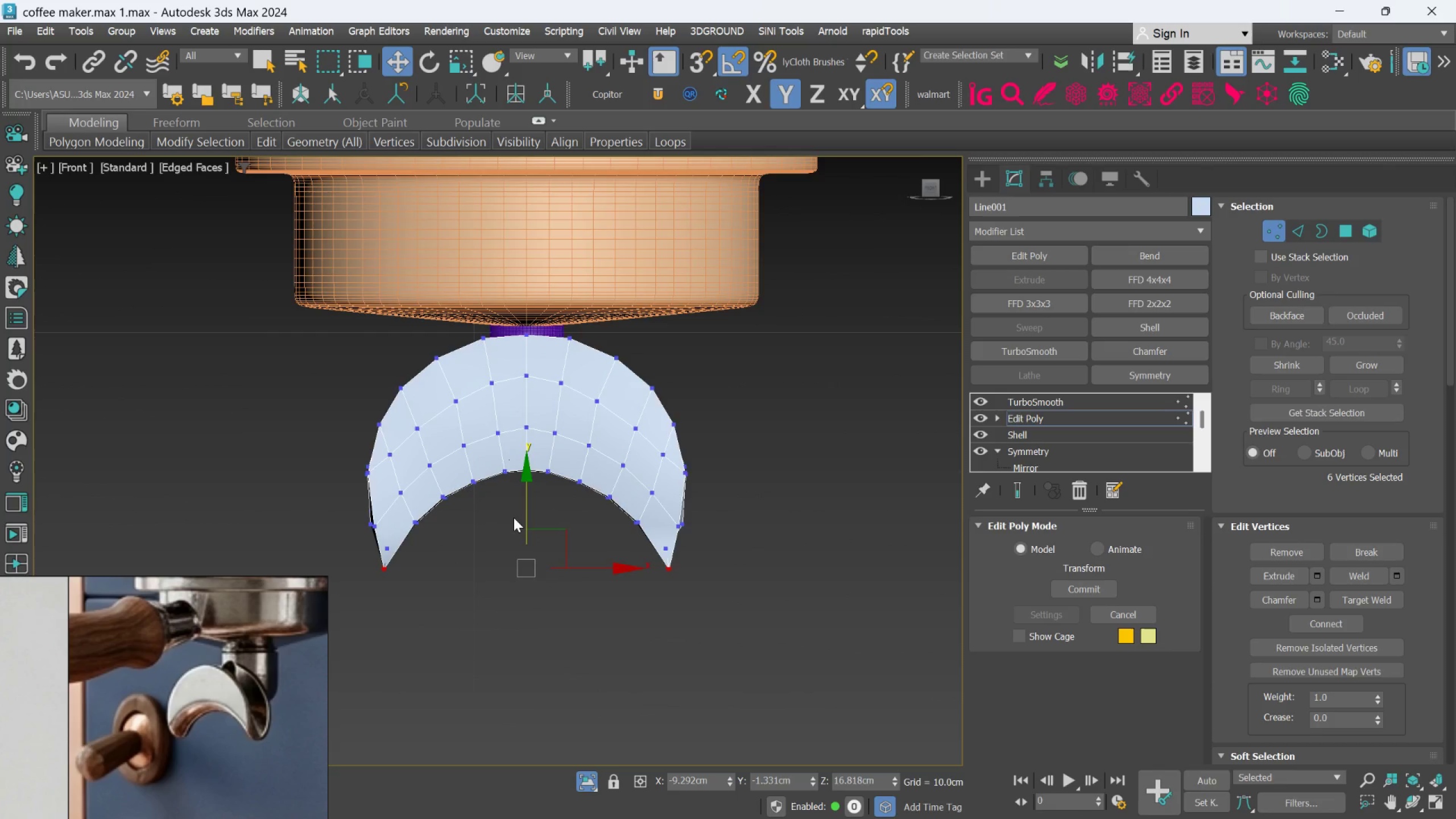 
scroll: coordinate [514, 518], scroll_direction: up, amount: 1.0
 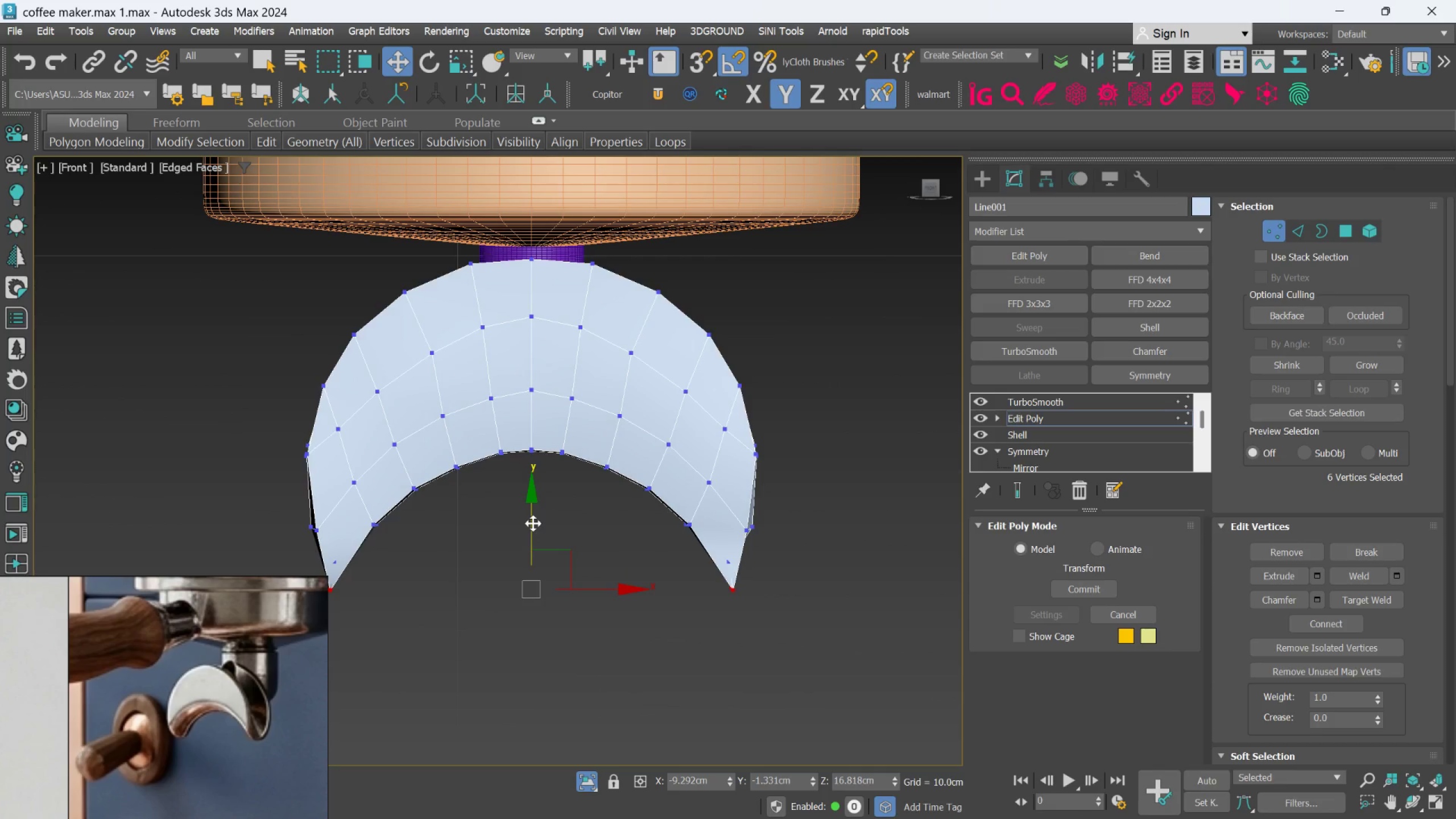 
left_click_drag(start_coordinate=[533, 523], to_coordinate=[535, 510])
 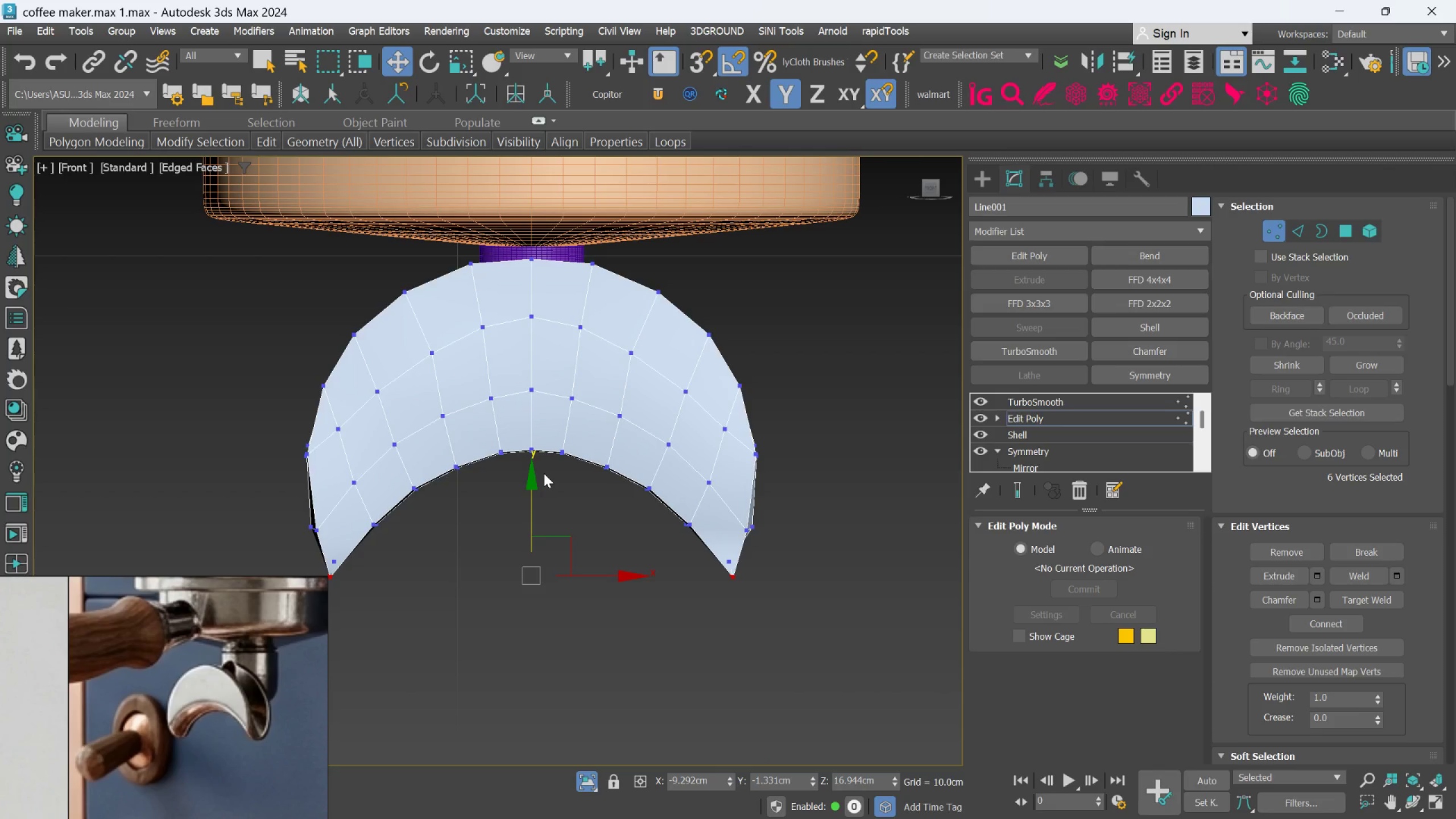 
wait(34.44)
 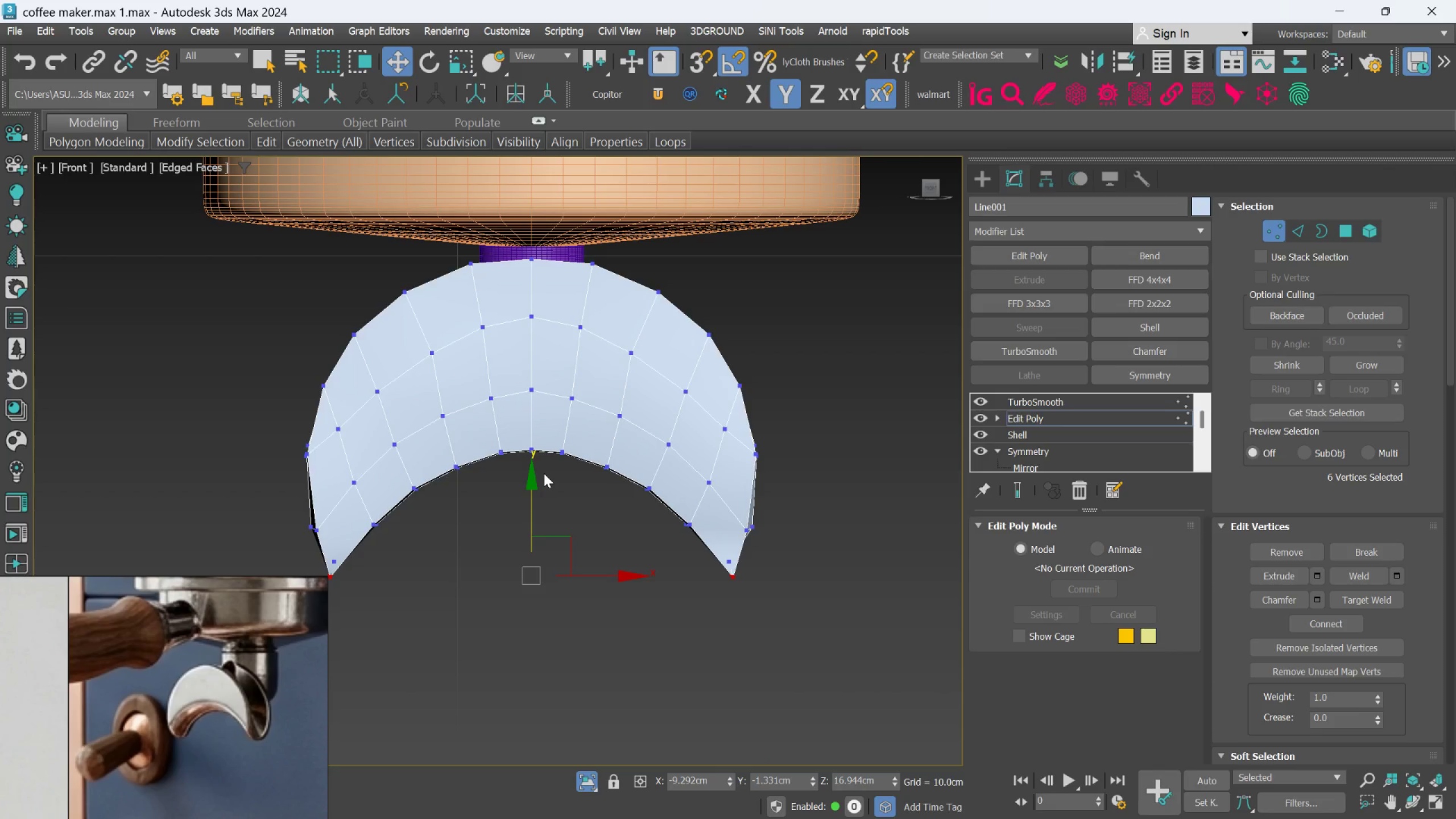 
scroll: coordinate [742, 557], scroll_direction: up, amount: 1.0
 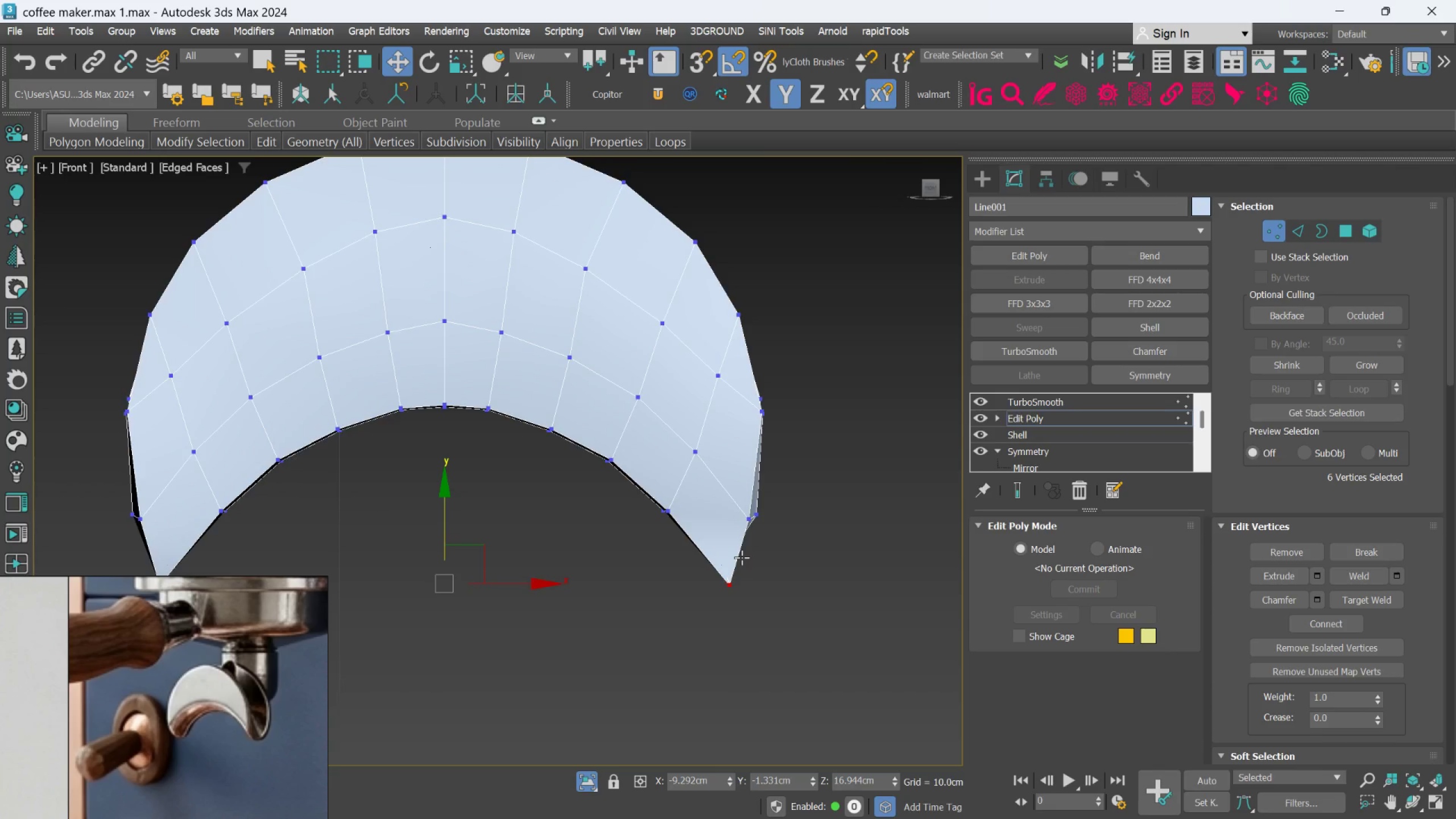 
scroll: coordinate [742, 557], scroll_direction: down, amount: 2.0
 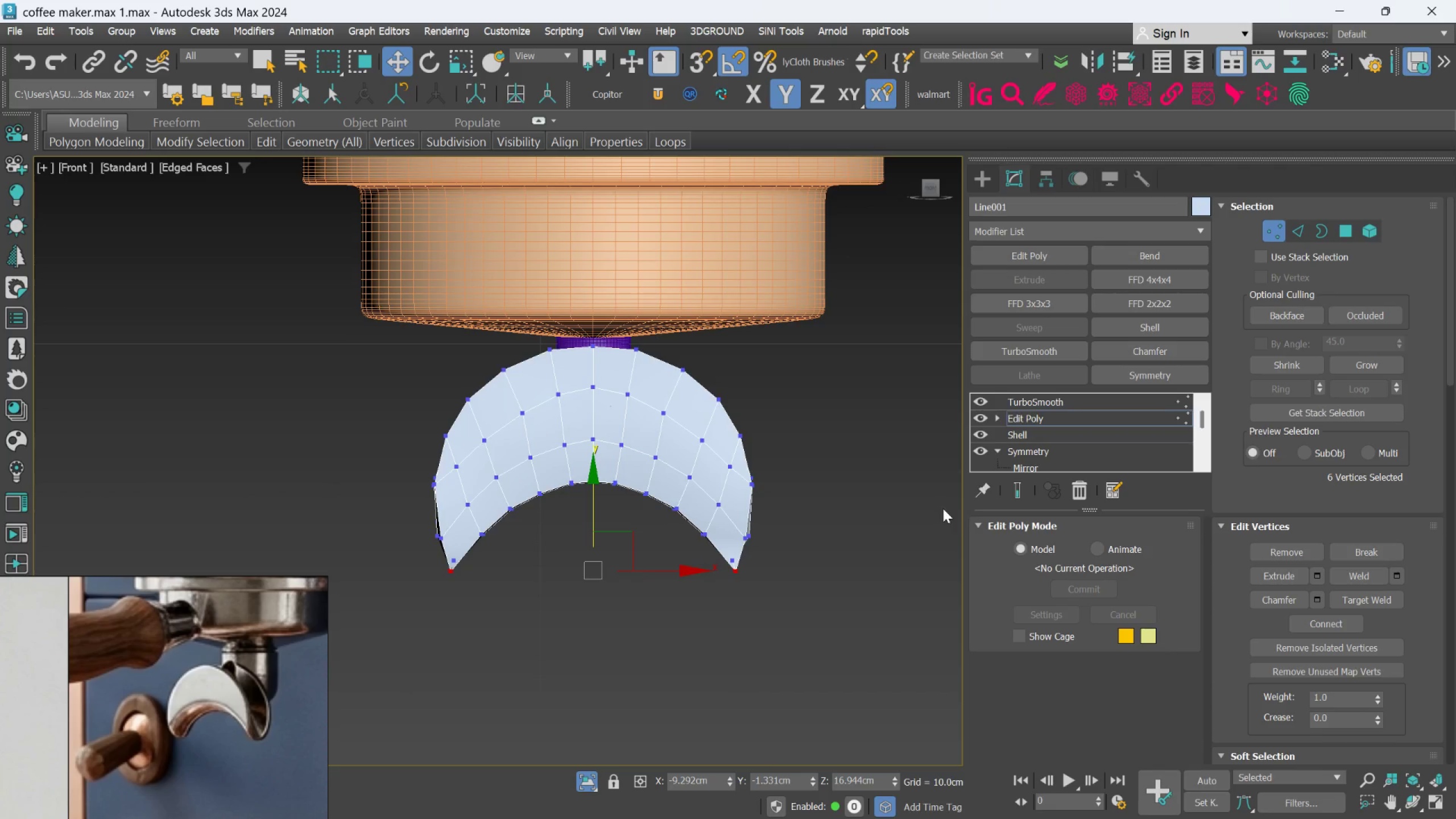 
left_click([1025, 490])
 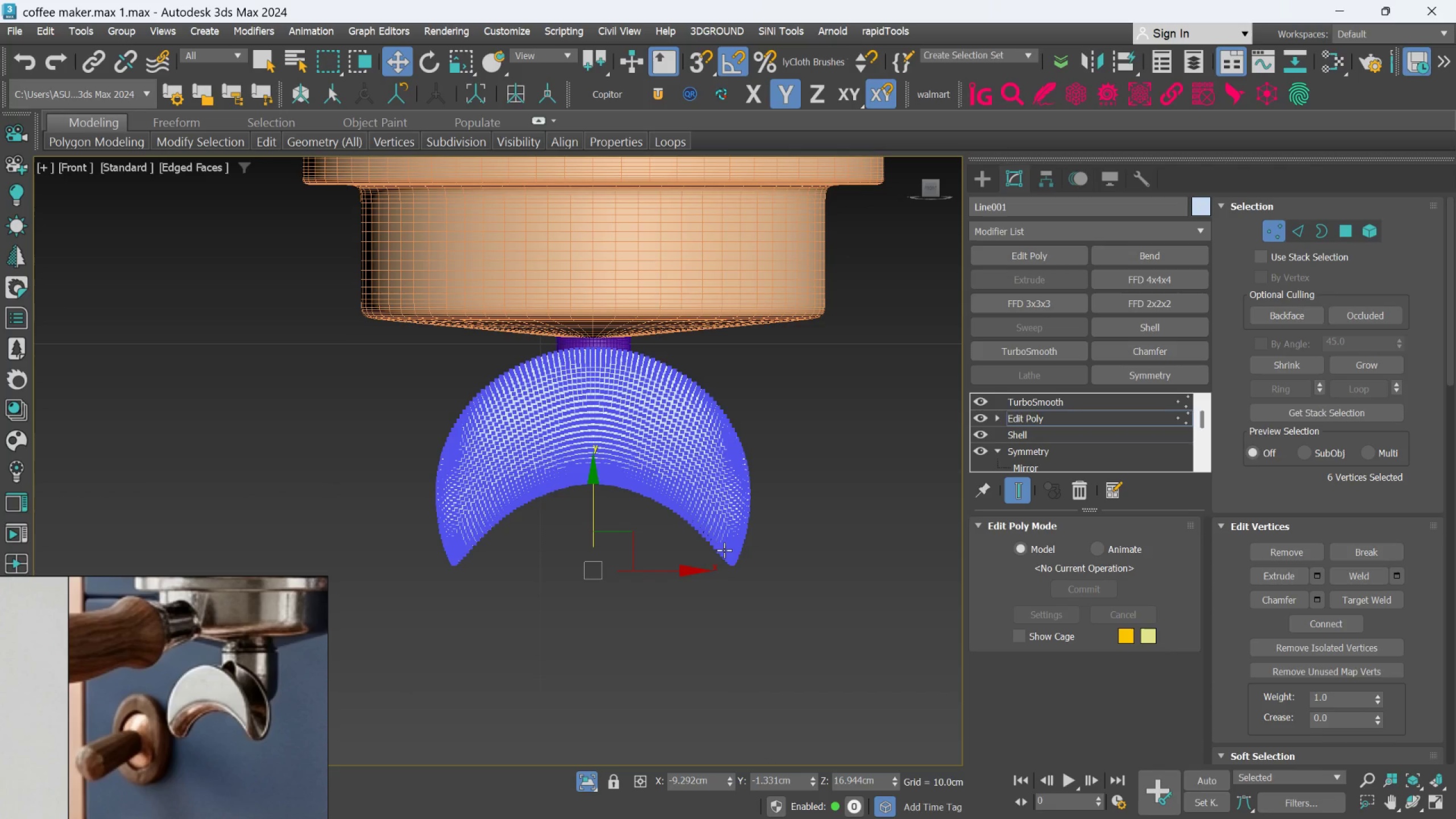 
scroll: coordinate [688, 543], scroll_direction: up, amount: 4.0
 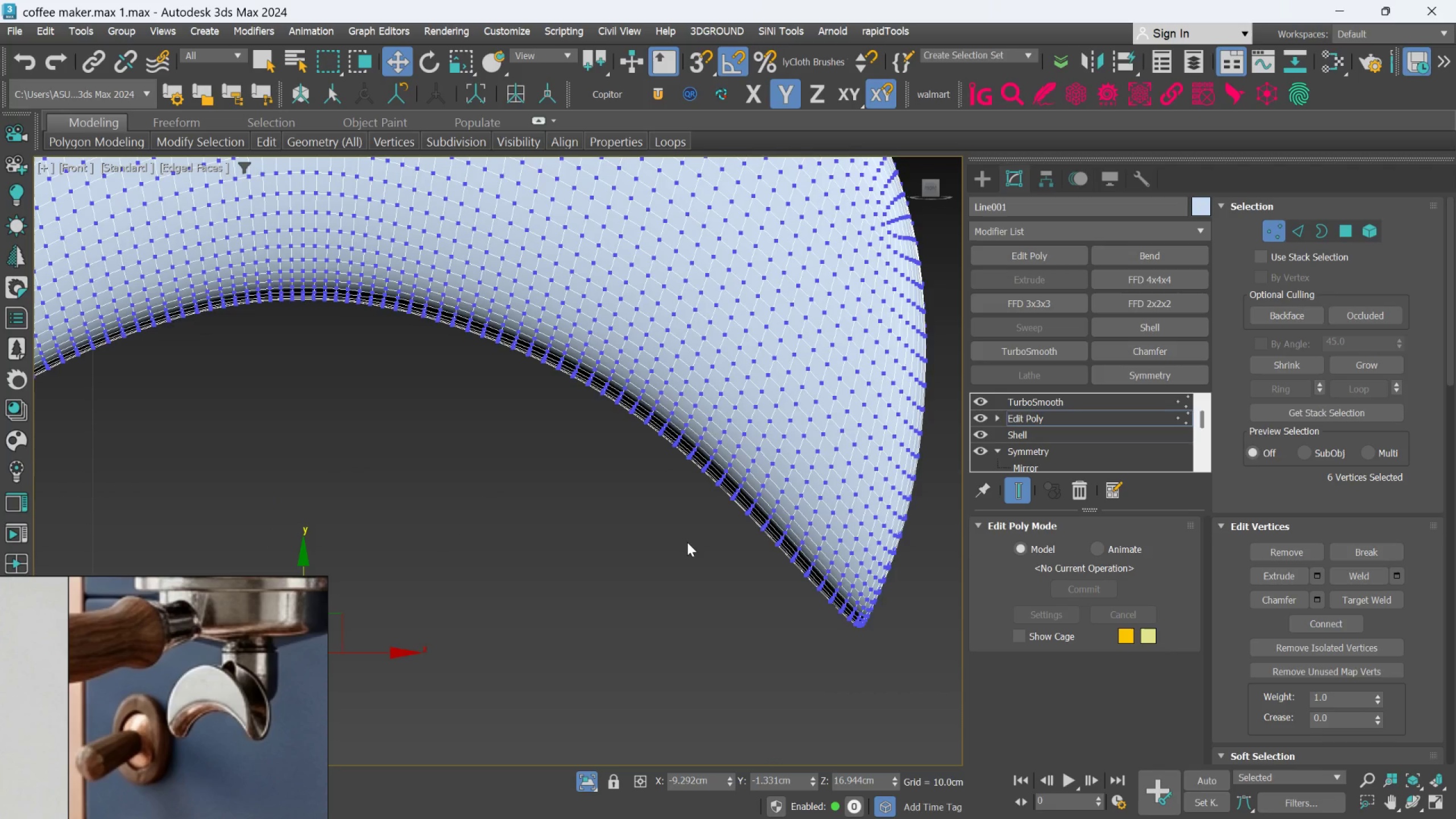 
scroll: coordinate [687, 542], scroll_direction: down, amount: 4.0
 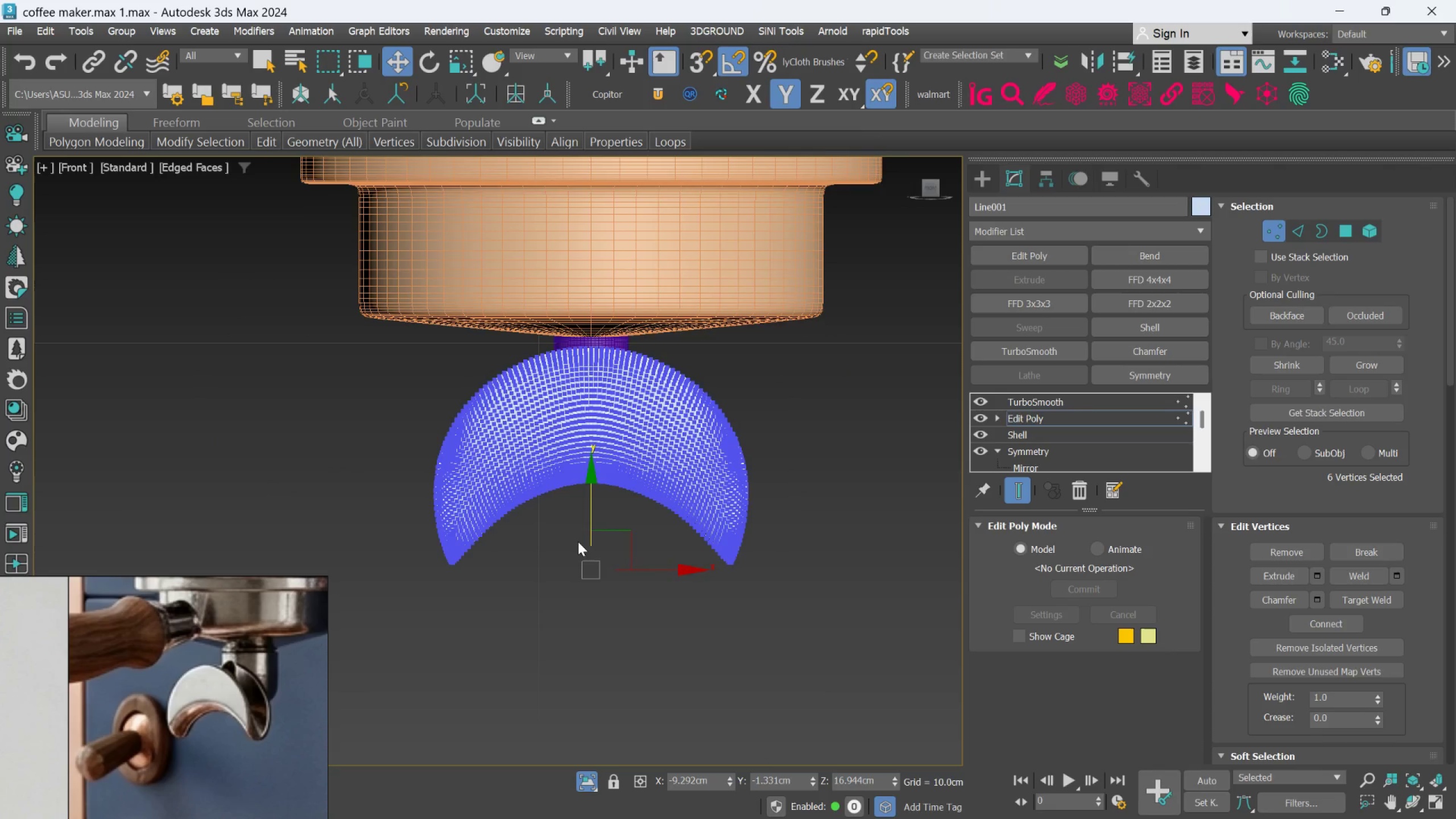 
scroll: coordinate [578, 541], scroll_direction: up, amount: 2.0
 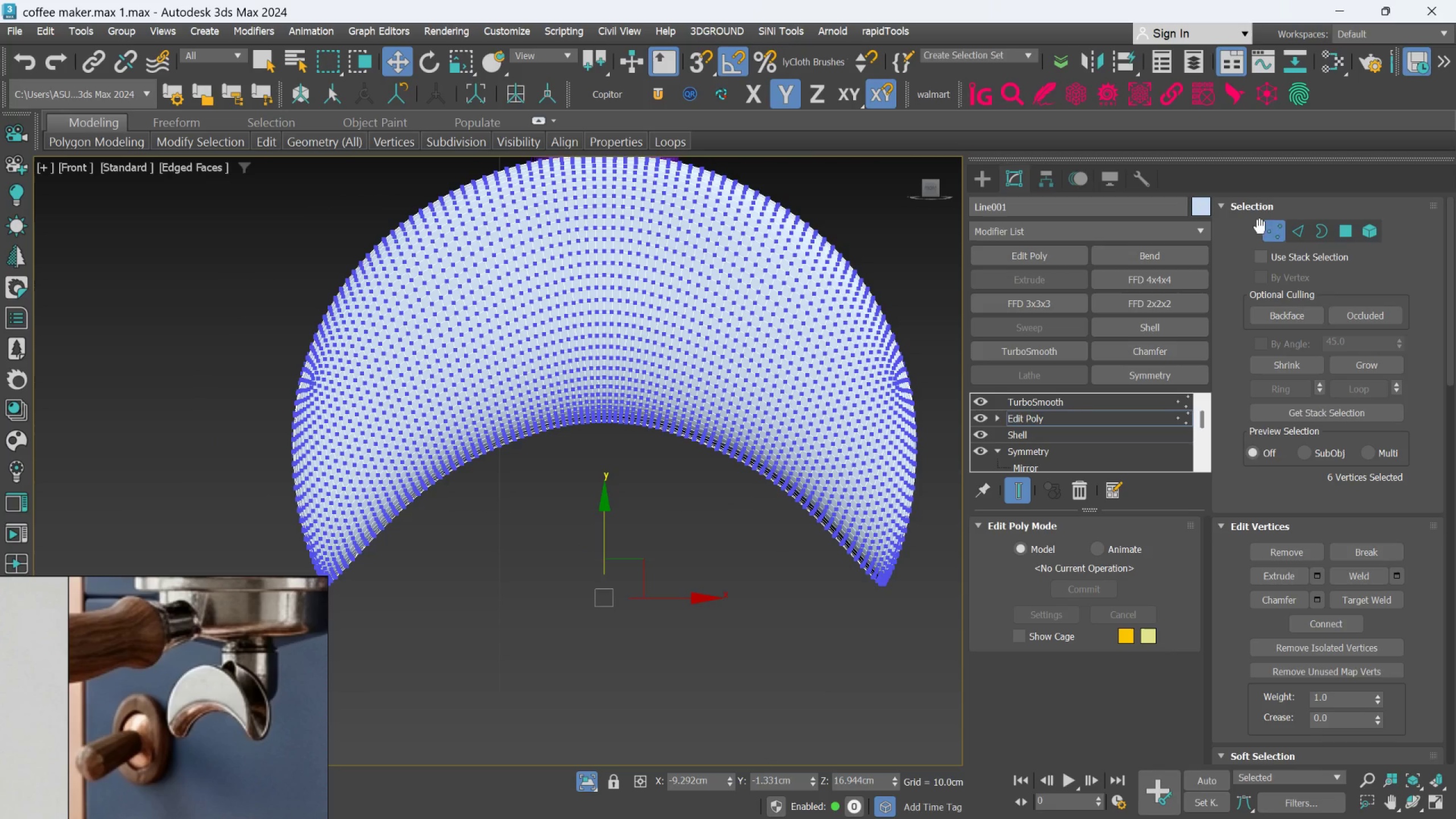 
left_click([1274, 224])
 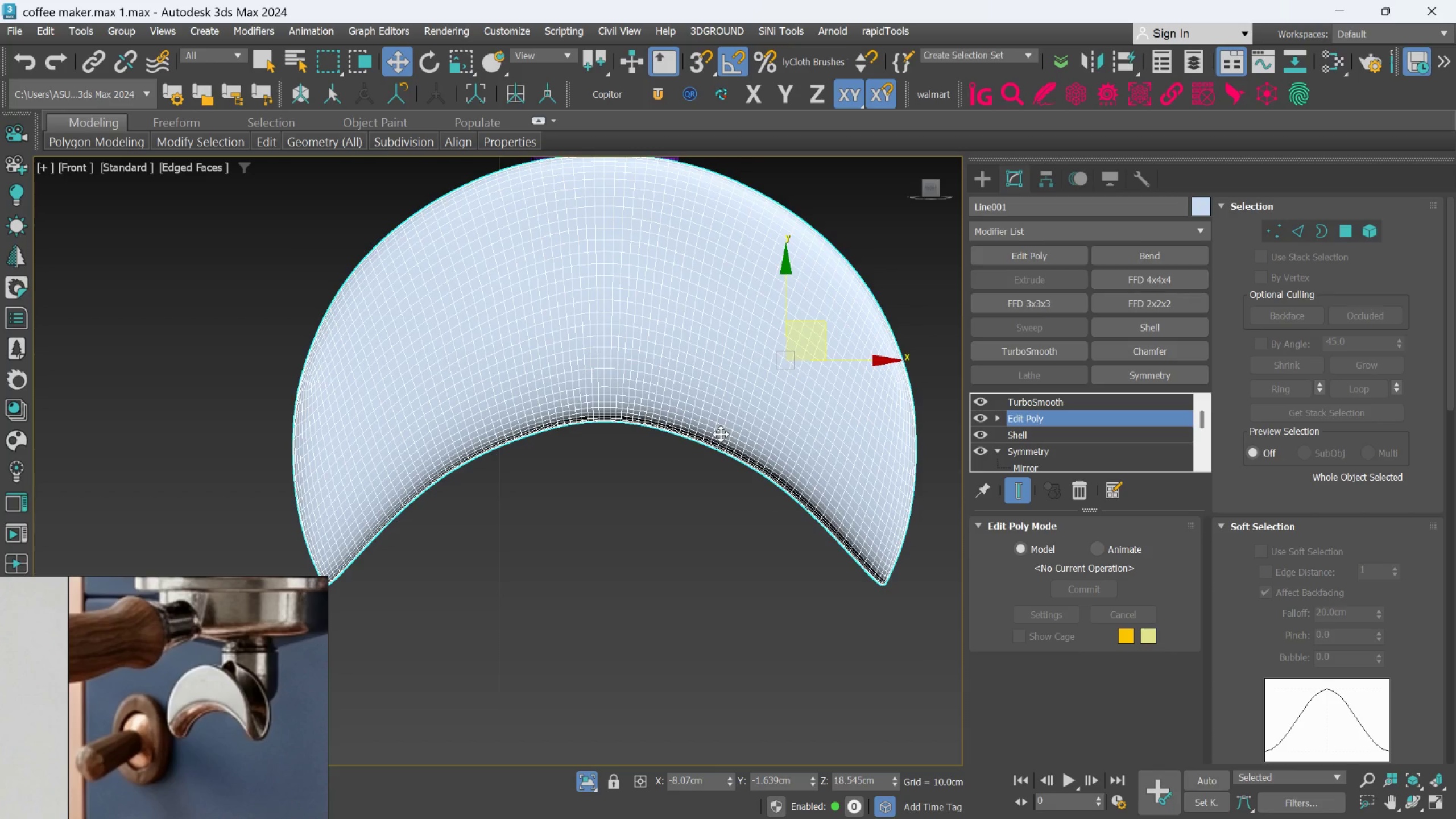 
scroll: coordinate [721, 434], scroll_direction: down, amount: 2.0
 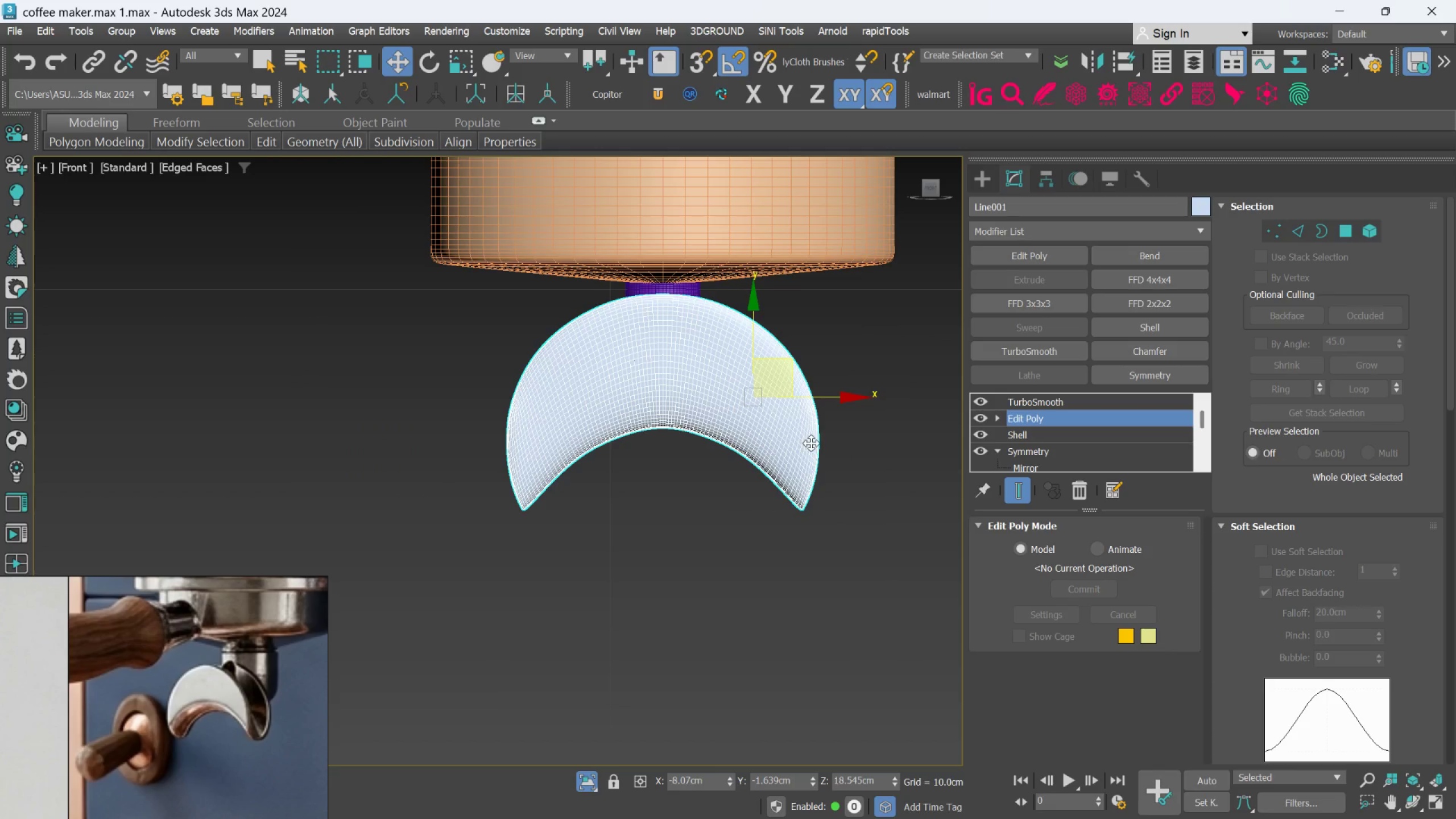 
hold_key(key=AltLeft, duration=0.75)
 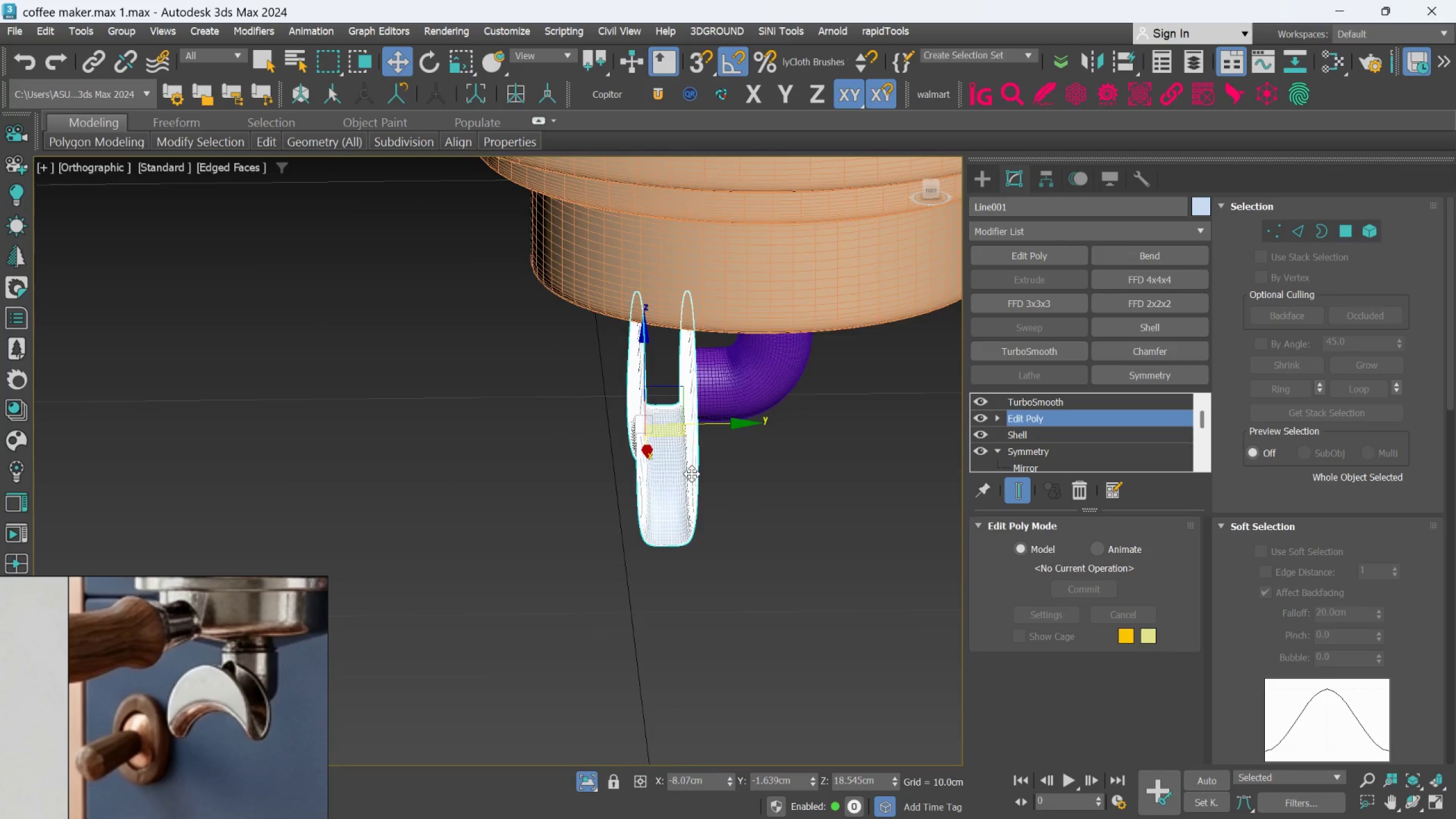 
hold_key(key=AltLeft, duration=1.22)
 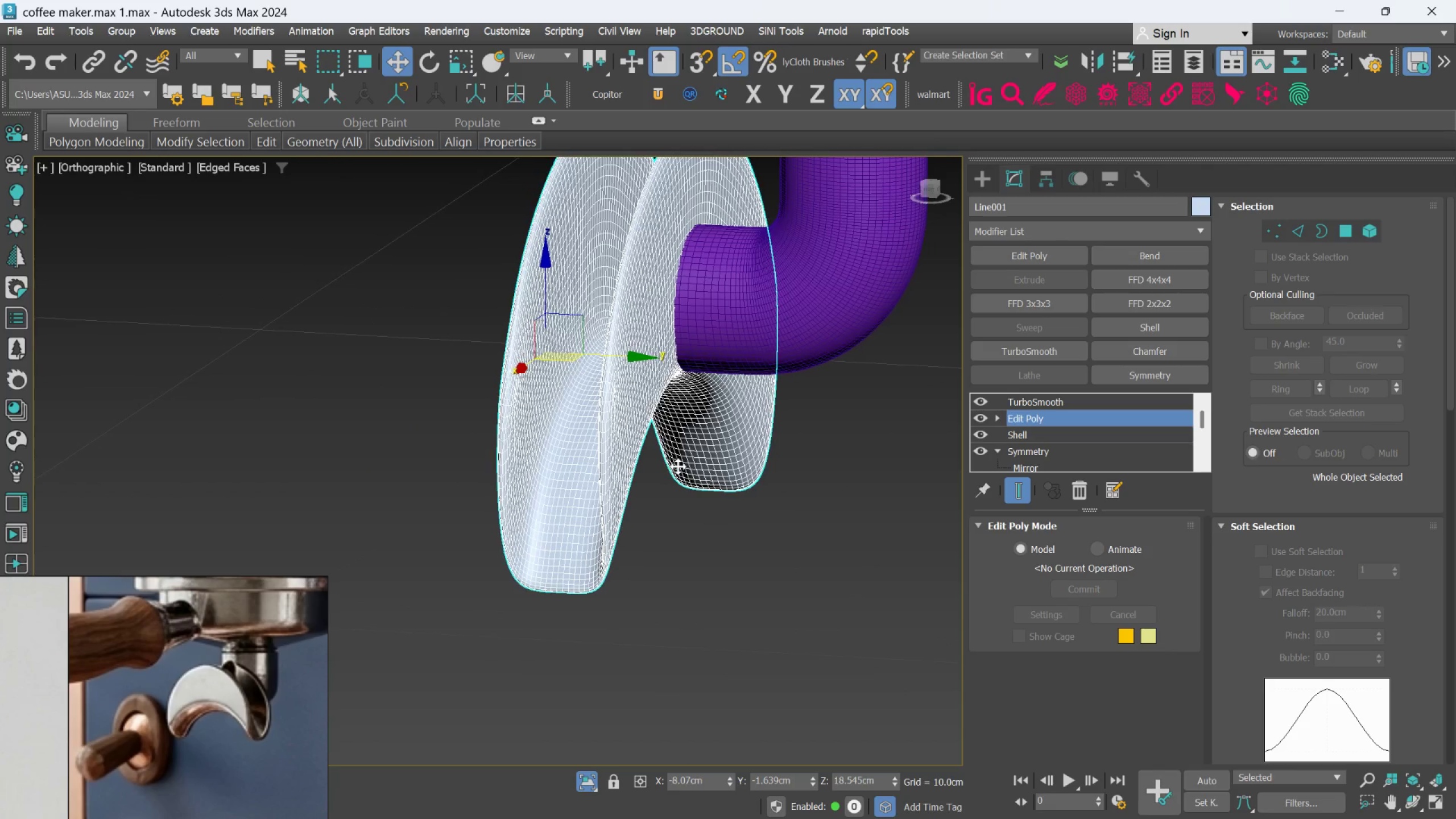 
scroll: coordinate [692, 474], scroll_direction: up, amount: 2.0
 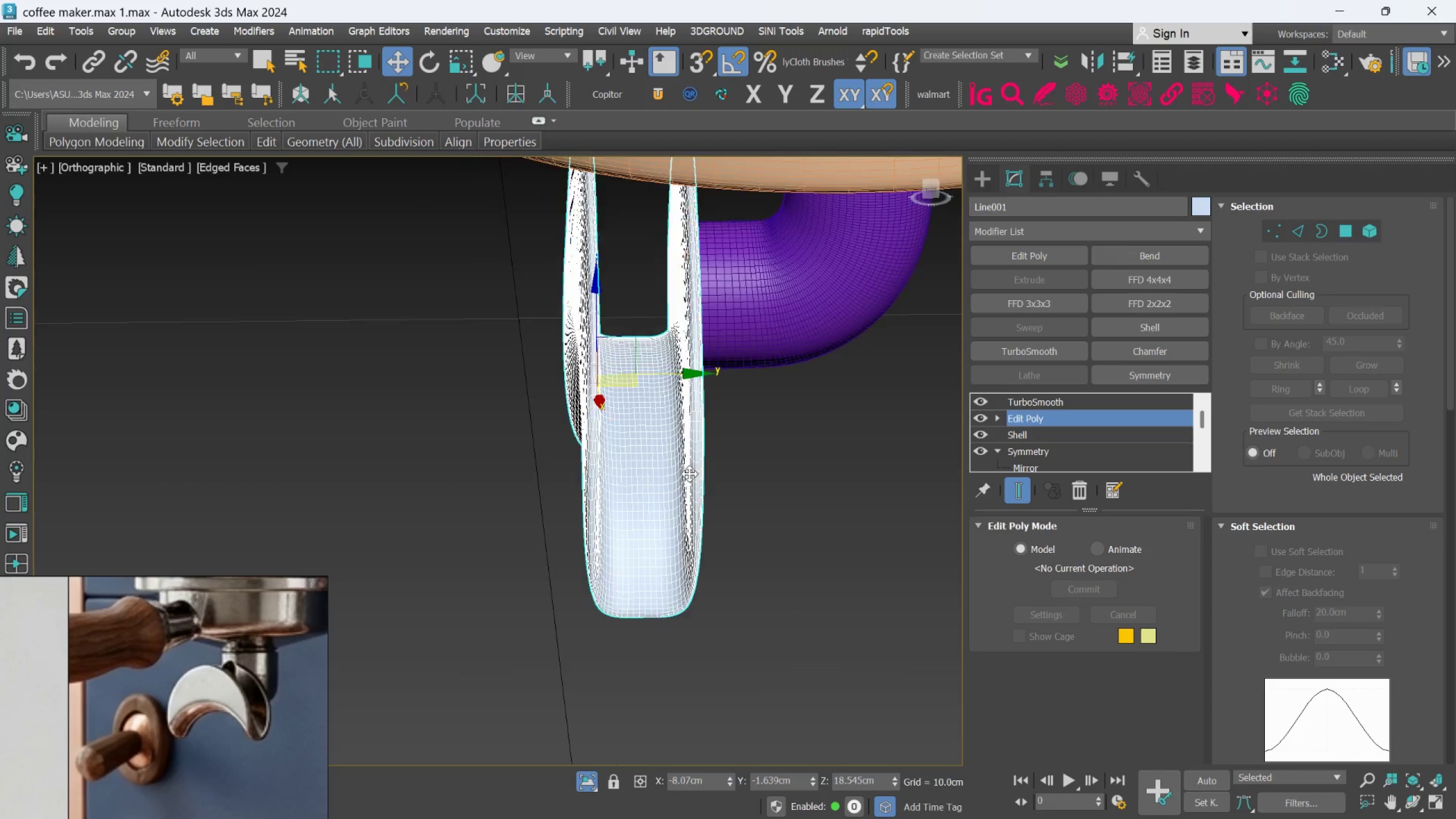 
hold_key(key=AltLeft, duration=0.66)
 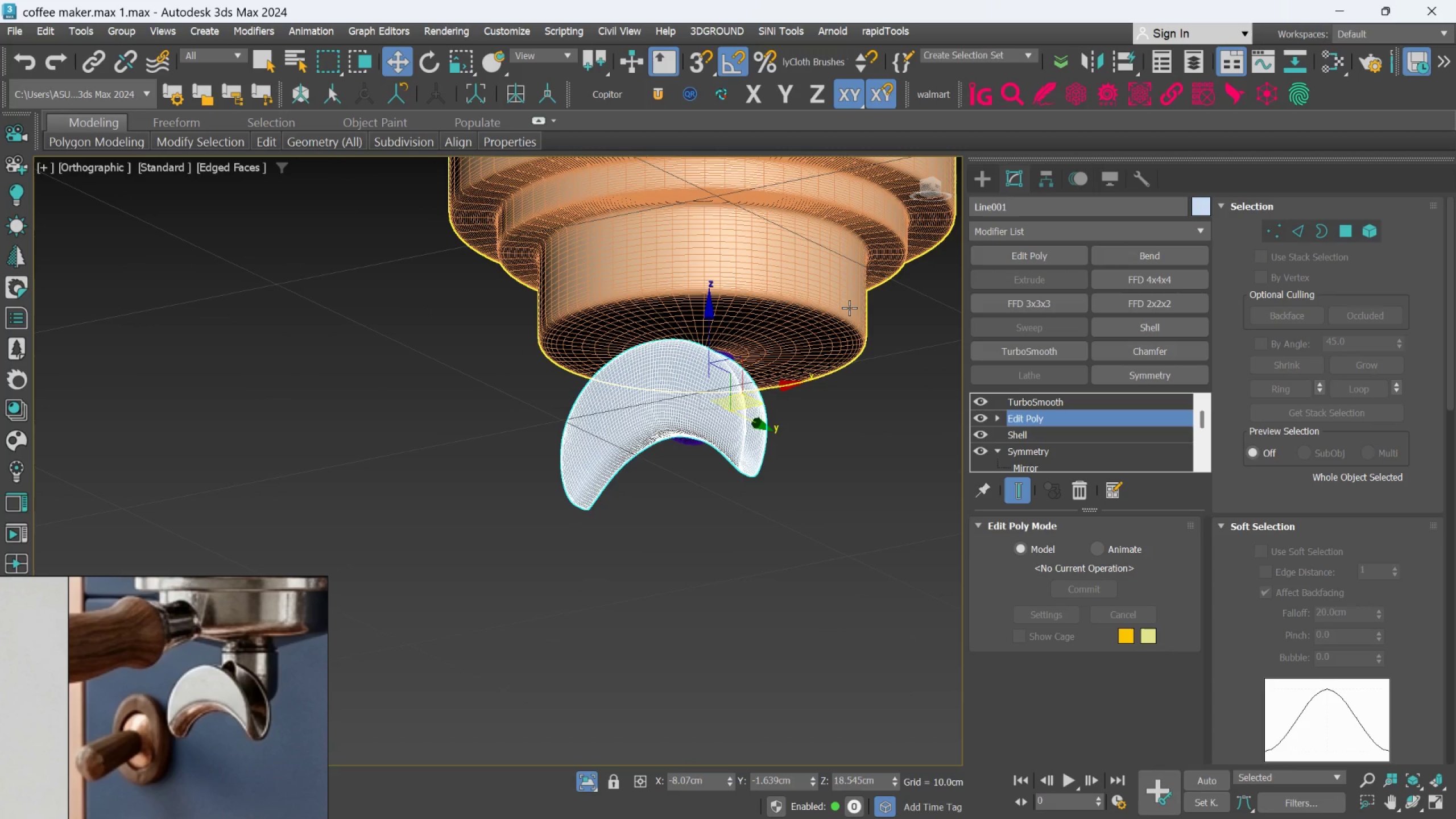 
scroll: coordinate [678, 466], scroll_direction: down, amount: 3.0
 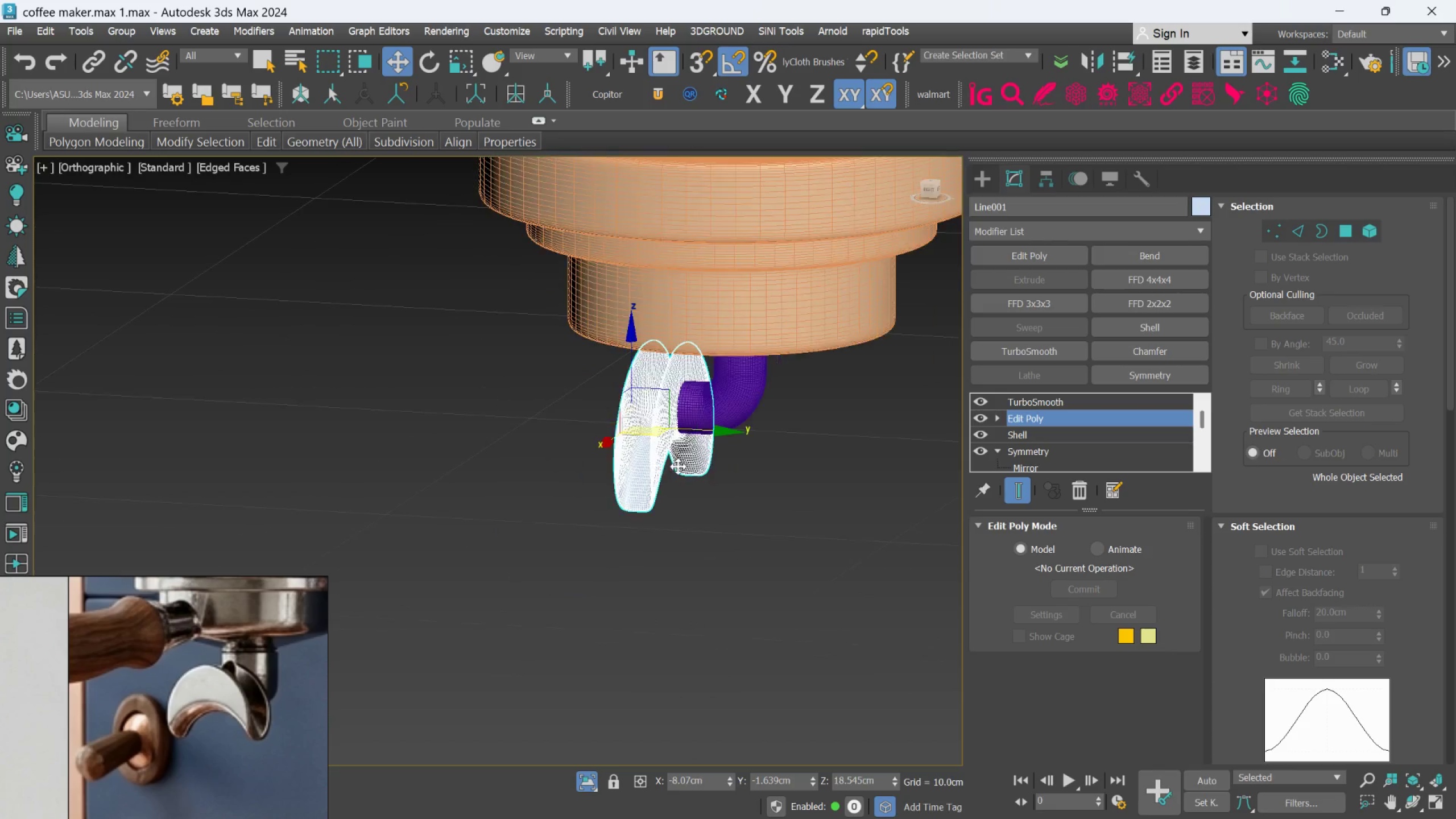 
key(F4)
 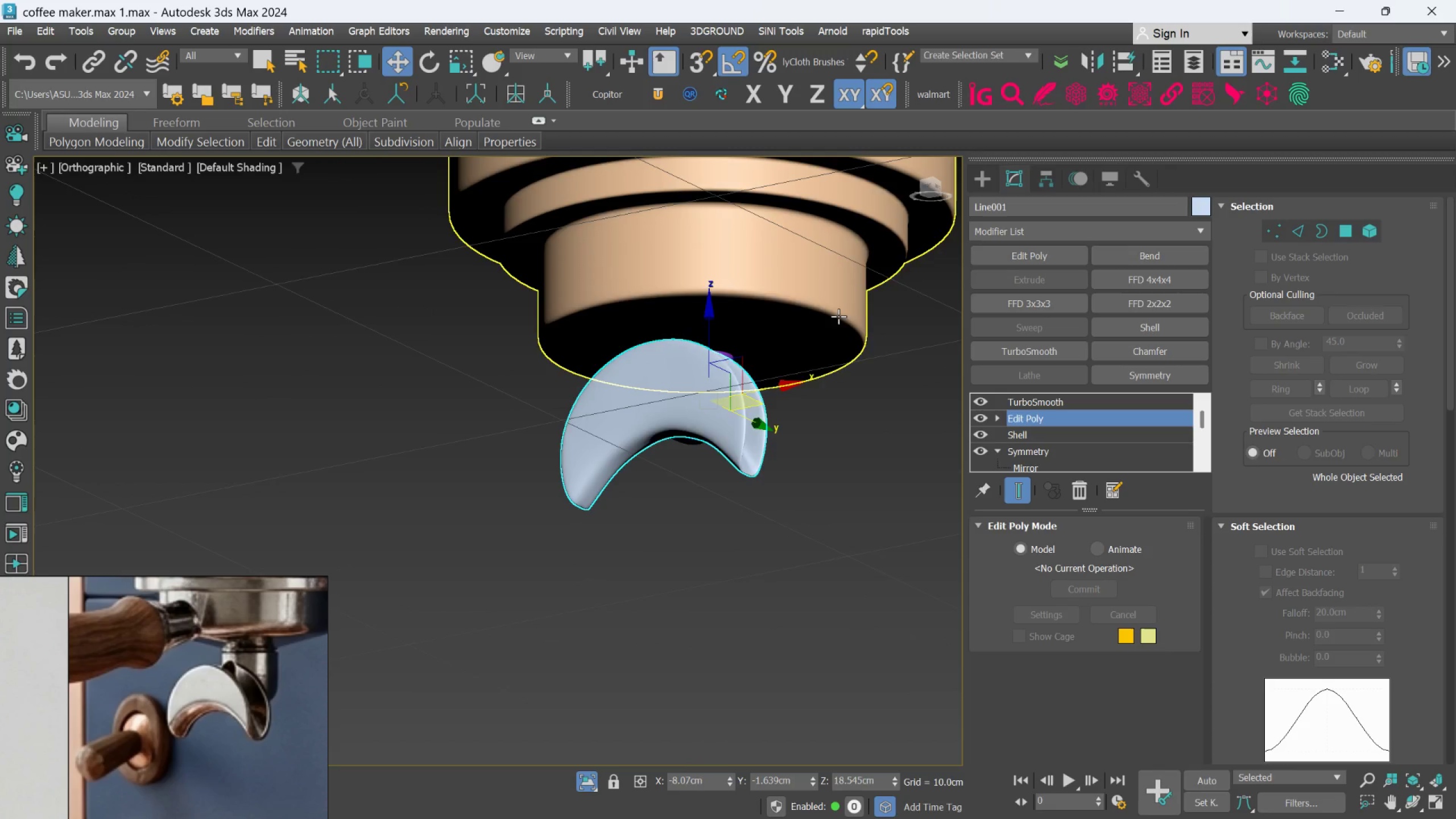 
scroll: coordinate [835, 325], scroll_direction: down, amount: 2.0
 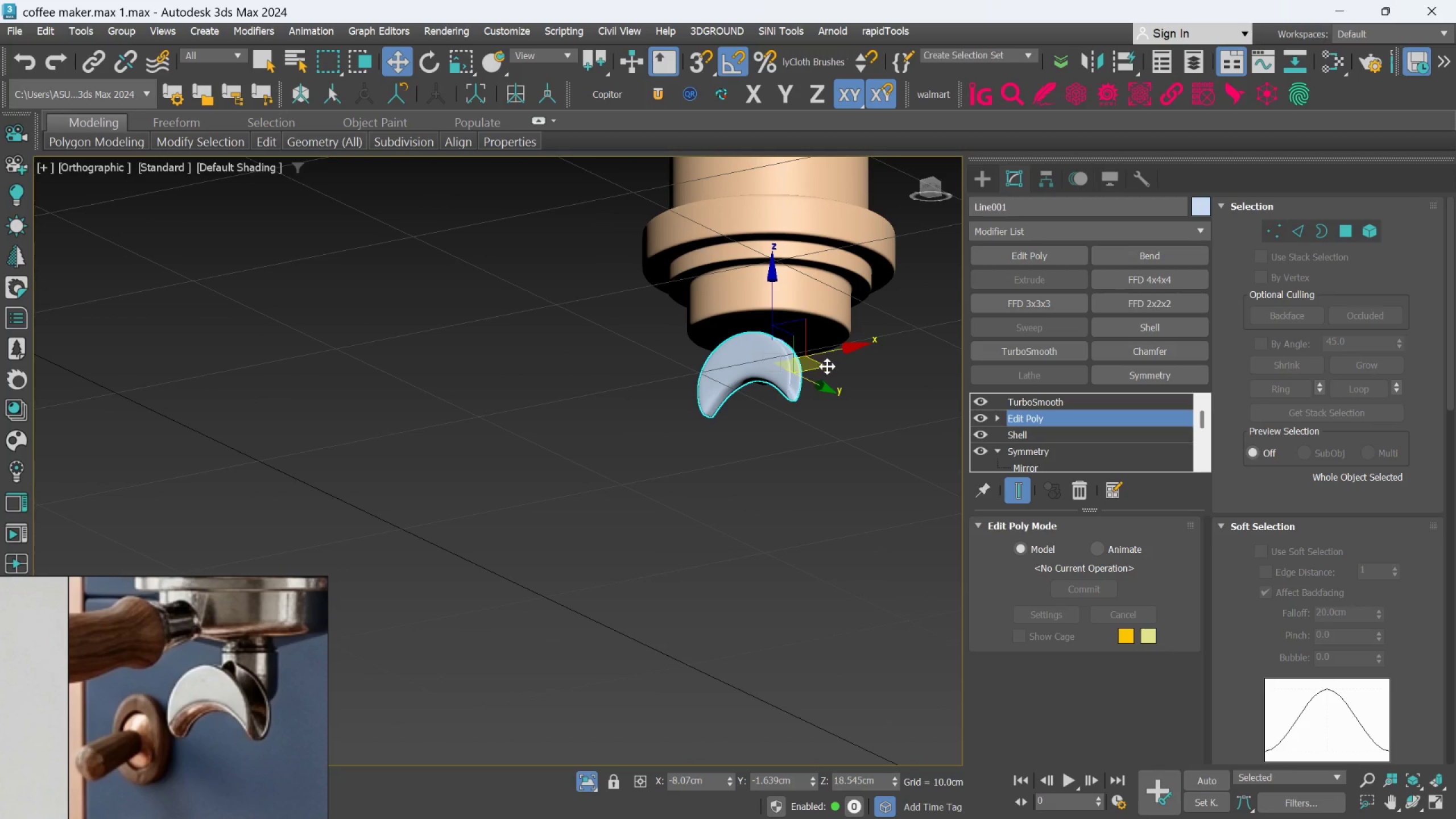 
key(F)
 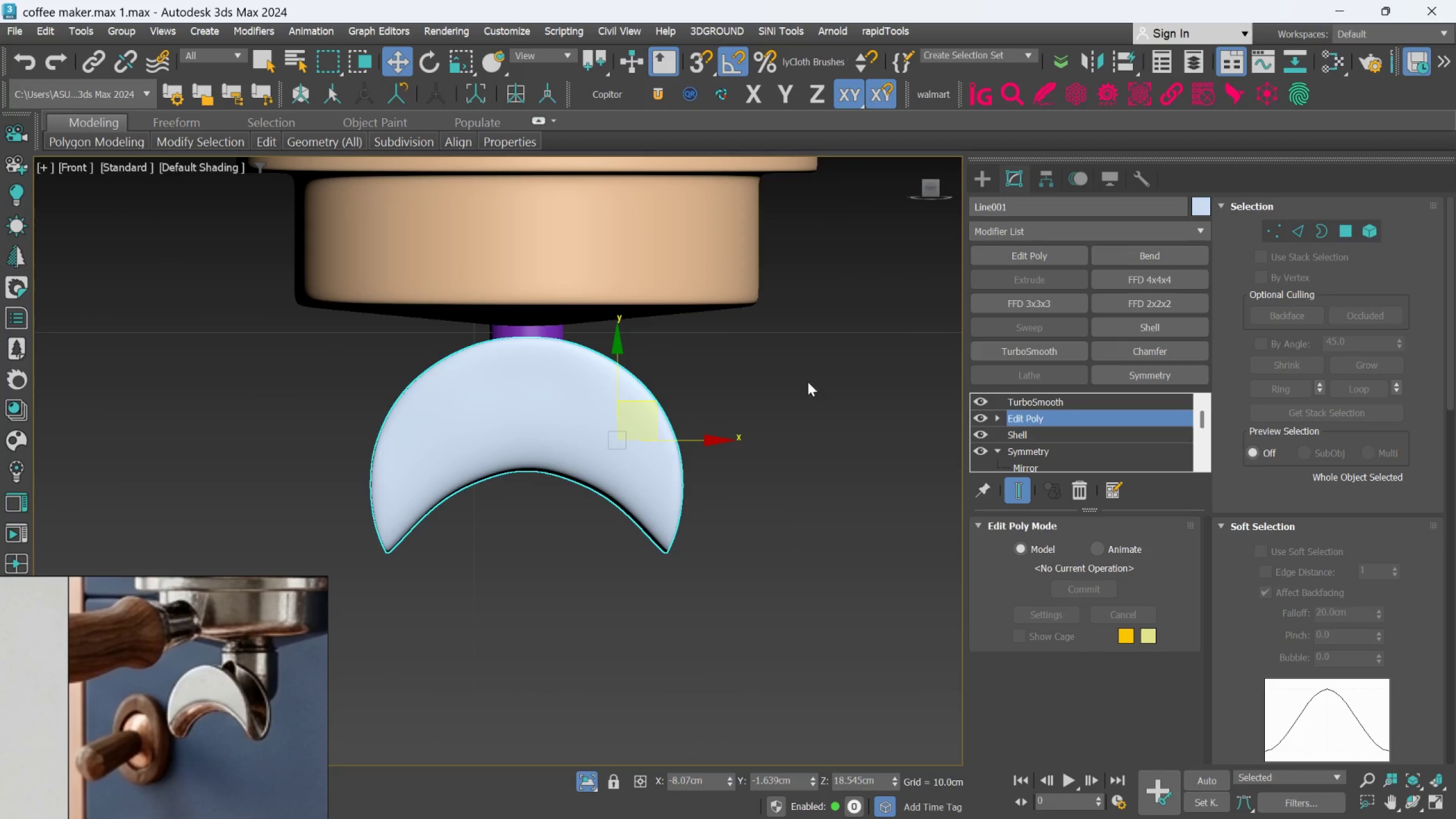 
scroll: coordinate [702, 433], scroll_direction: down, amount: 3.0
 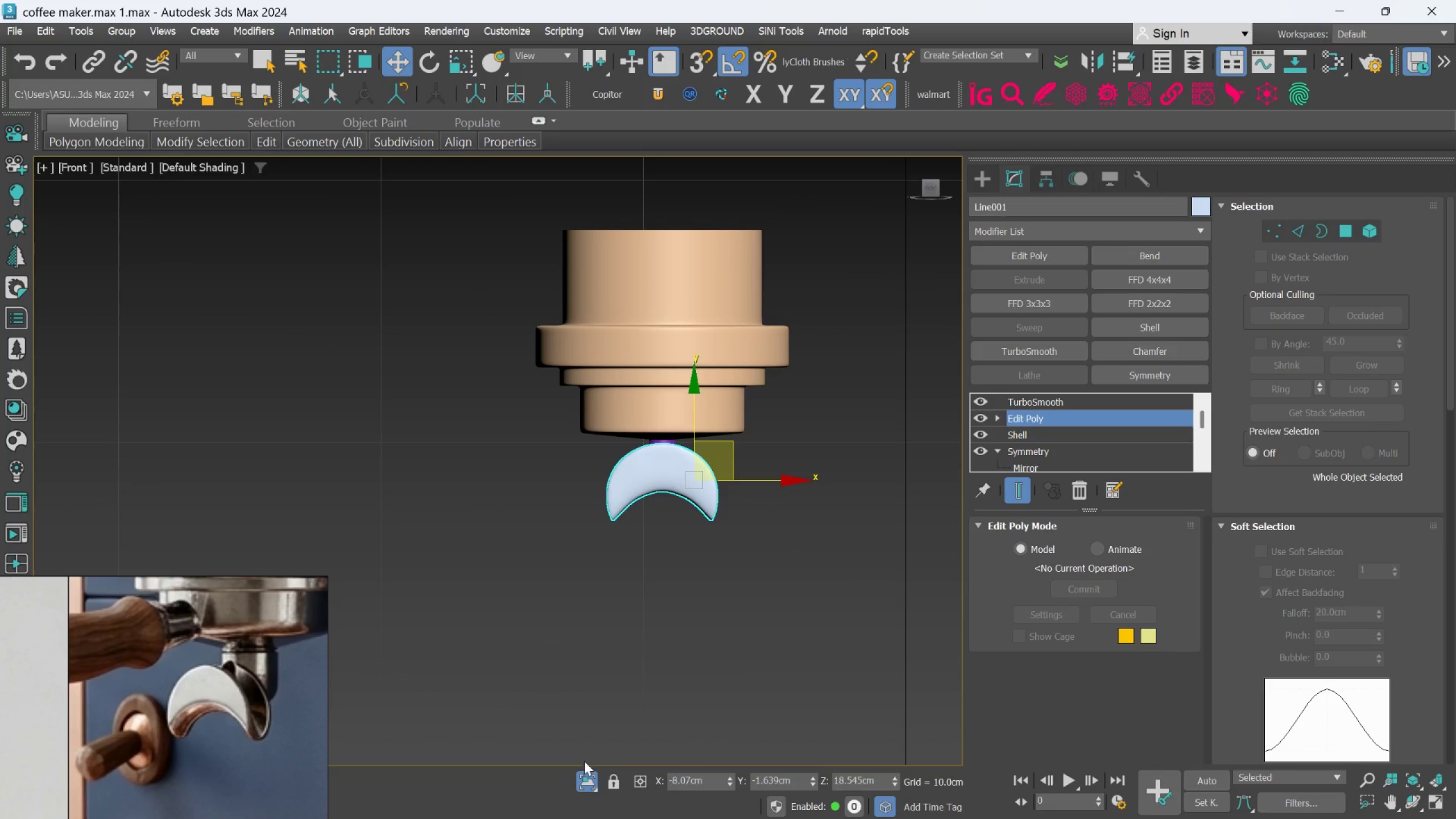 
left_click([582, 774])
 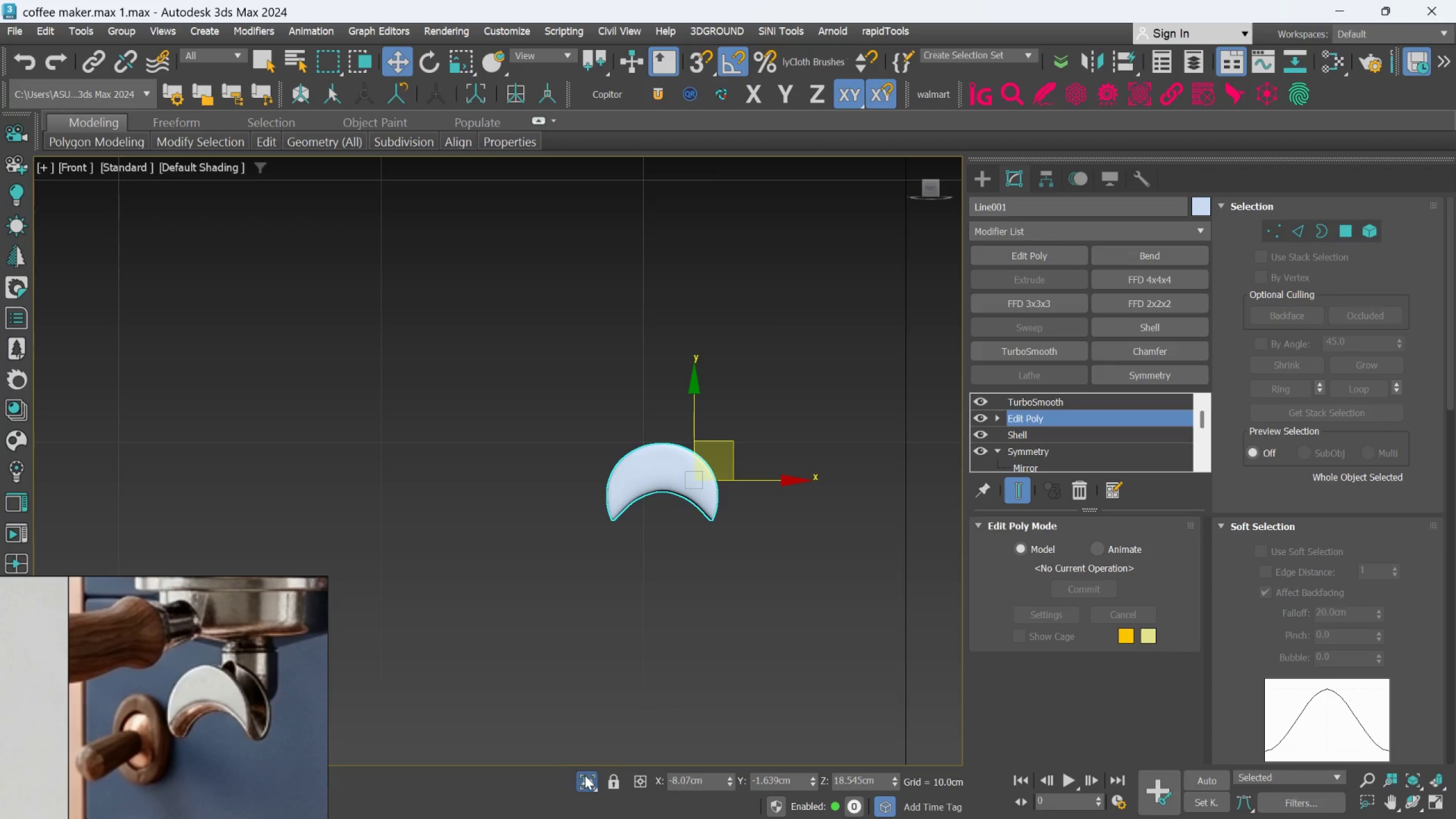 
left_click([584, 776])
 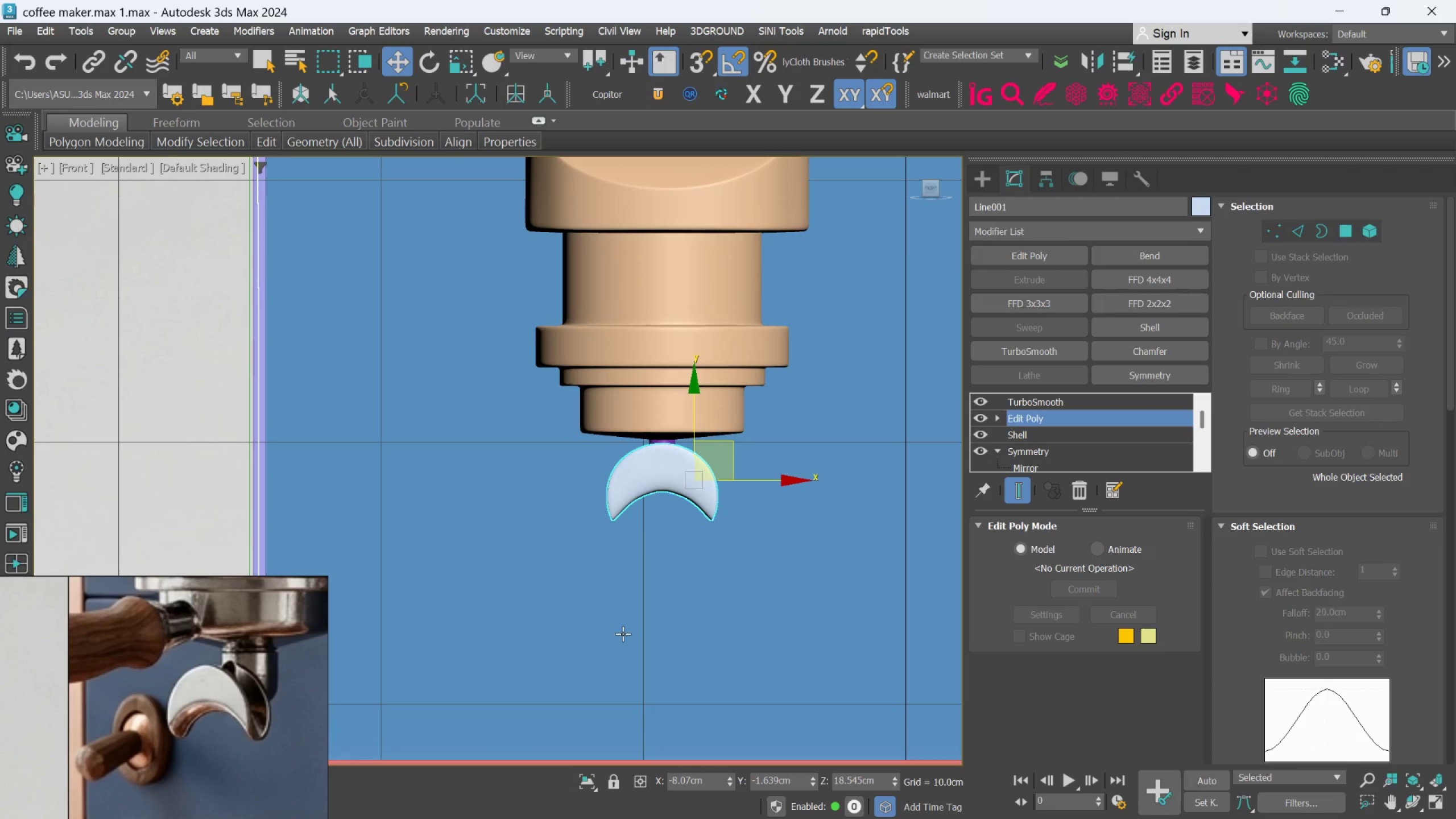 
scroll: coordinate [114, 692], scroll_direction: down, amount: 10.0
 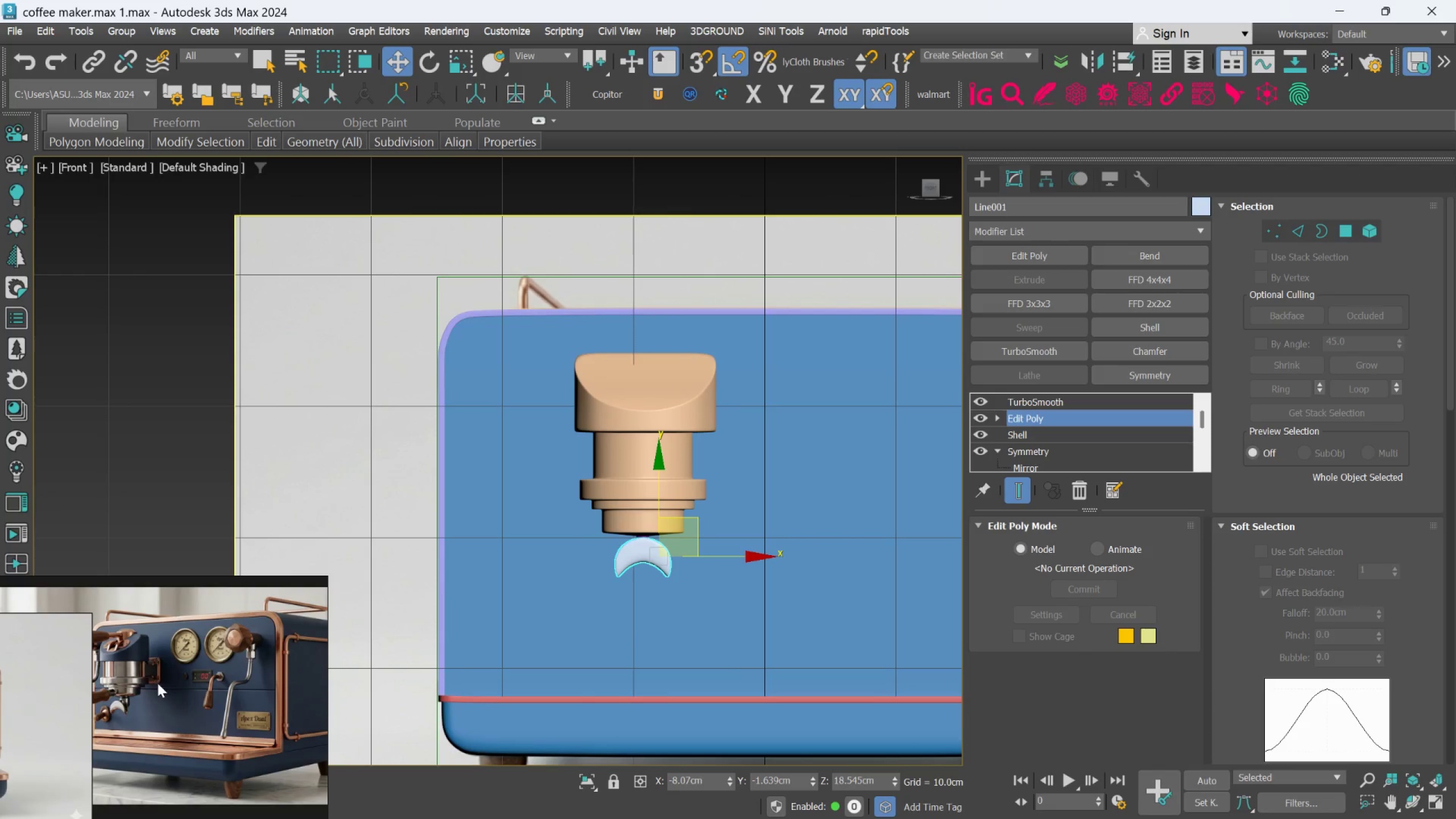 
scroll: coordinate [135, 686], scroll_direction: up, amount: 6.0
 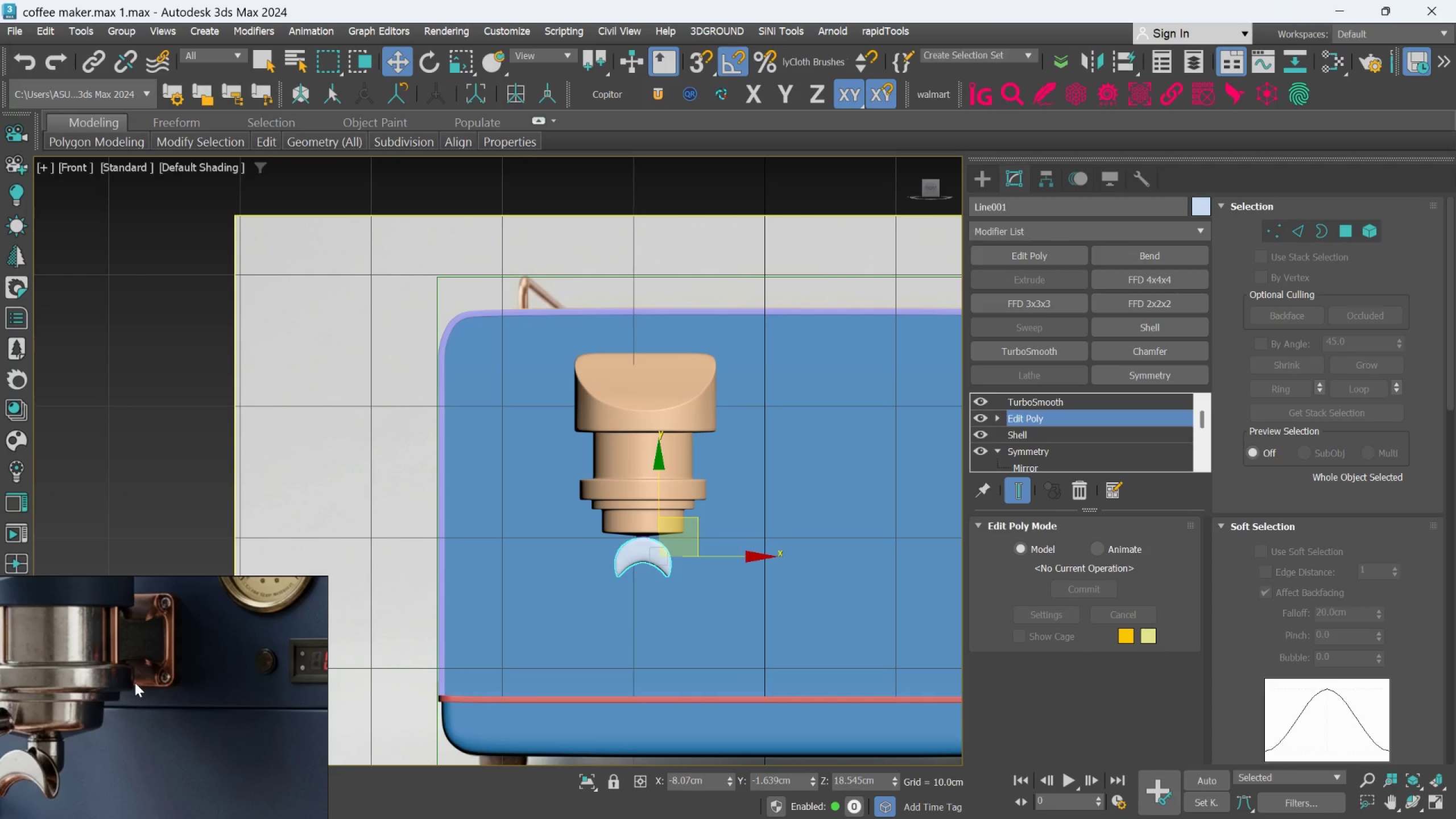 
scroll: coordinate [136, 680], scroll_direction: down, amount: 7.0
 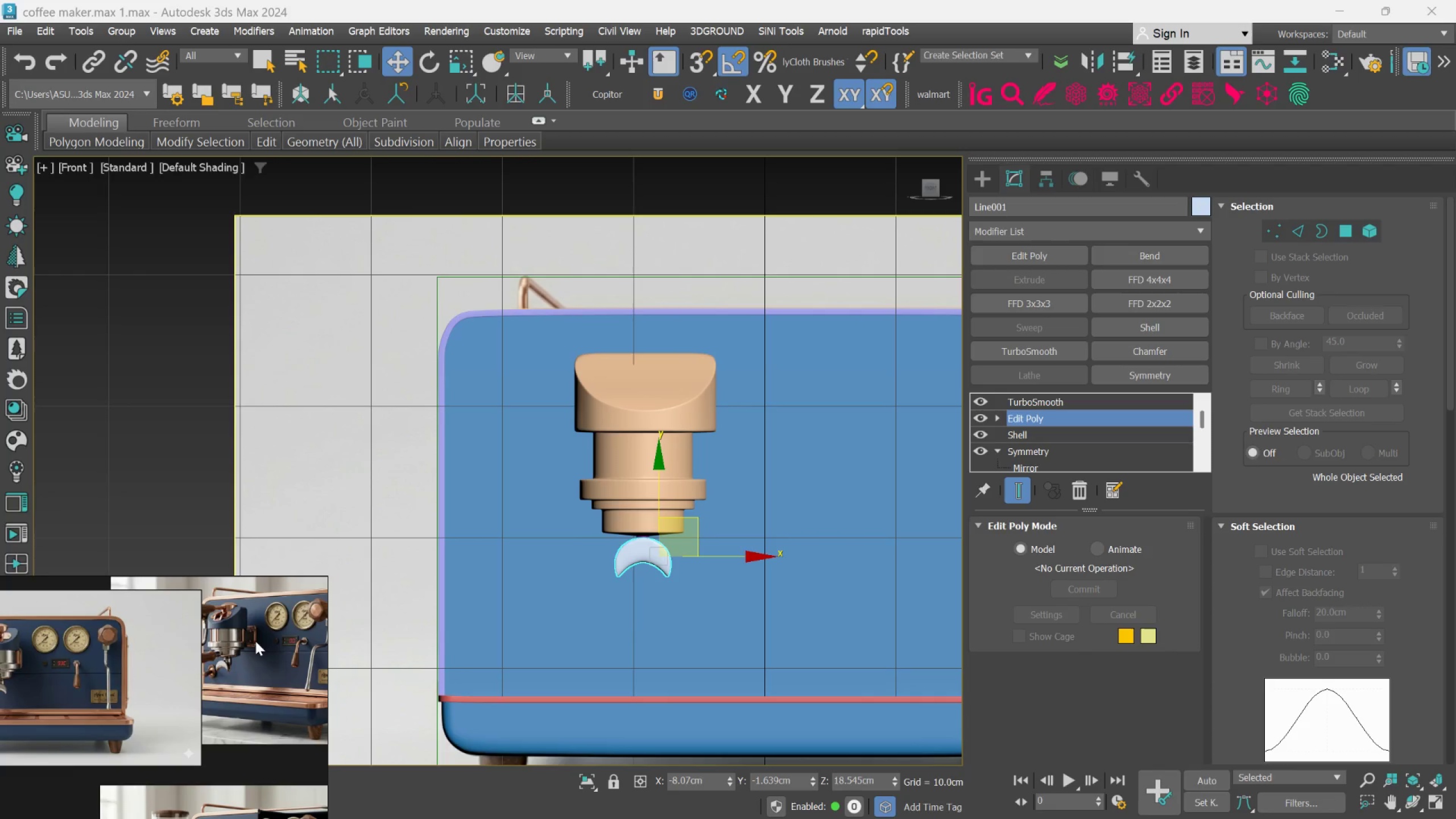 
scroll: coordinate [228, 647], scroll_direction: up, amount: 9.0
 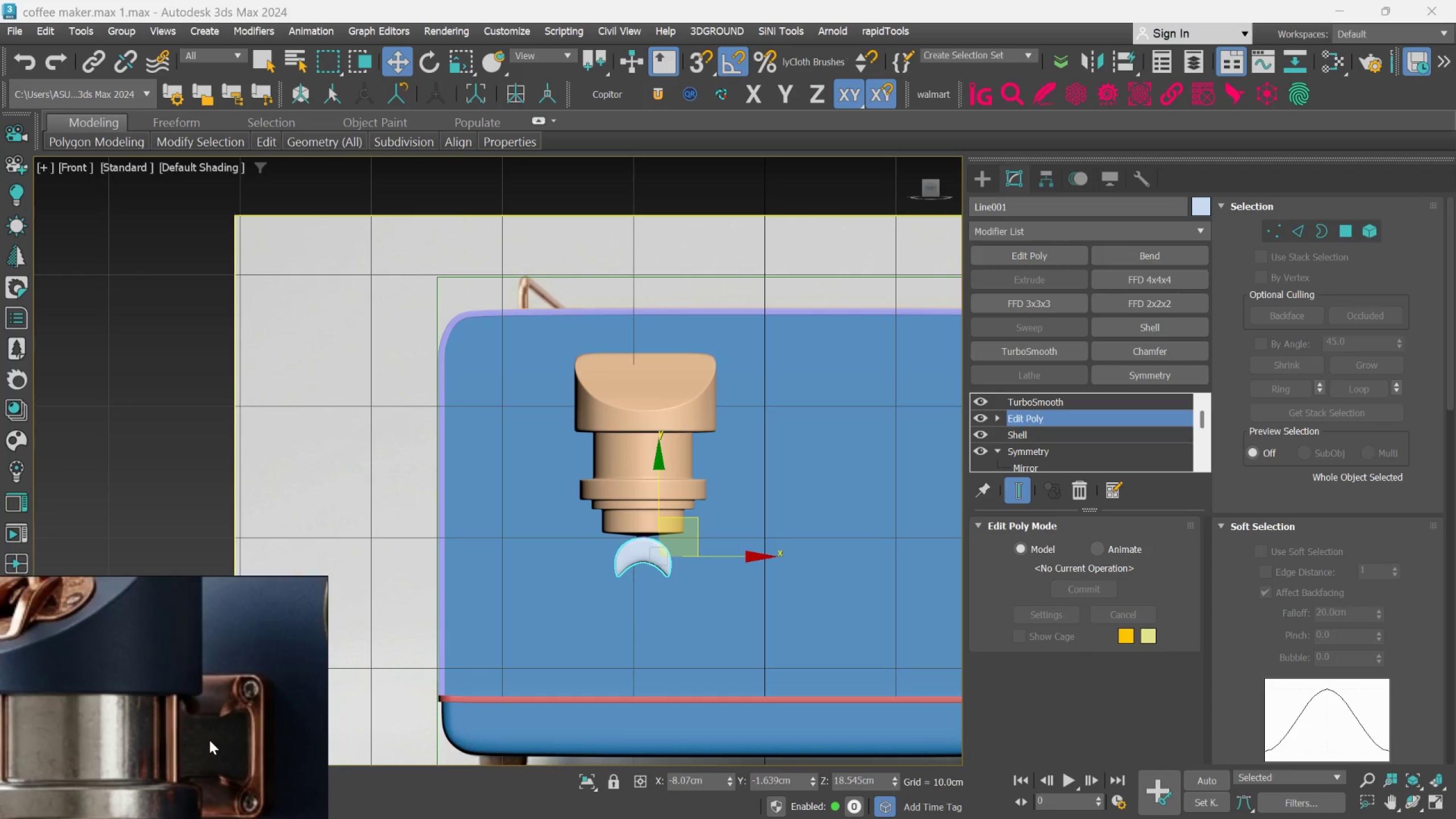 
scroll: coordinate [480, 614], scroll_direction: down, amount: 5.0
 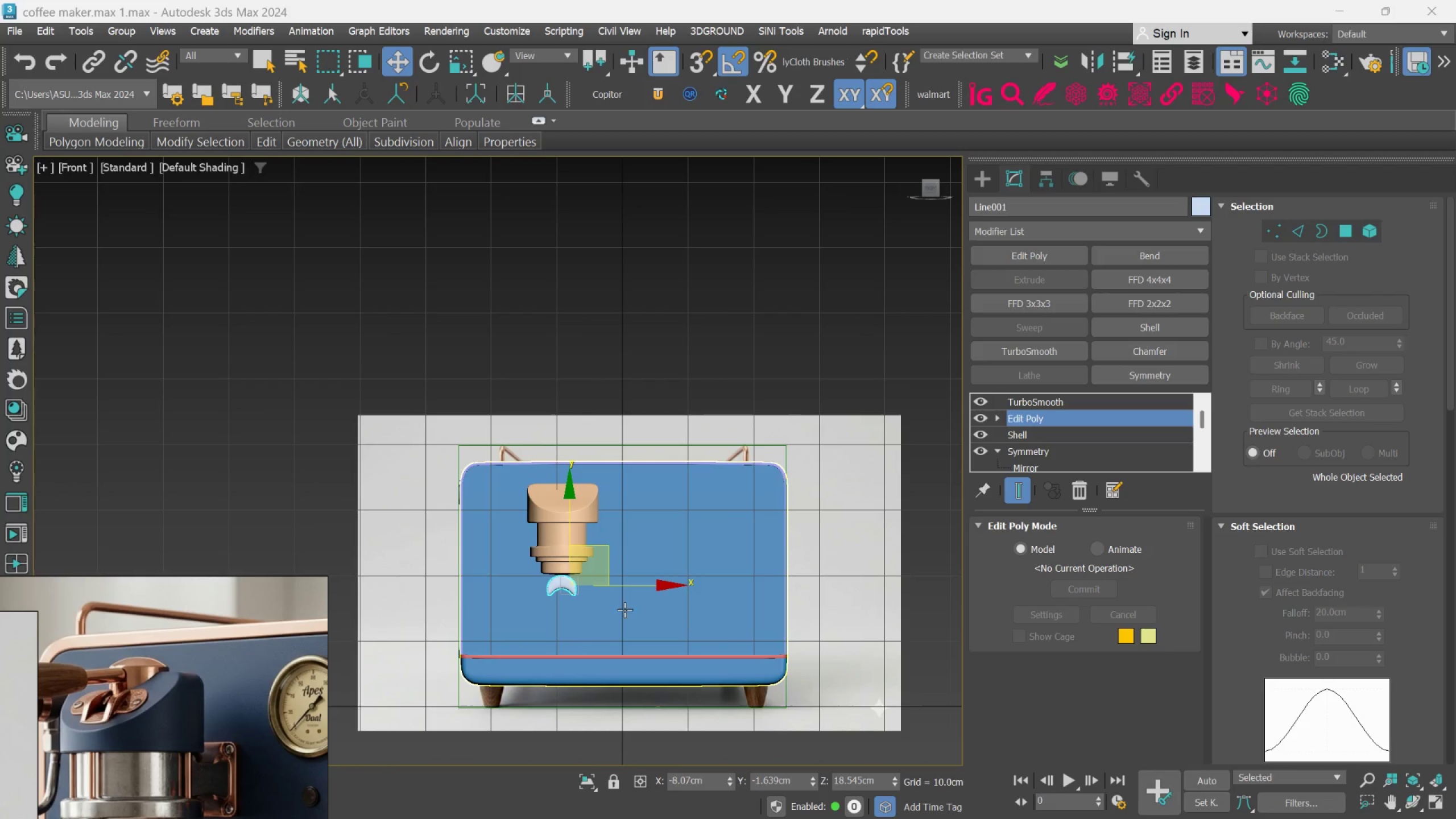 
hold_key(key=AltLeft, duration=0.62)
 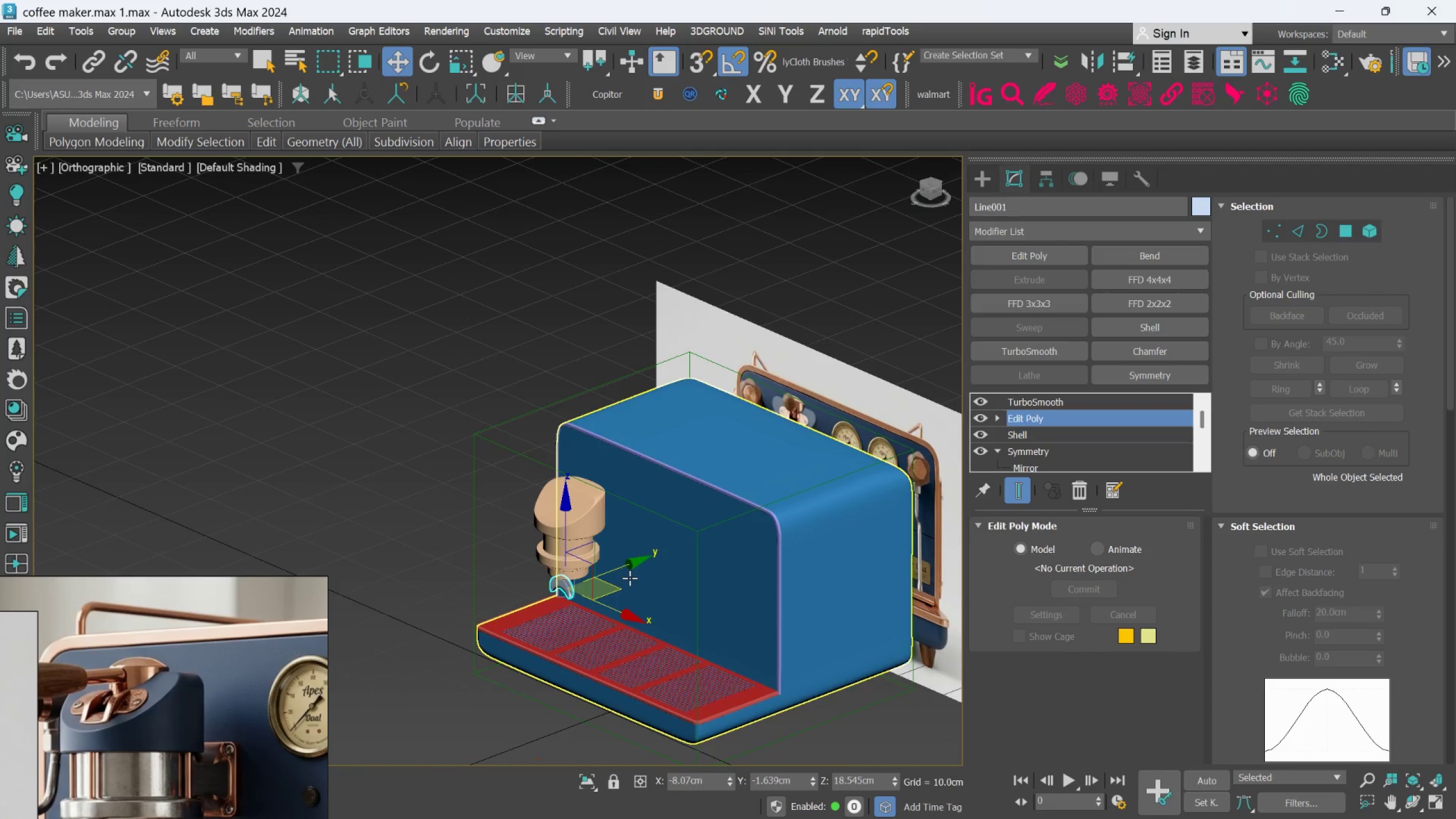 
hold_key(key=AltLeft, duration=0.83)
 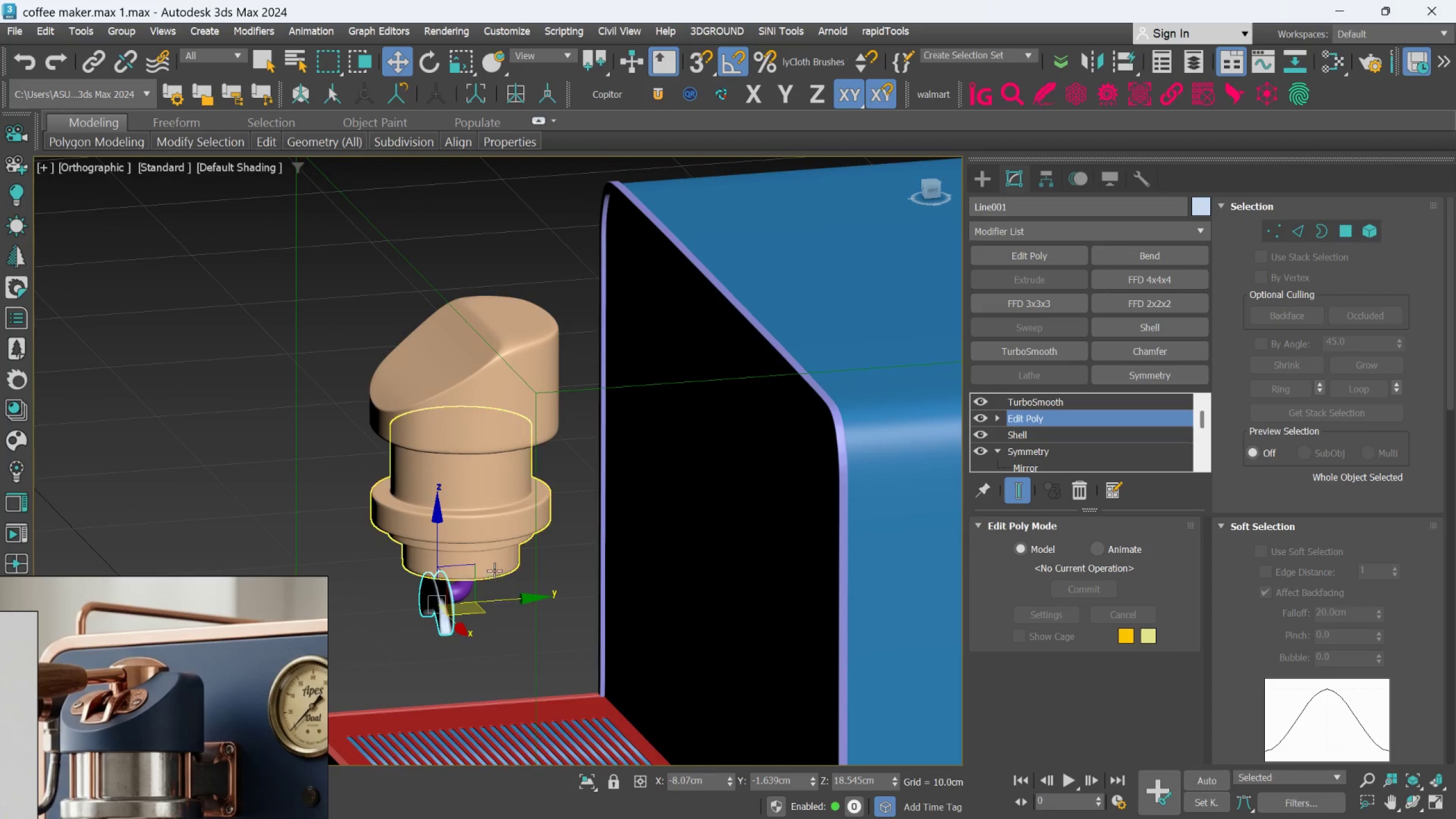 
scroll: coordinate [630, 578], scroll_direction: up, amount: 3.0
 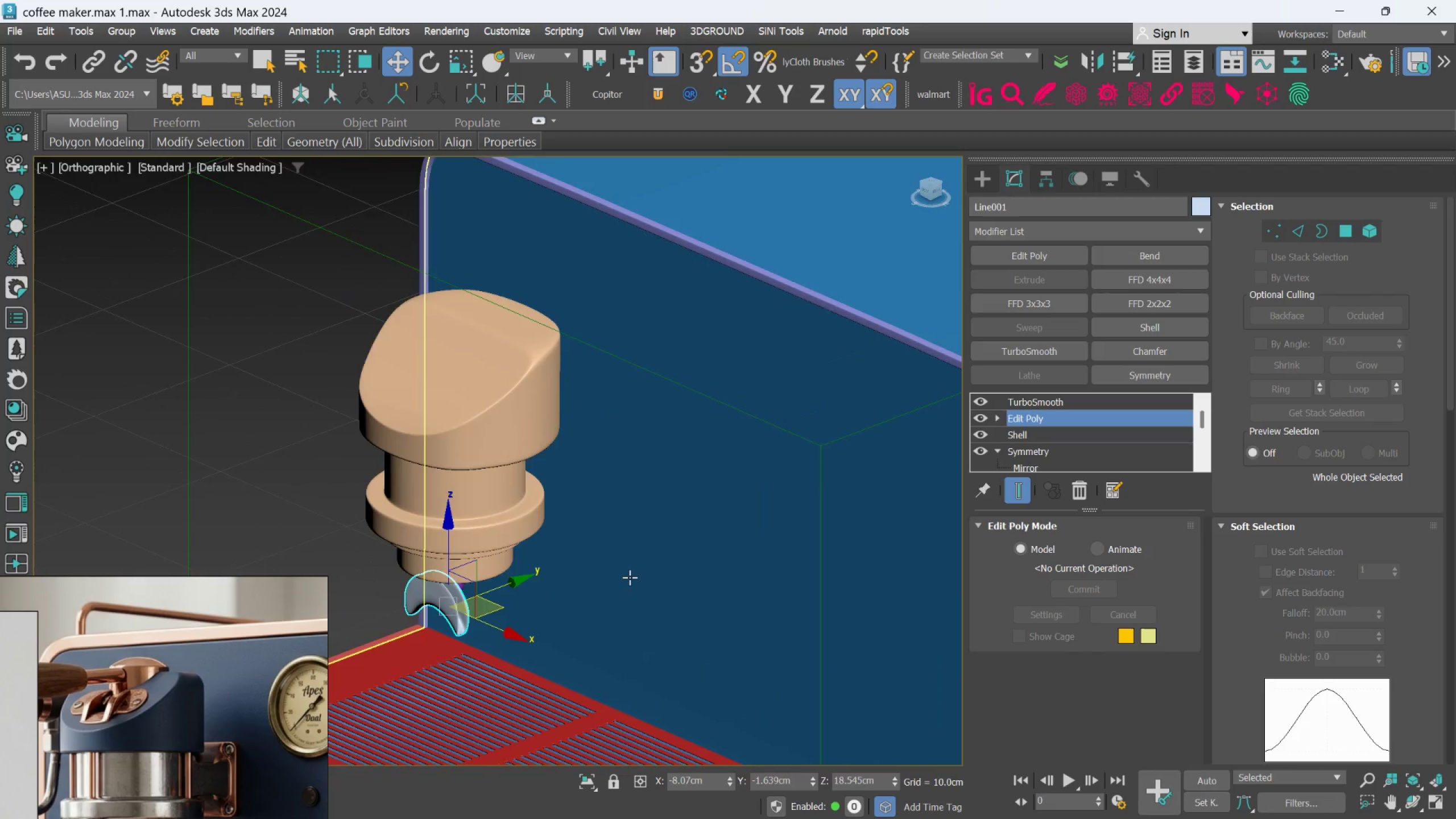 
hold_key(key=AltLeft, duration=0.64)
 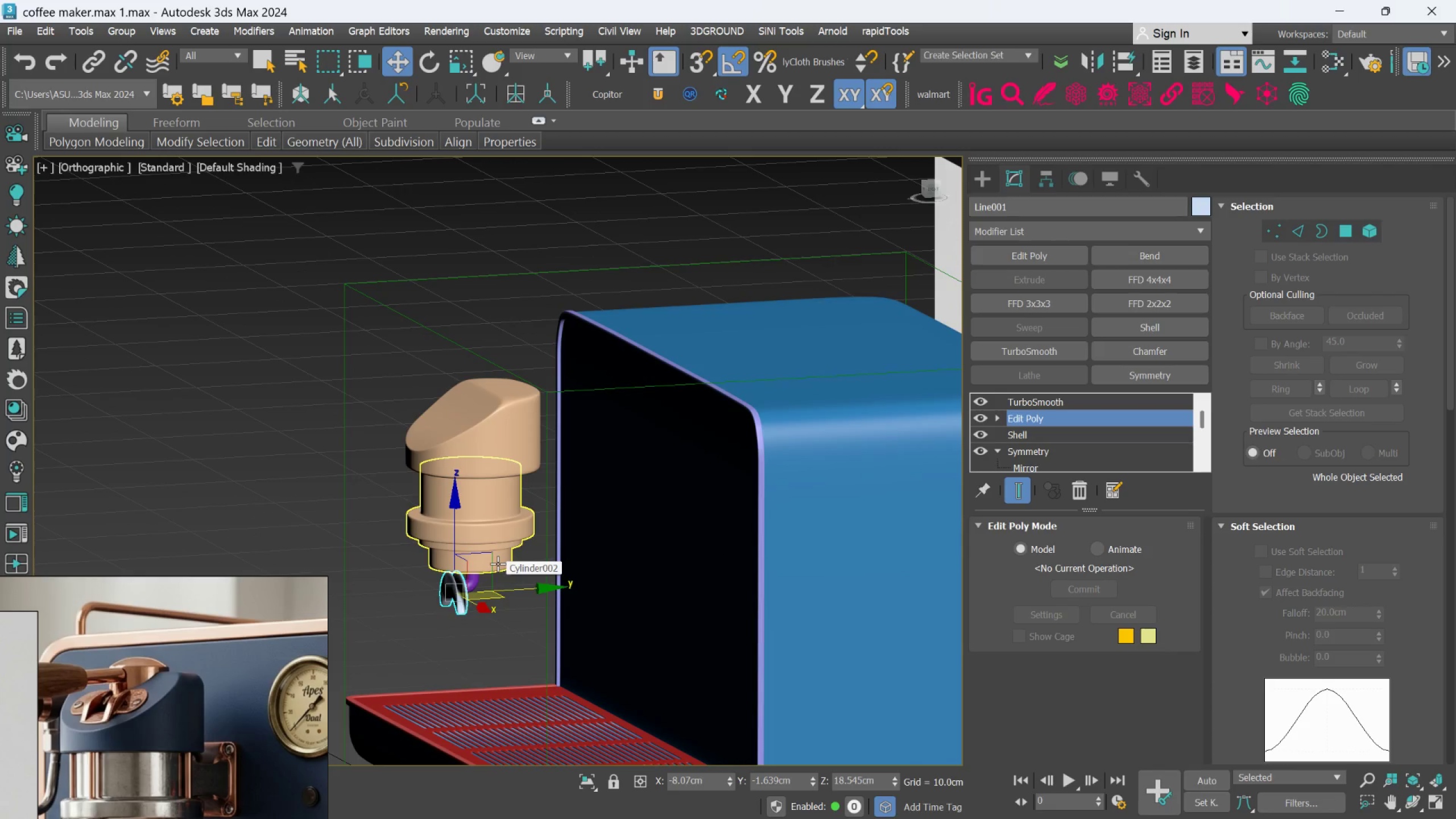 
scroll: coordinate [494, 570], scroll_direction: down, amount: 1.0
 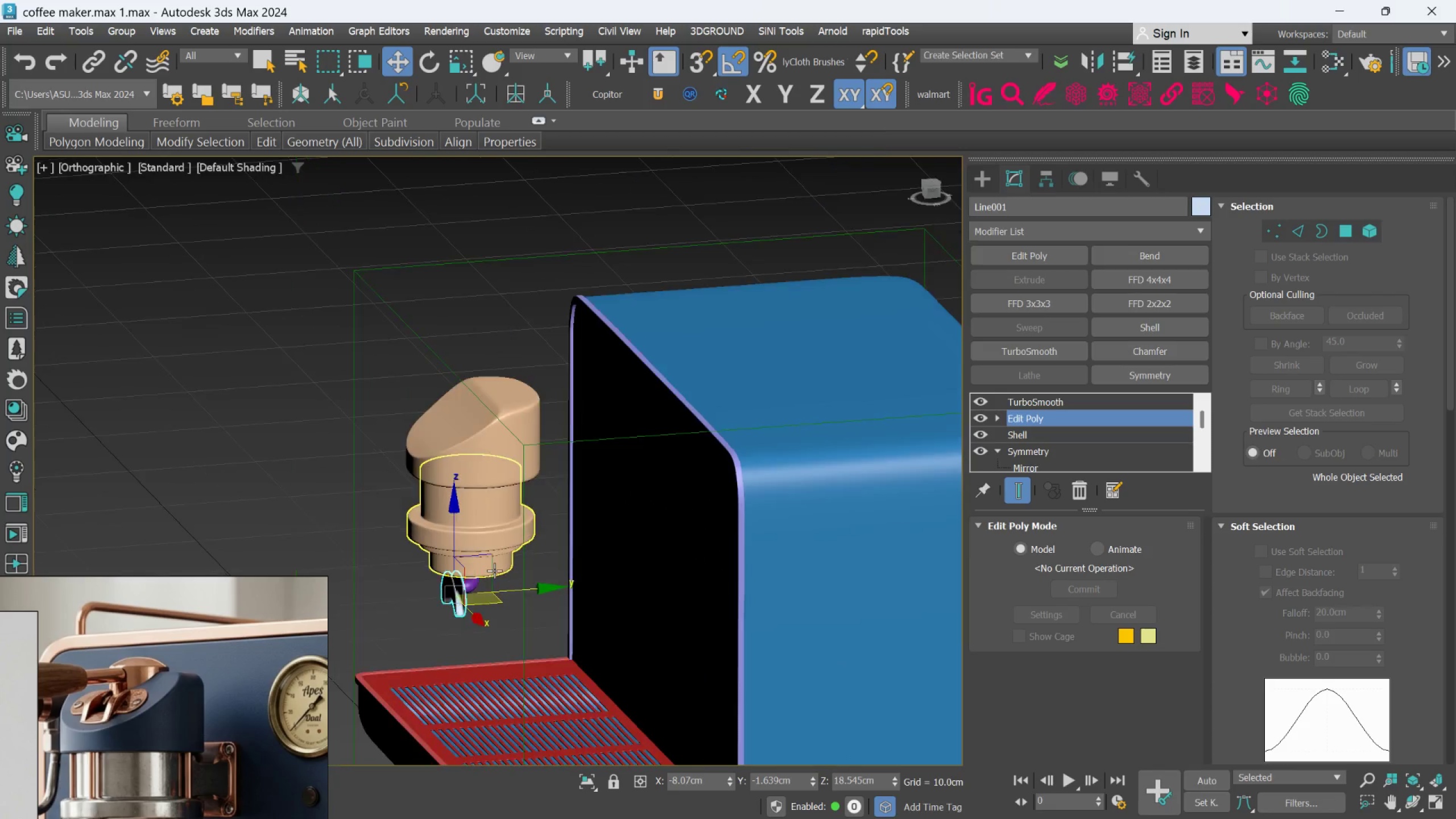 
middle_click([498, 560])
 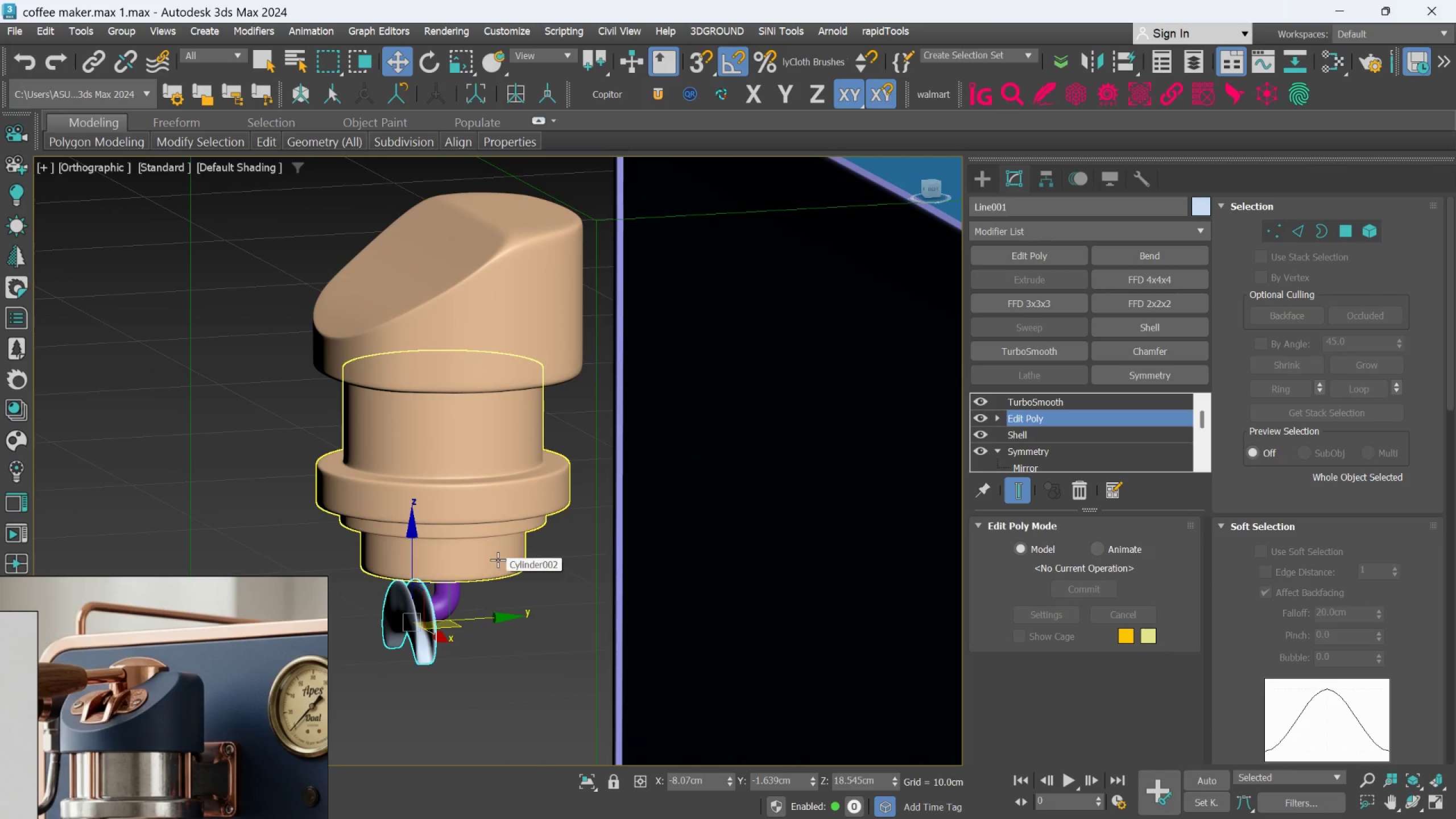 
scroll: coordinate [498, 564], scroll_direction: up, amount: 2.0
 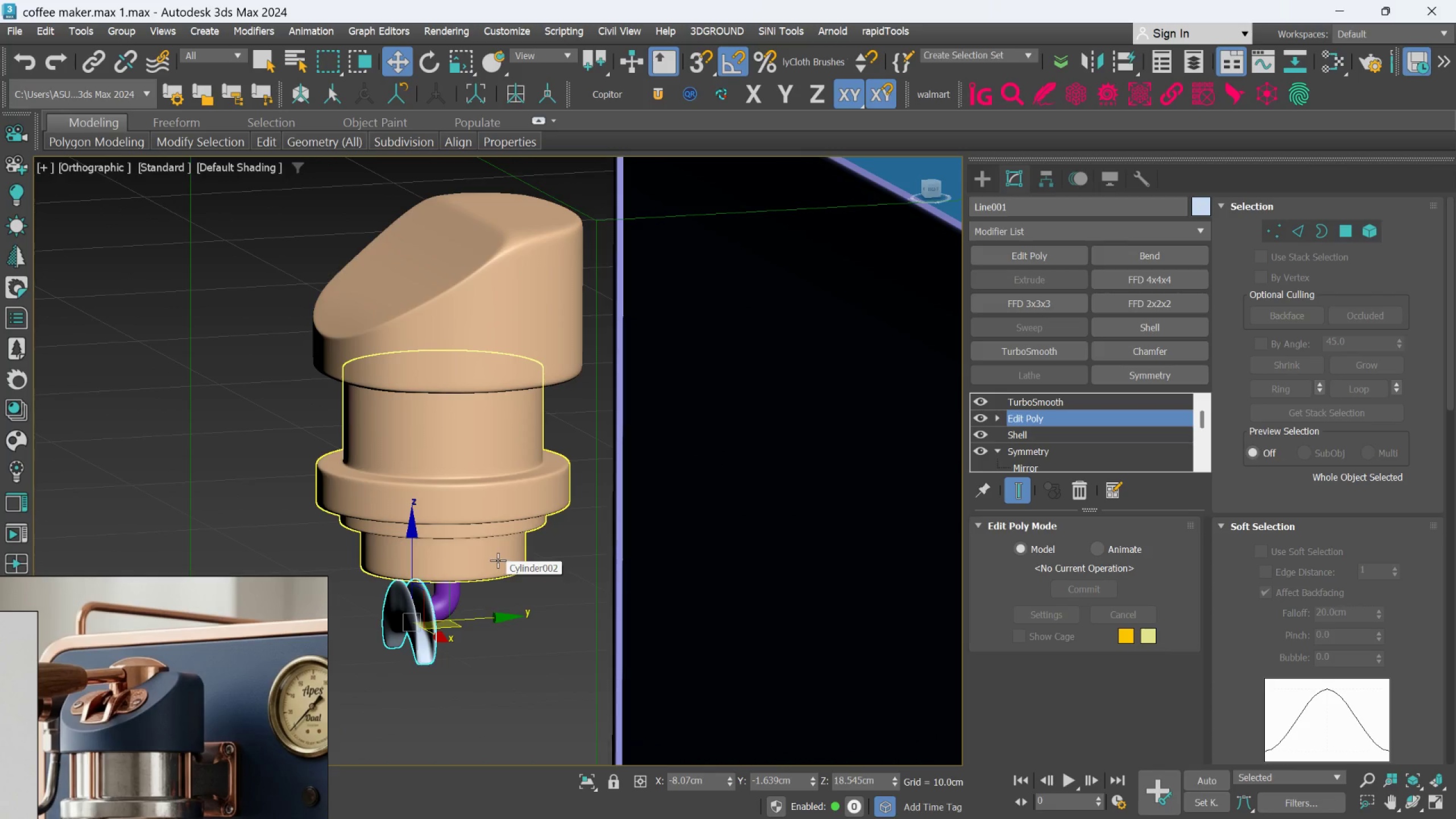 
scroll: coordinate [498, 557], scroll_direction: down, amount: 2.0
 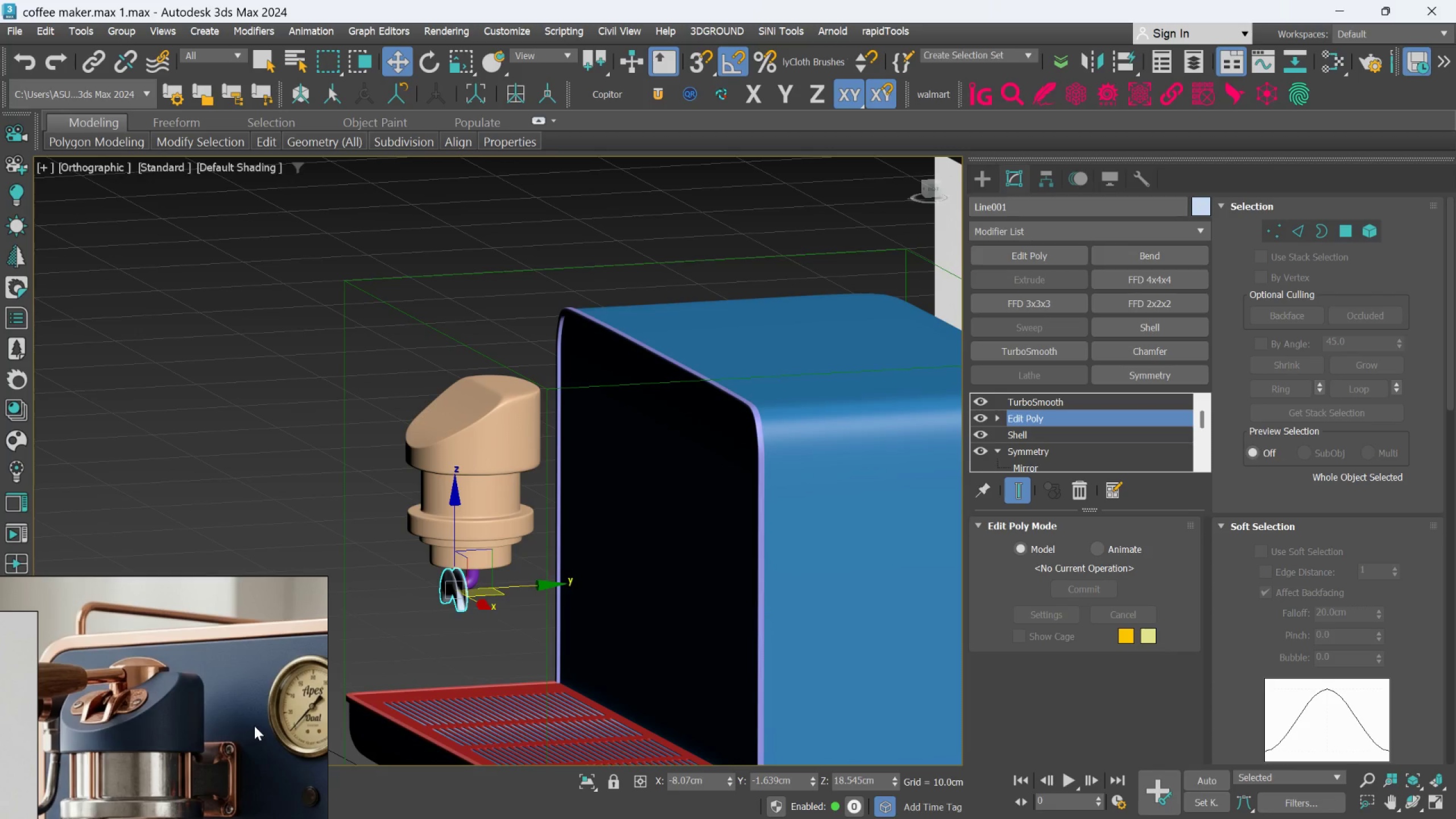 
scroll: coordinate [367, 650], scroll_direction: up, amount: 1.0
 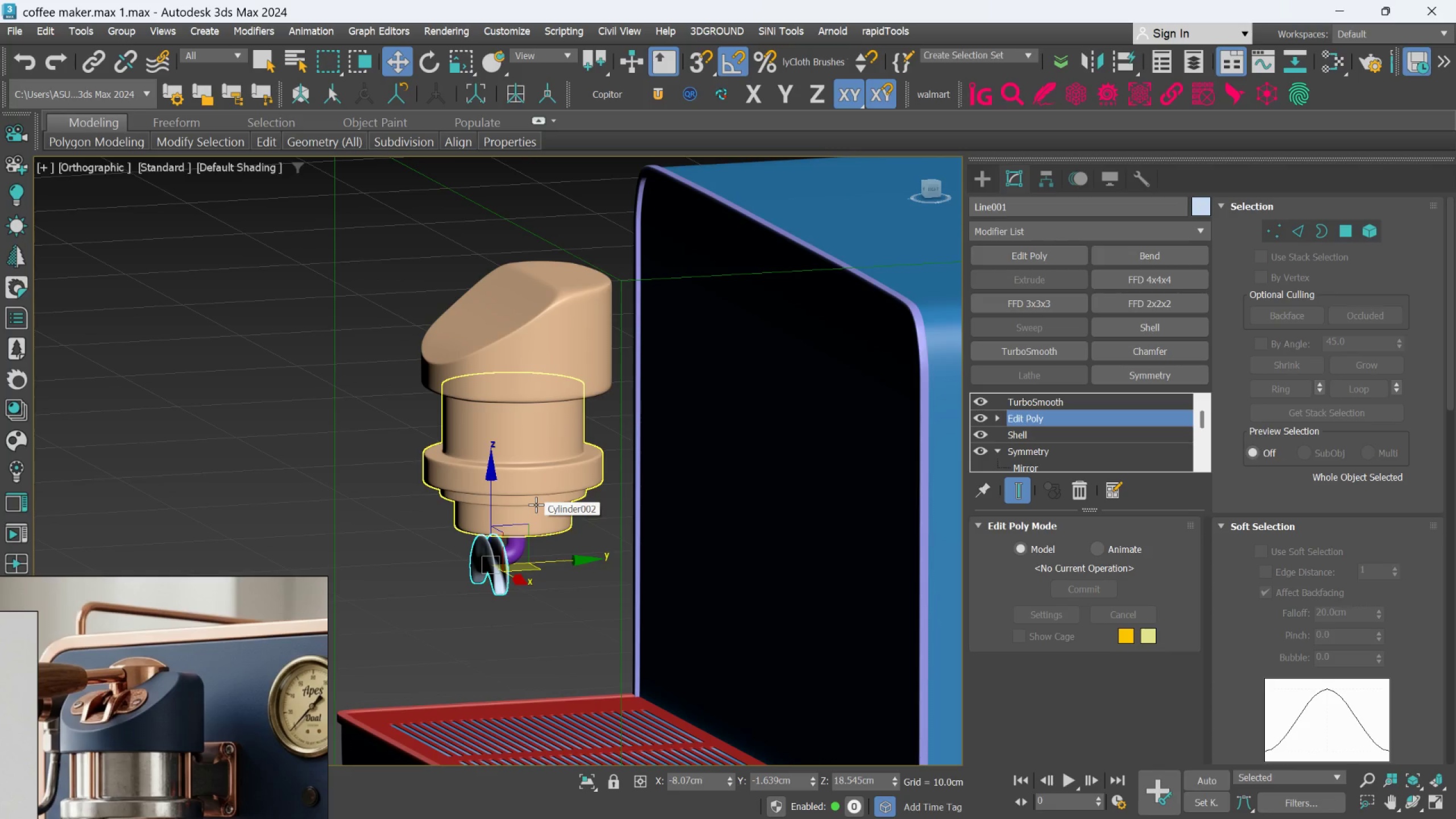 
wait(10.85)
 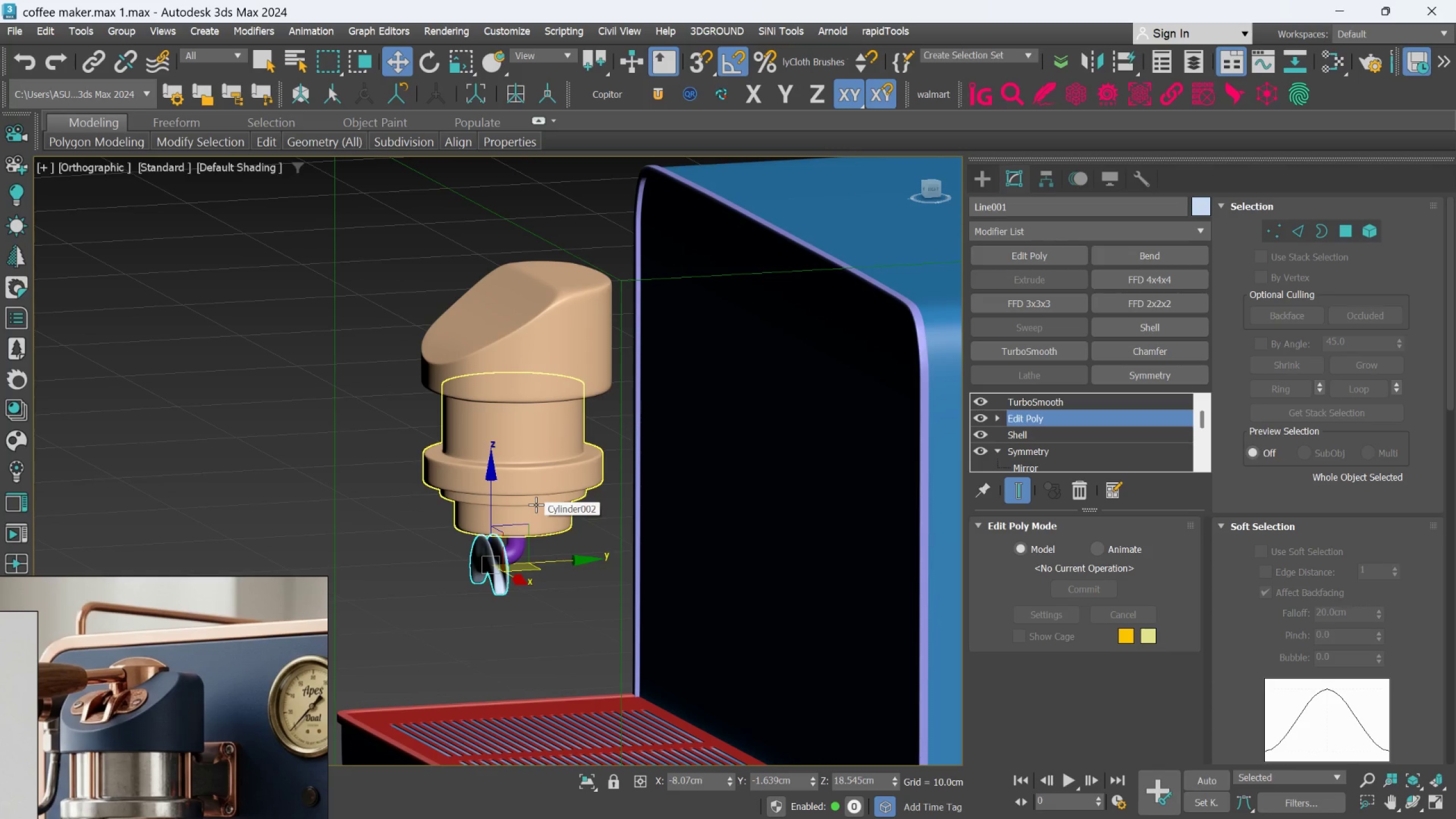 
hold_key(key=AltLeft, duration=0.59)
 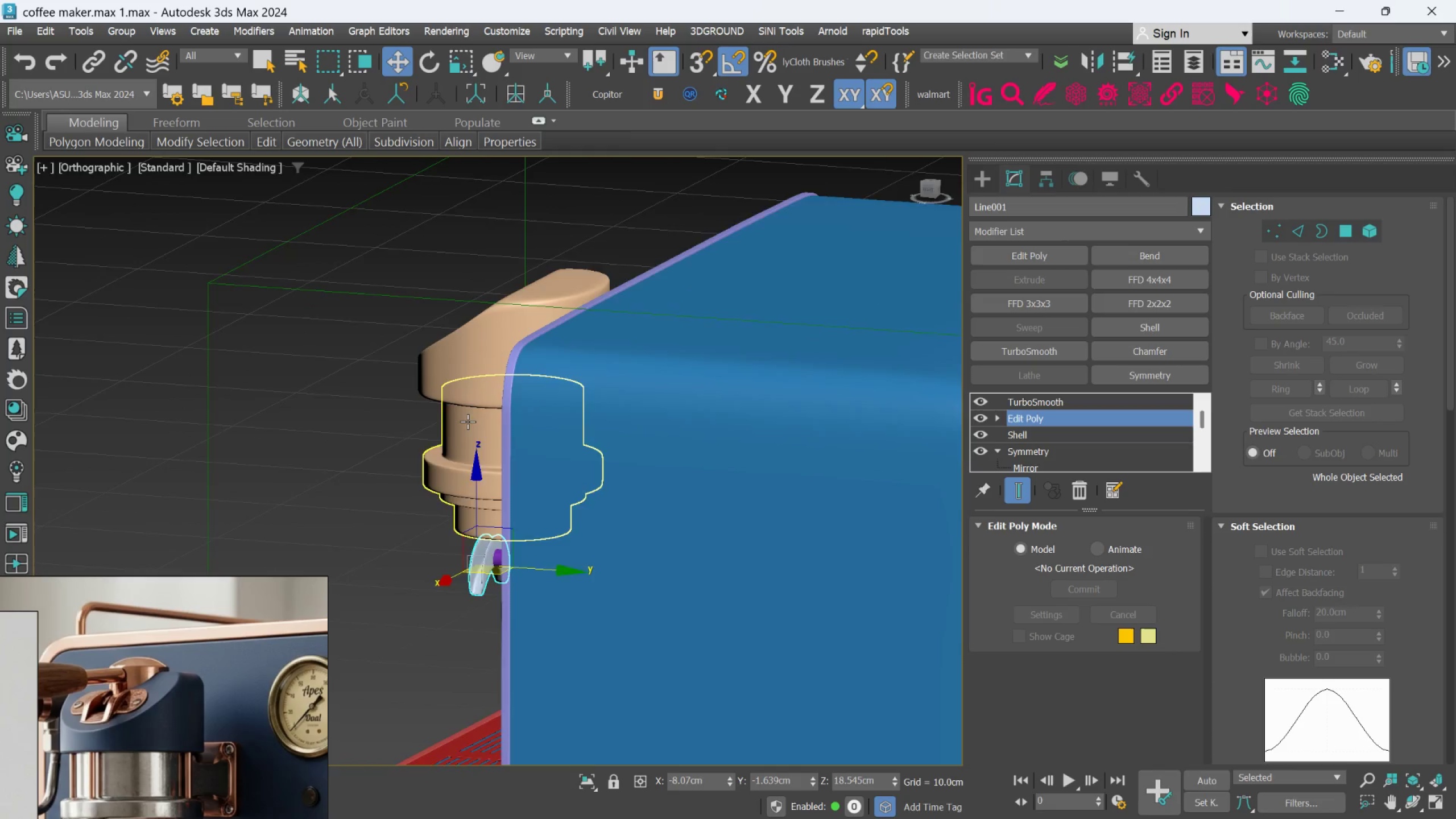 
hold_key(key=AltLeft, duration=0.53)
 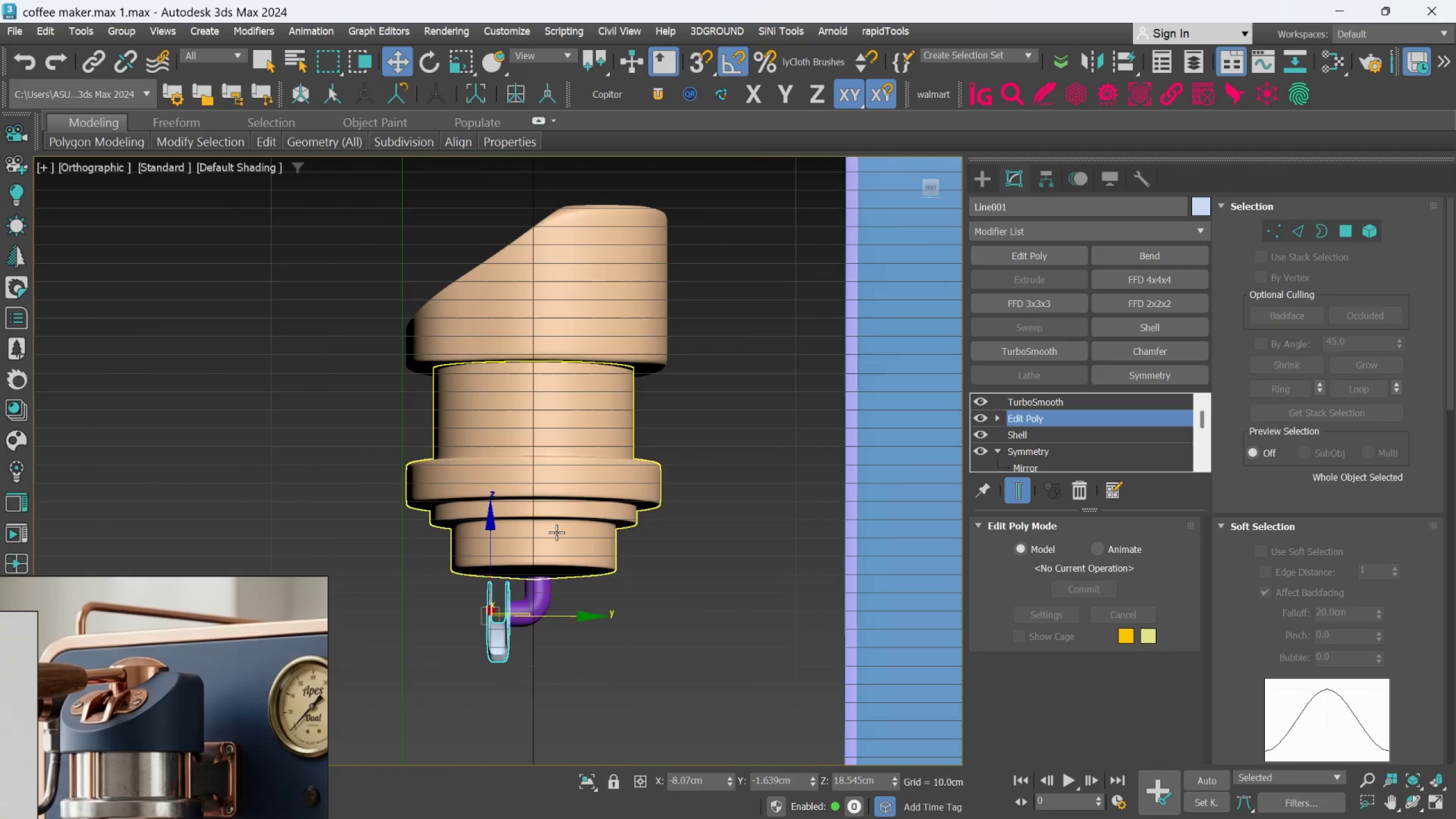 
scroll: coordinate [468, 421], scroll_direction: up, amount: 1.0
 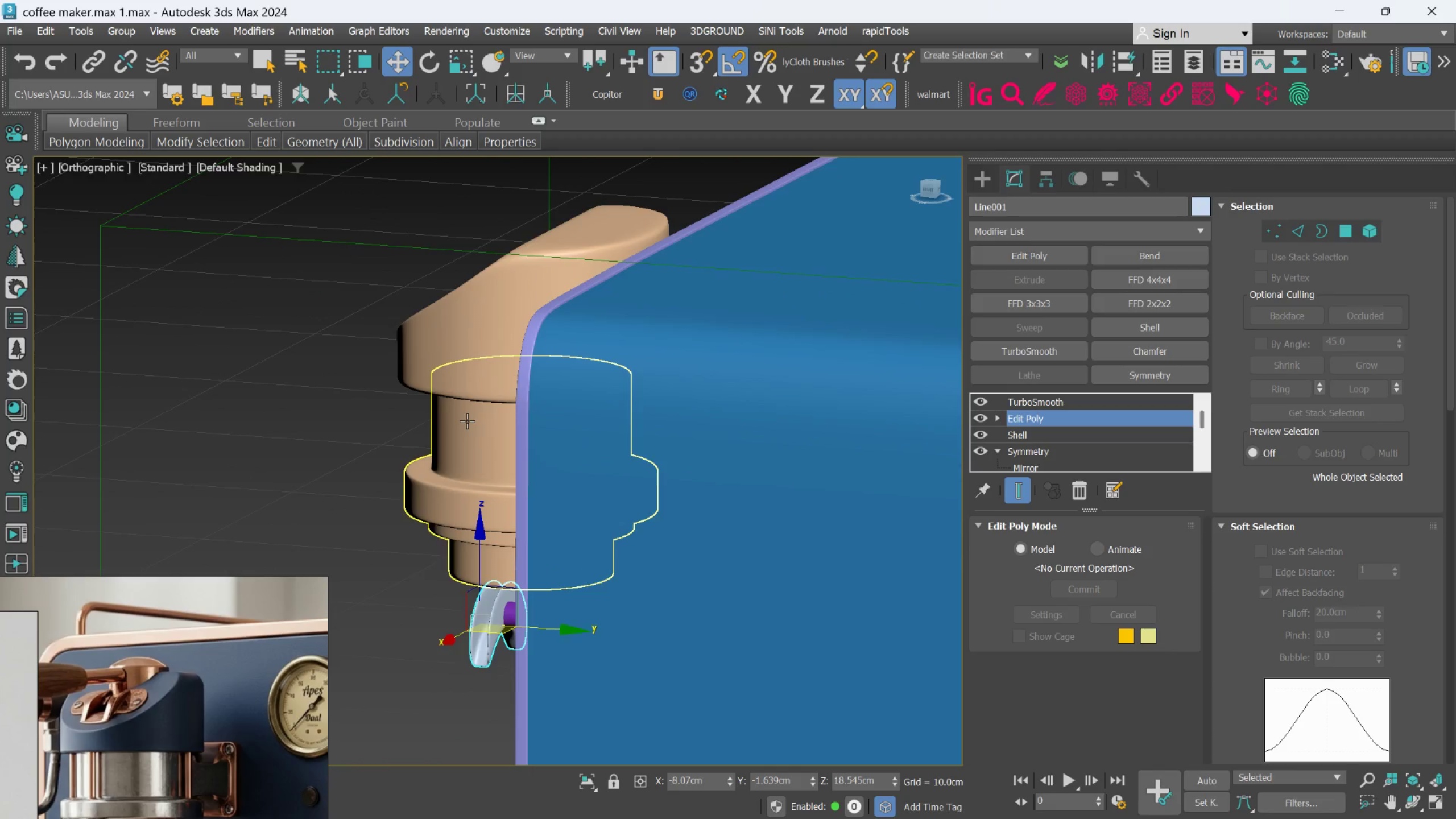 
hold_key(key=AltLeft, duration=0.53)
 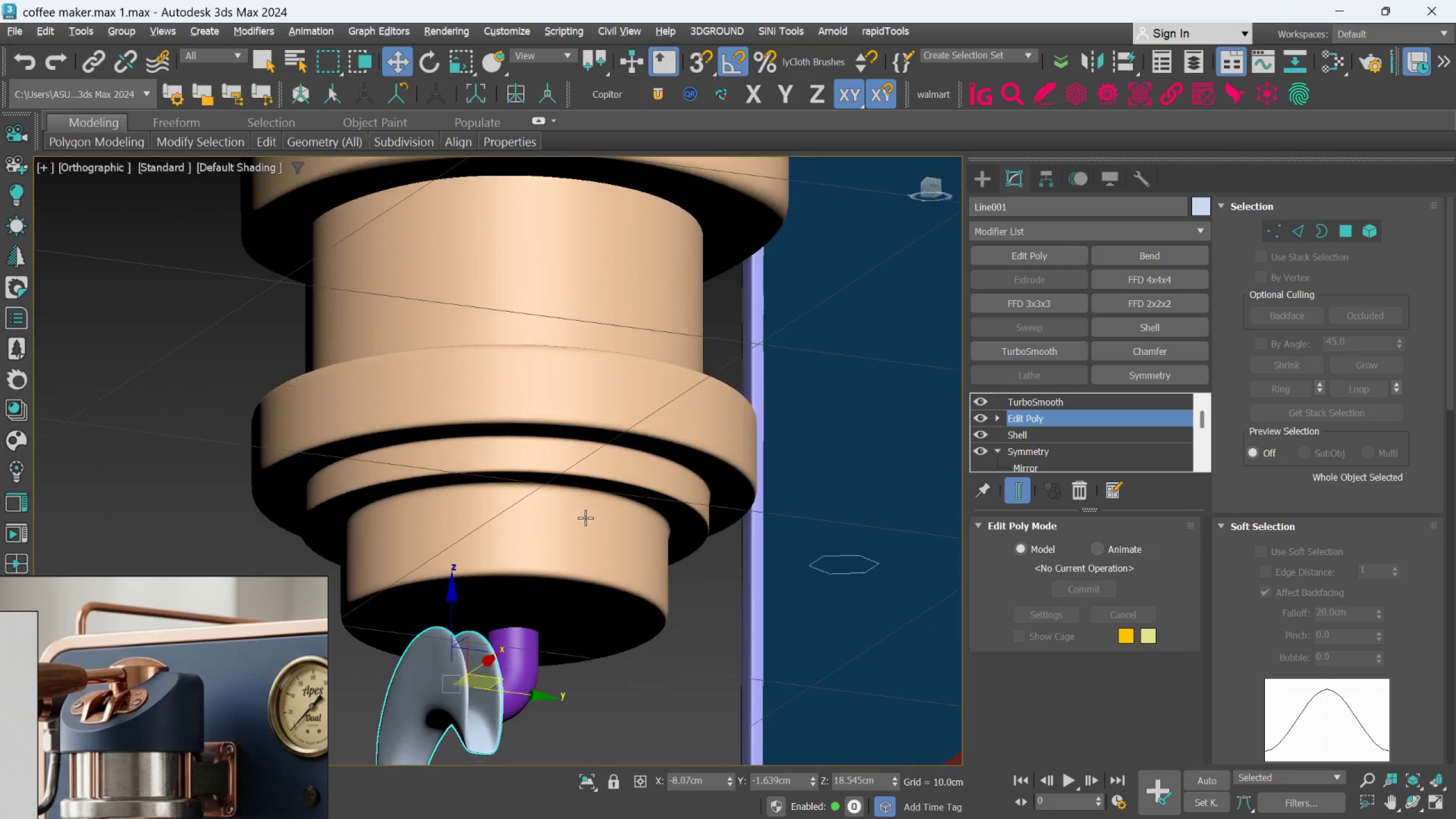 
scroll: coordinate [556, 533], scroll_direction: up, amount: 2.0
 